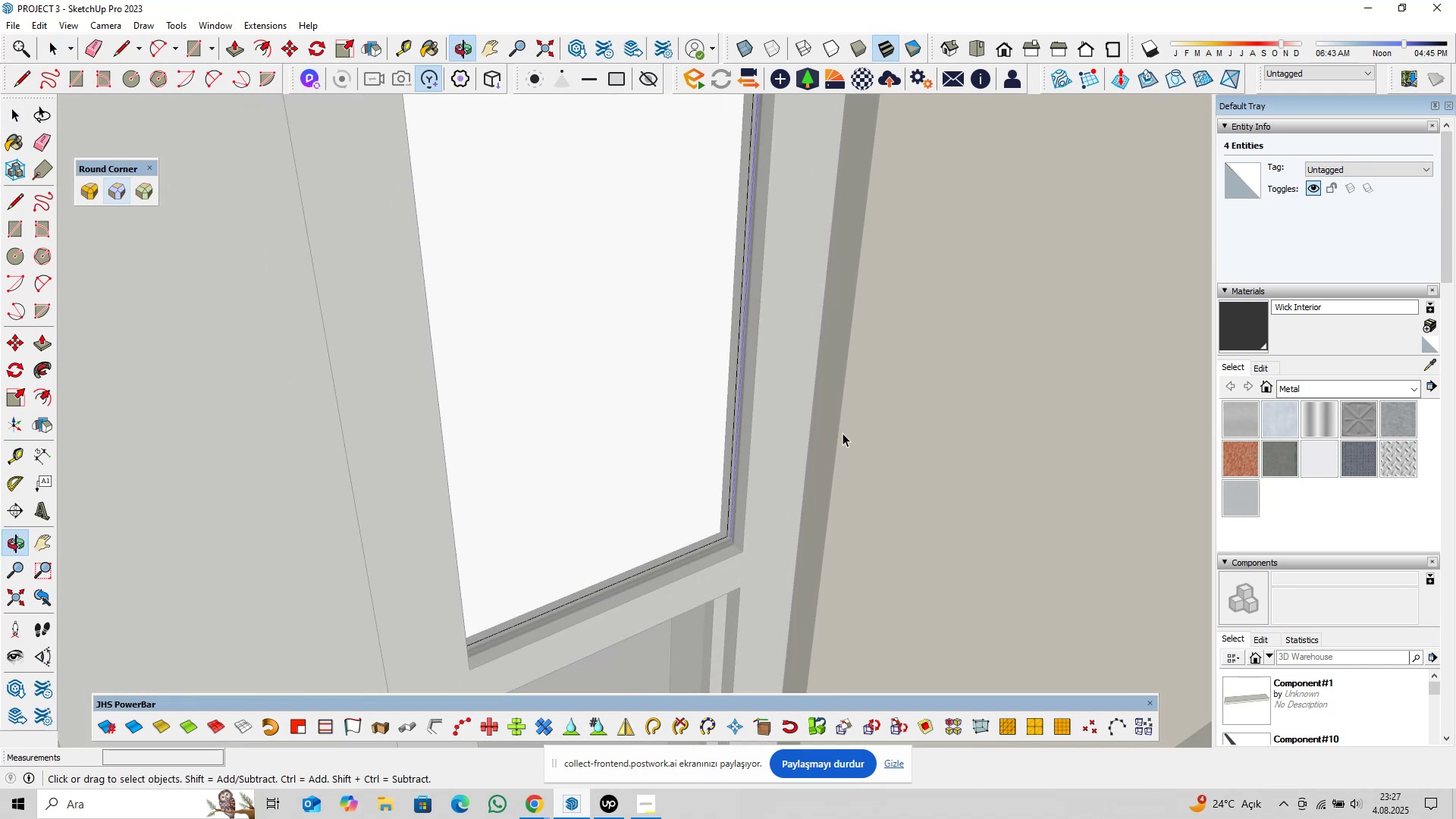 
scroll: coordinate [729, 536], scroll_direction: up, amount: 16.0
 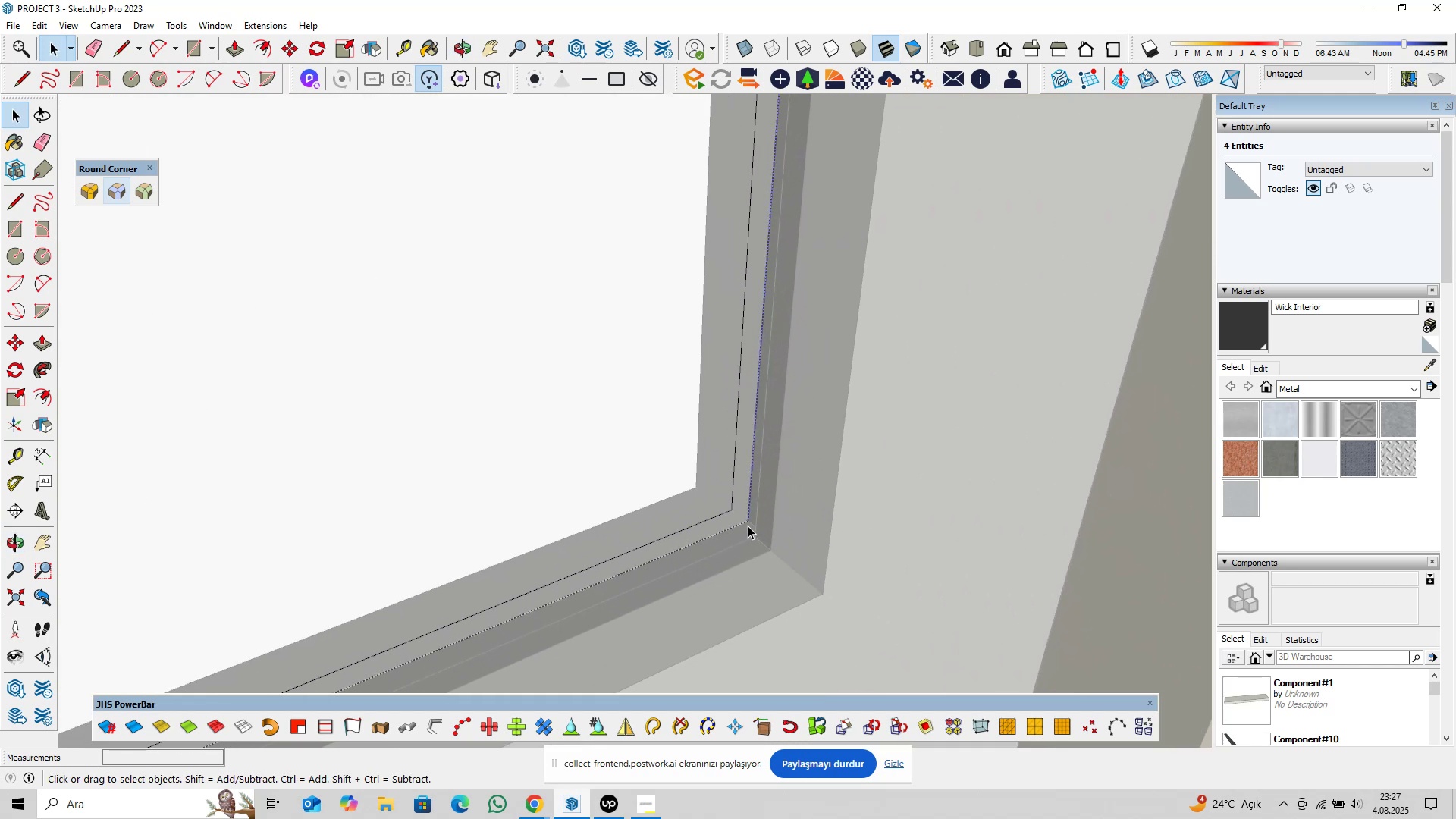 
hold_key(key=ControlLeft, duration=1.28)
left_click_drag(start_coordinate=[750, 522], to_coordinate=[745, 526])
 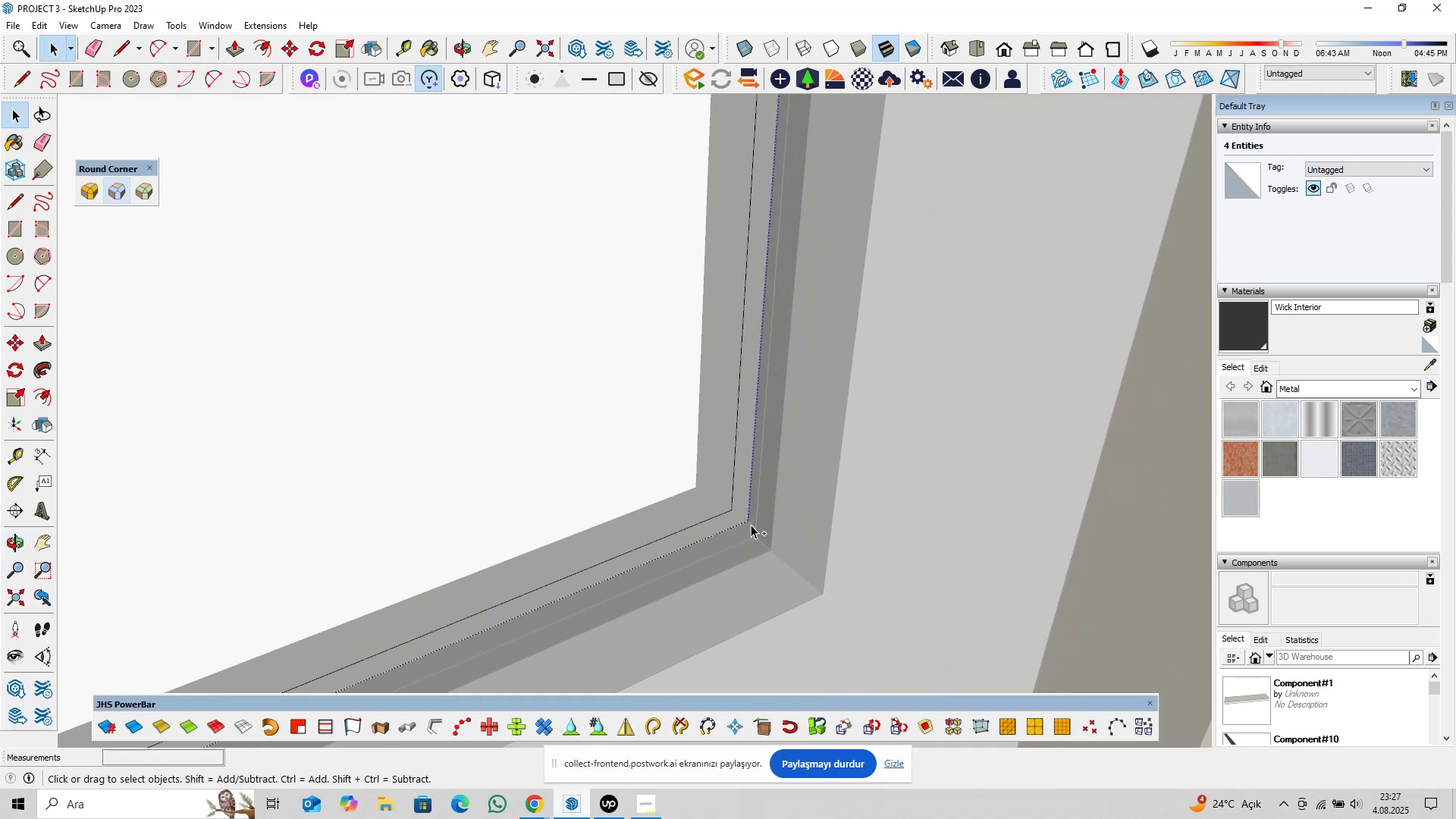 
left_click_drag(start_coordinate=[764, 505], to_coordinate=[740, 534])
 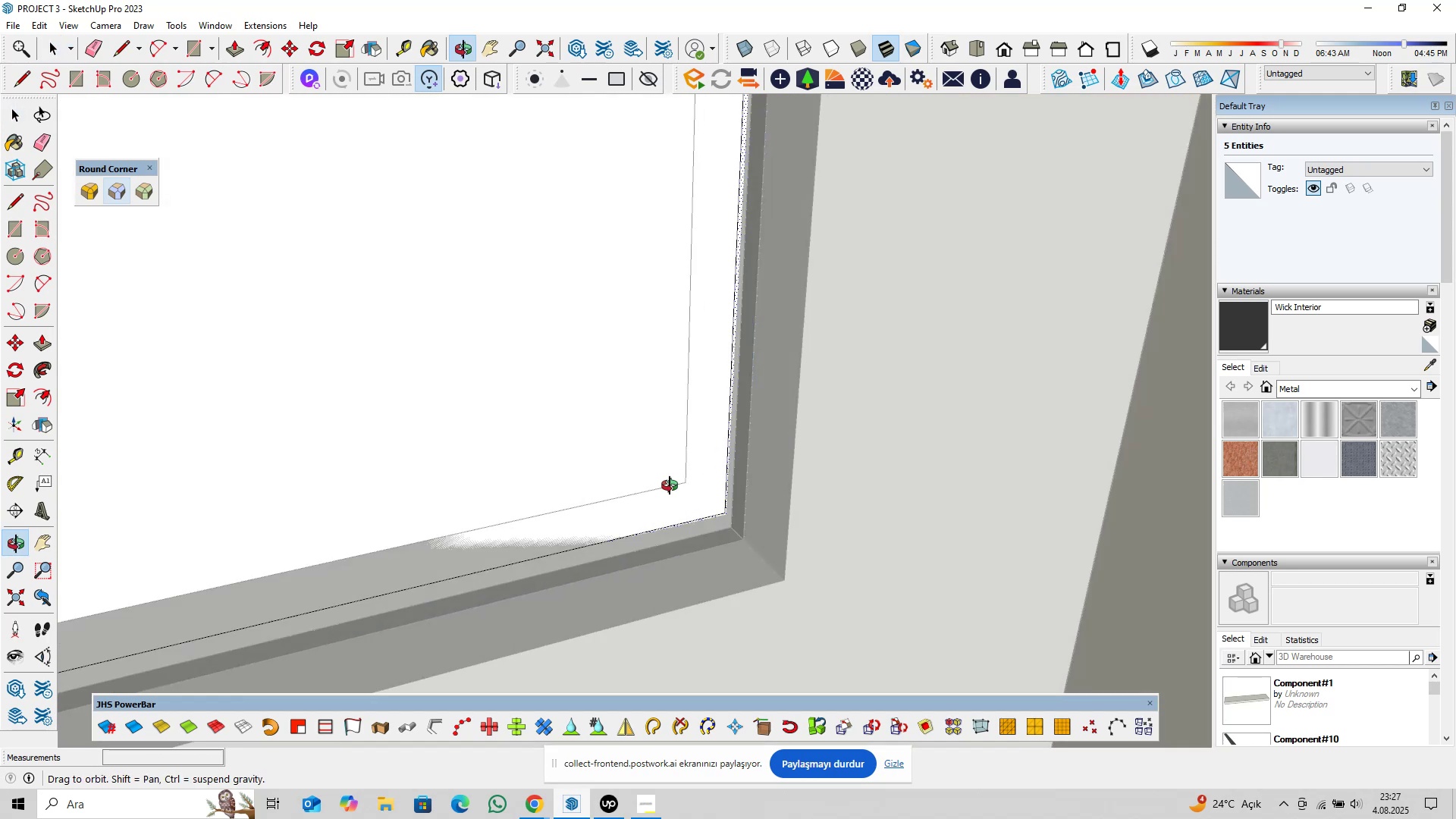 
hold_key(key=ShiftLeft, duration=0.59)
 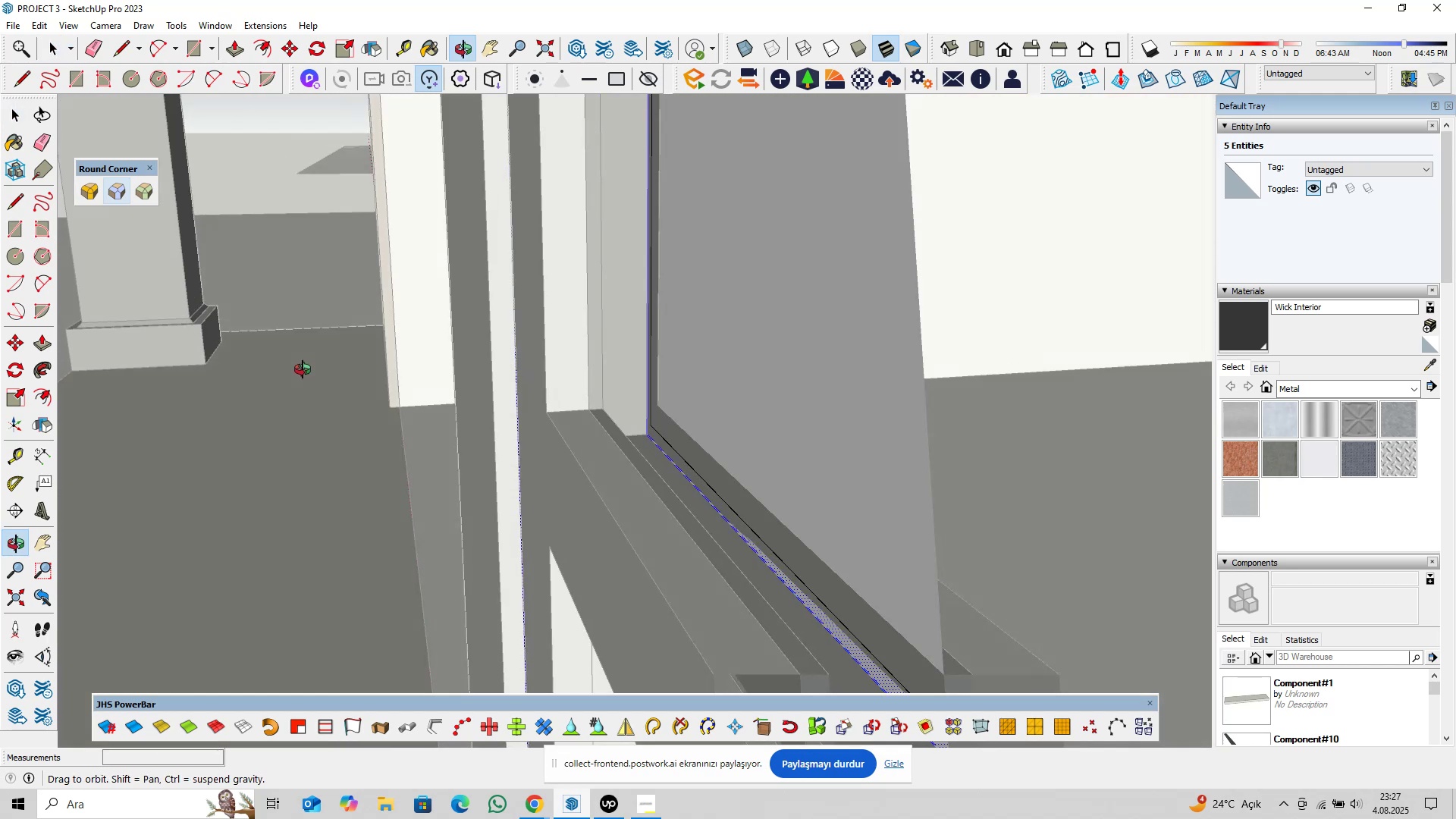 
key(Shift+ShiftLeft)
 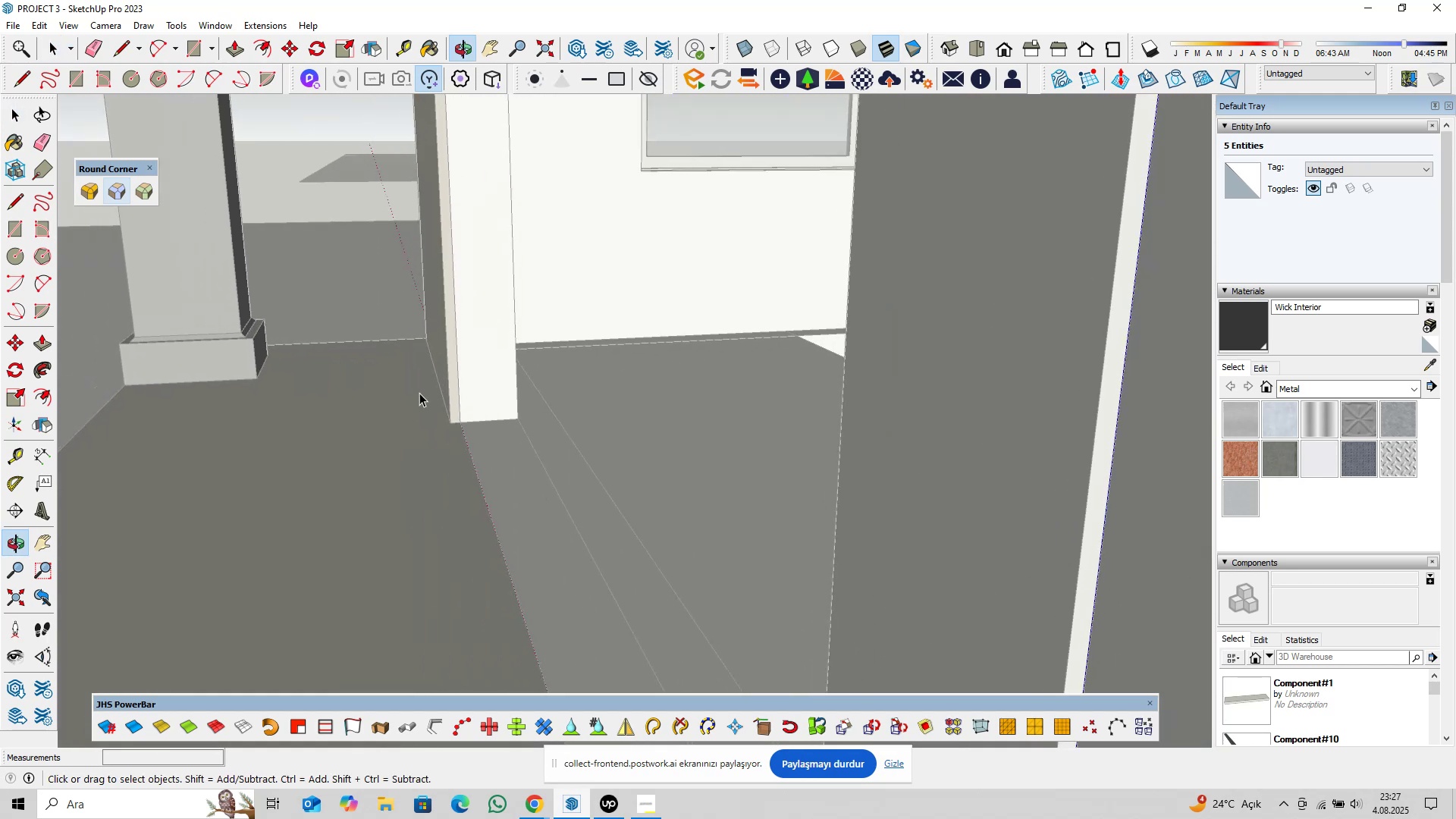 
hold_key(key=ShiftLeft, duration=0.67)
 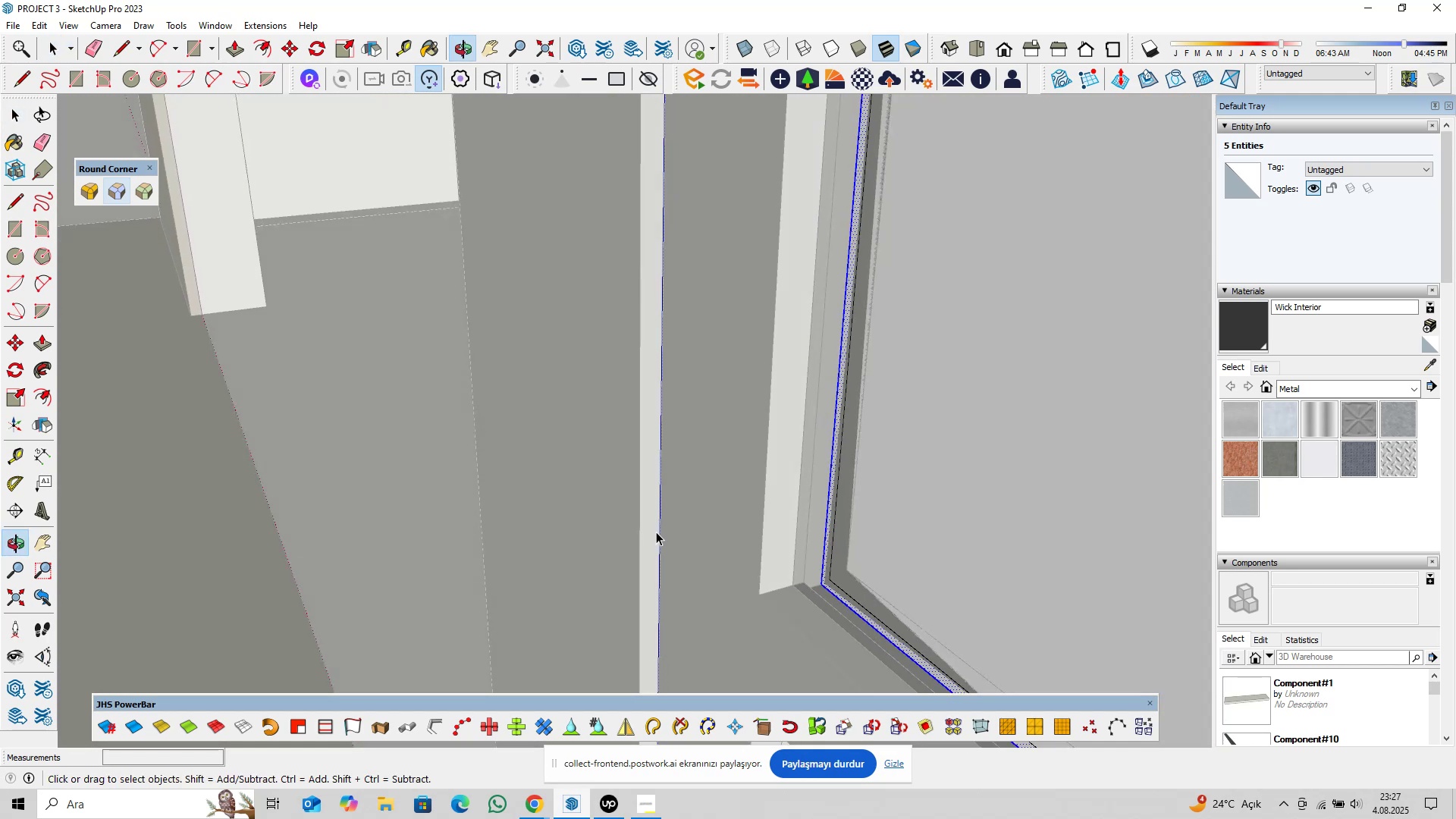 
scroll: coordinate [843, 585], scroll_direction: up, amount: 8.0
 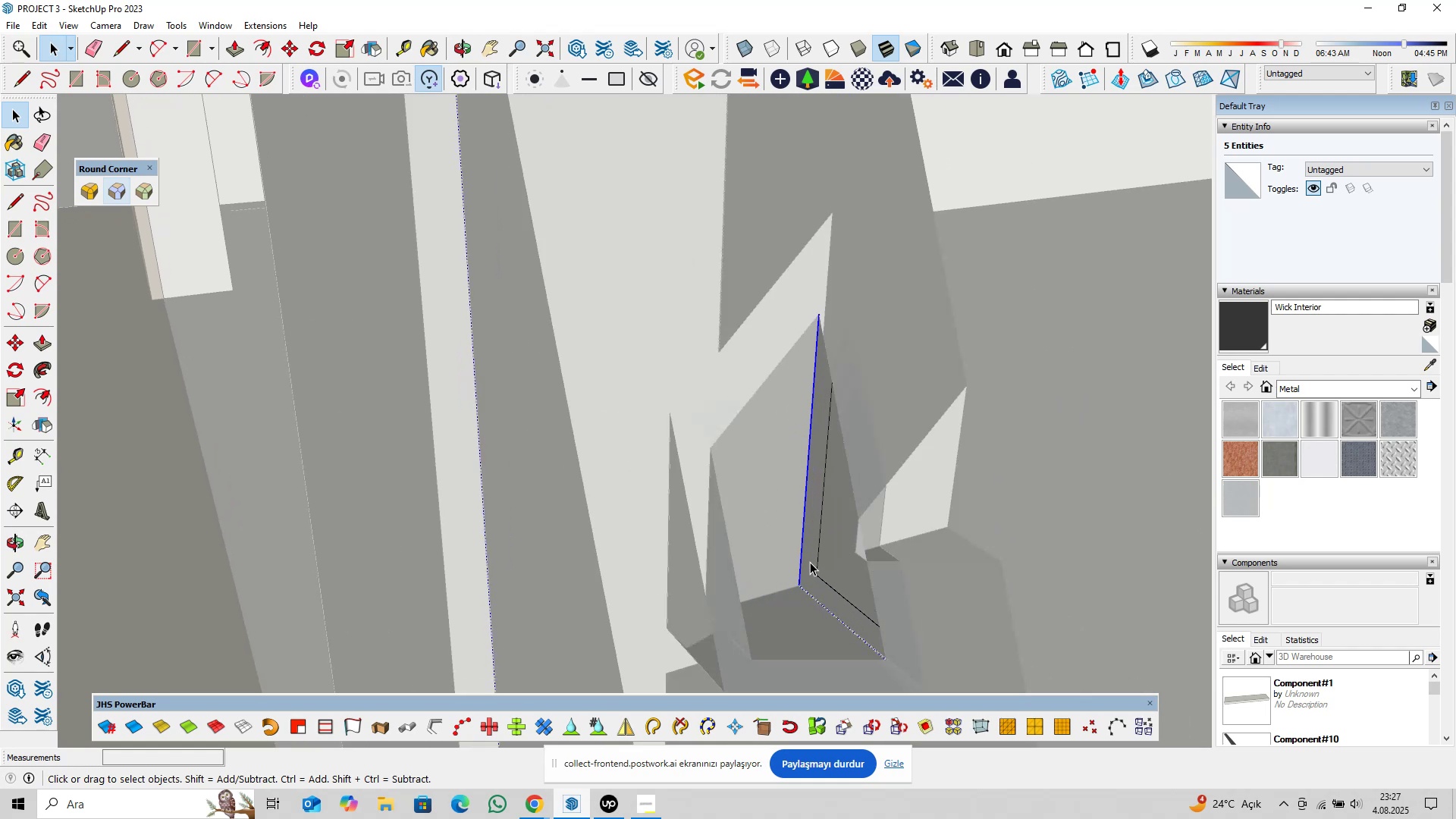 
key(Delete)
 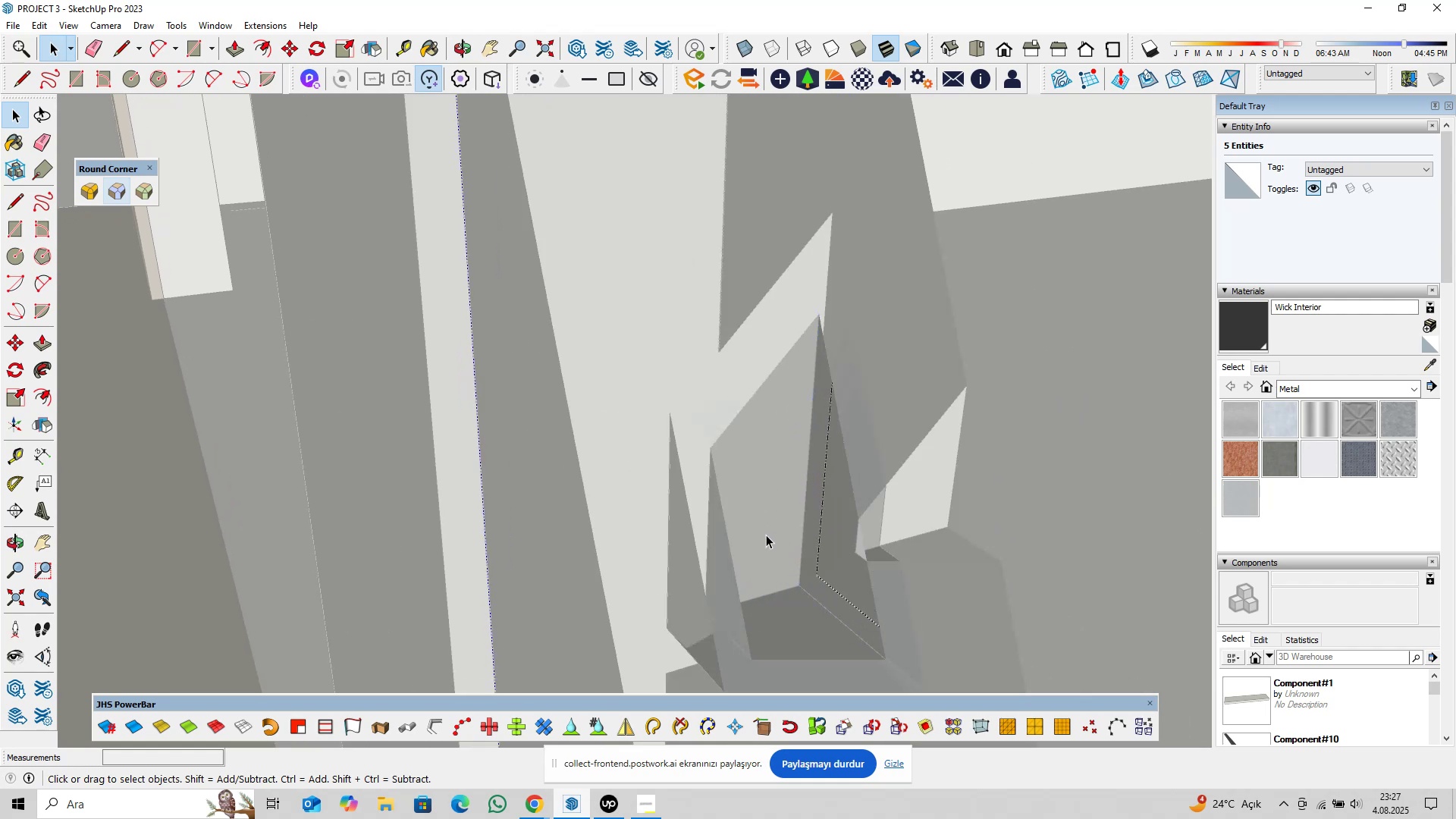 
scroll: coordinate [762, 535], scroll_direction: down, amount: 3.0
 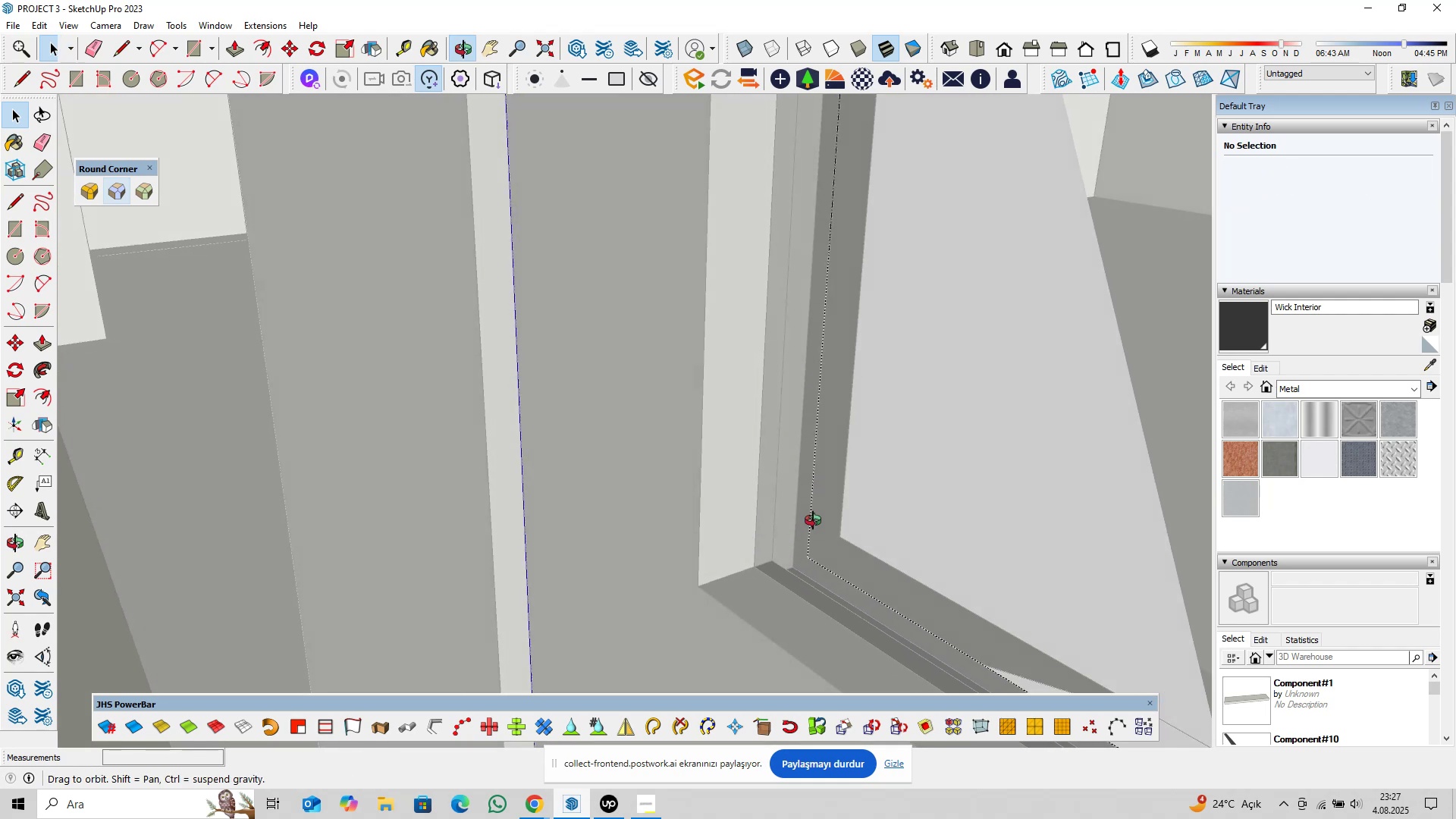 
hold_key(key=ShiftLeft, duration=0.38)
 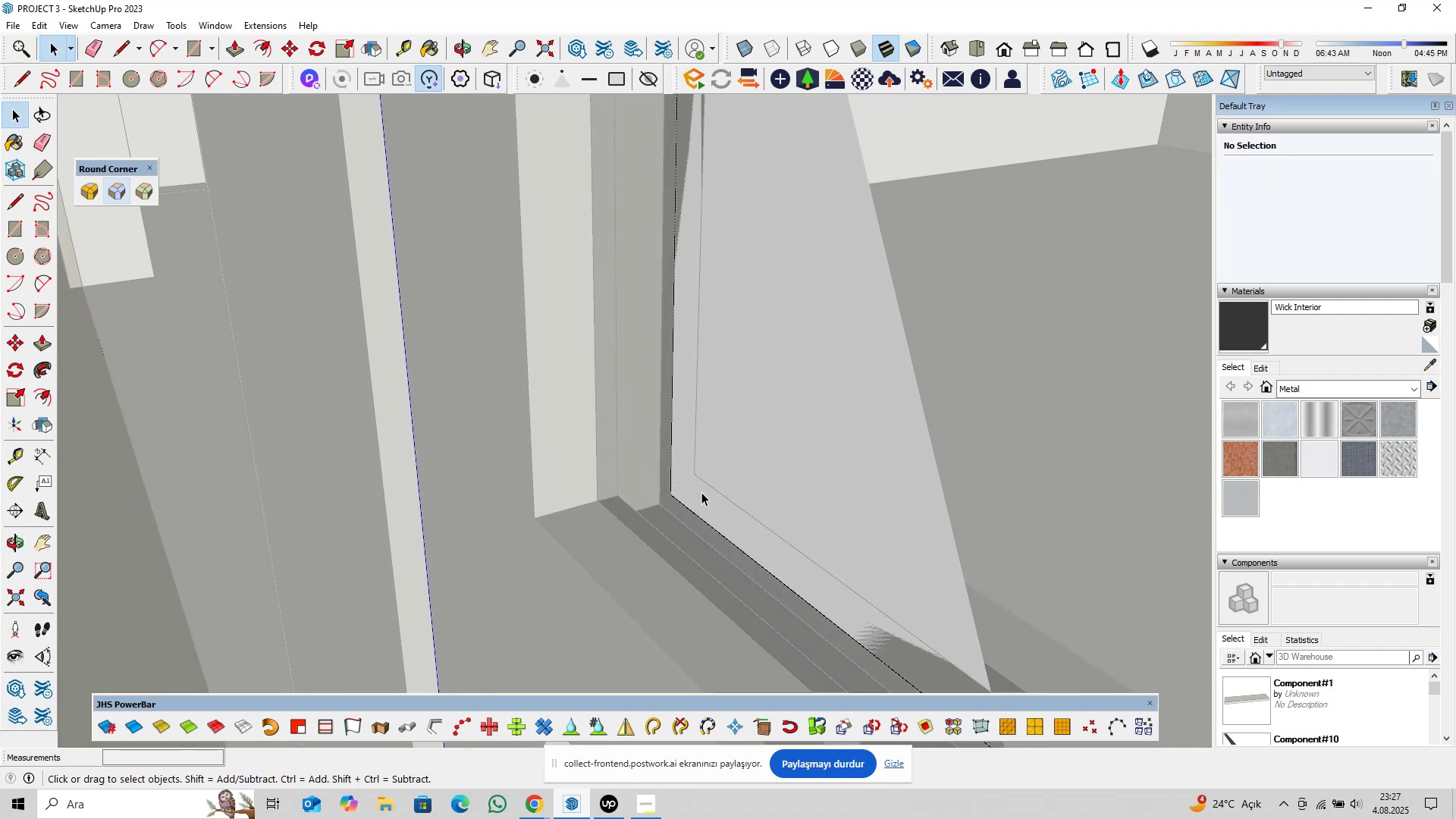 
key(P)
 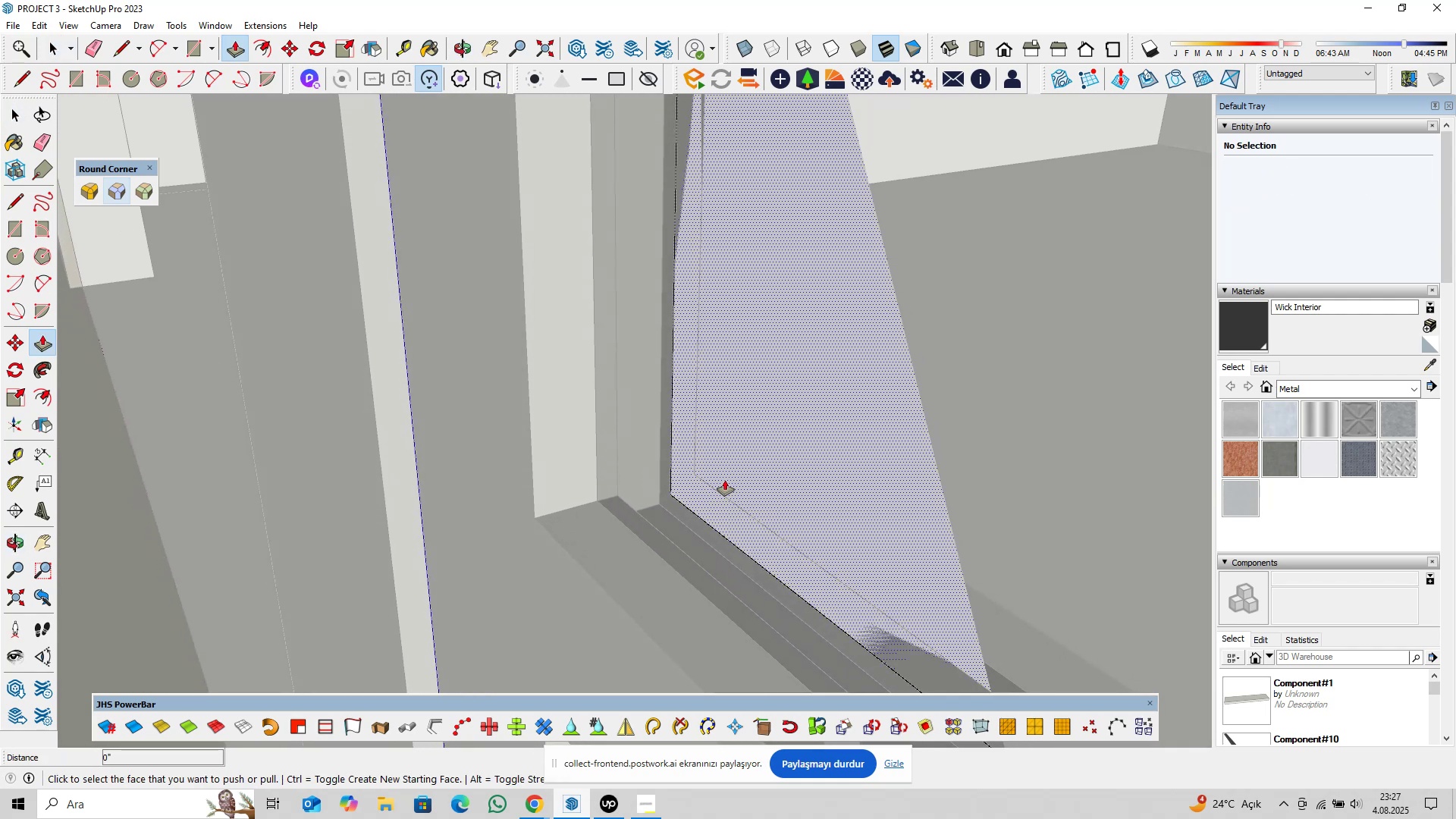 
left_click([725, 480])
 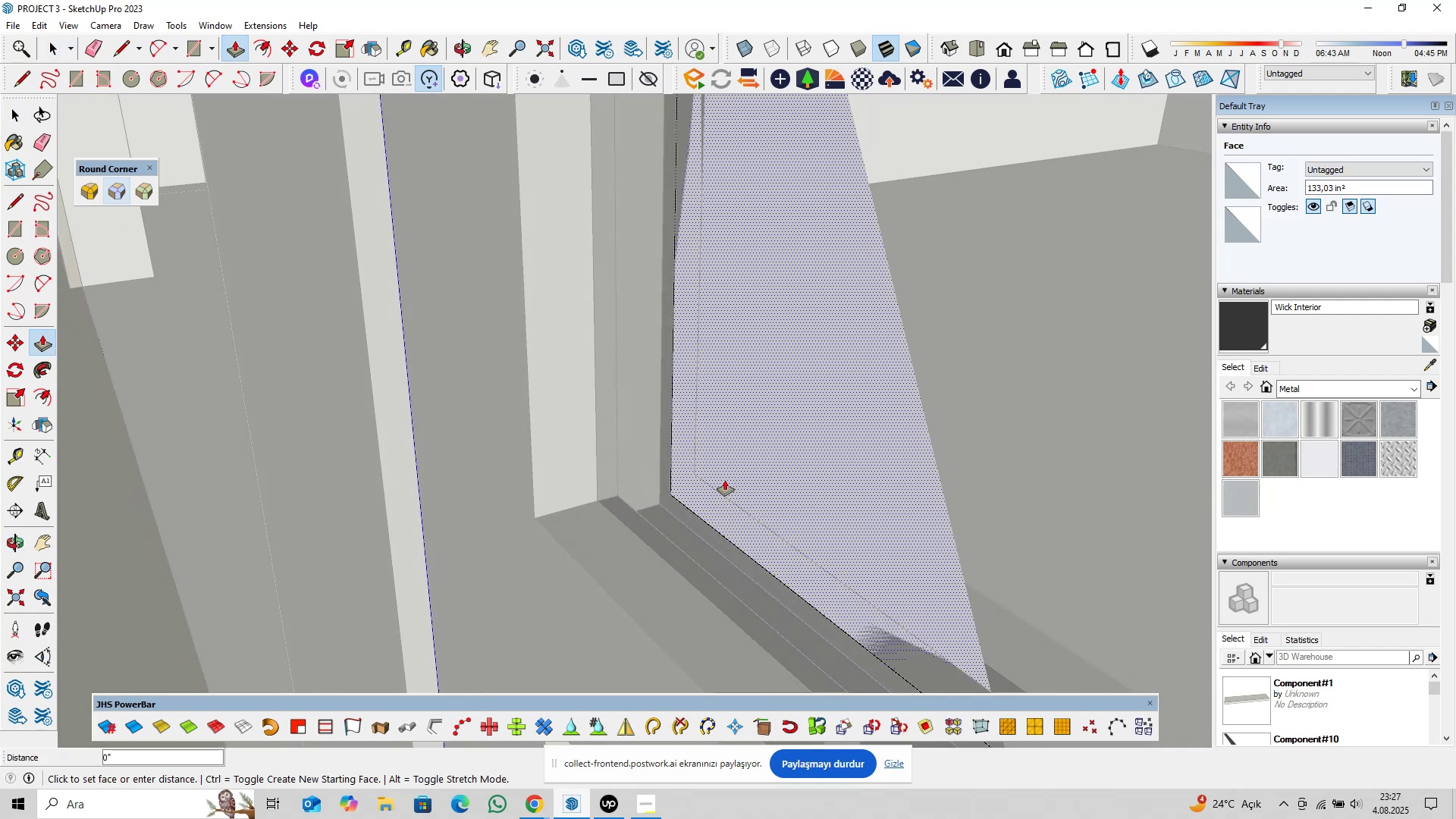 
key(Control+ControlLeft)
 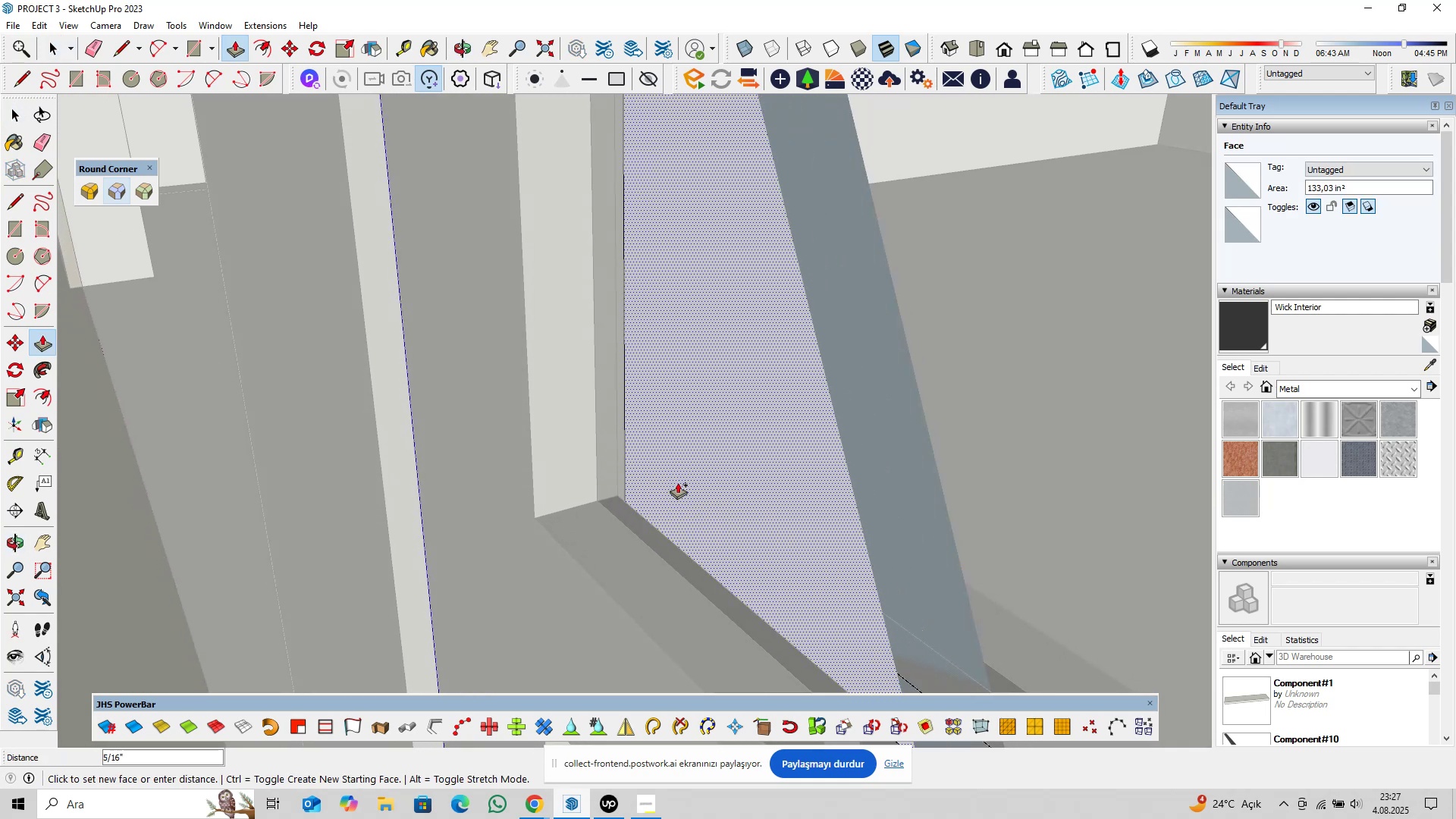 
key(0)
 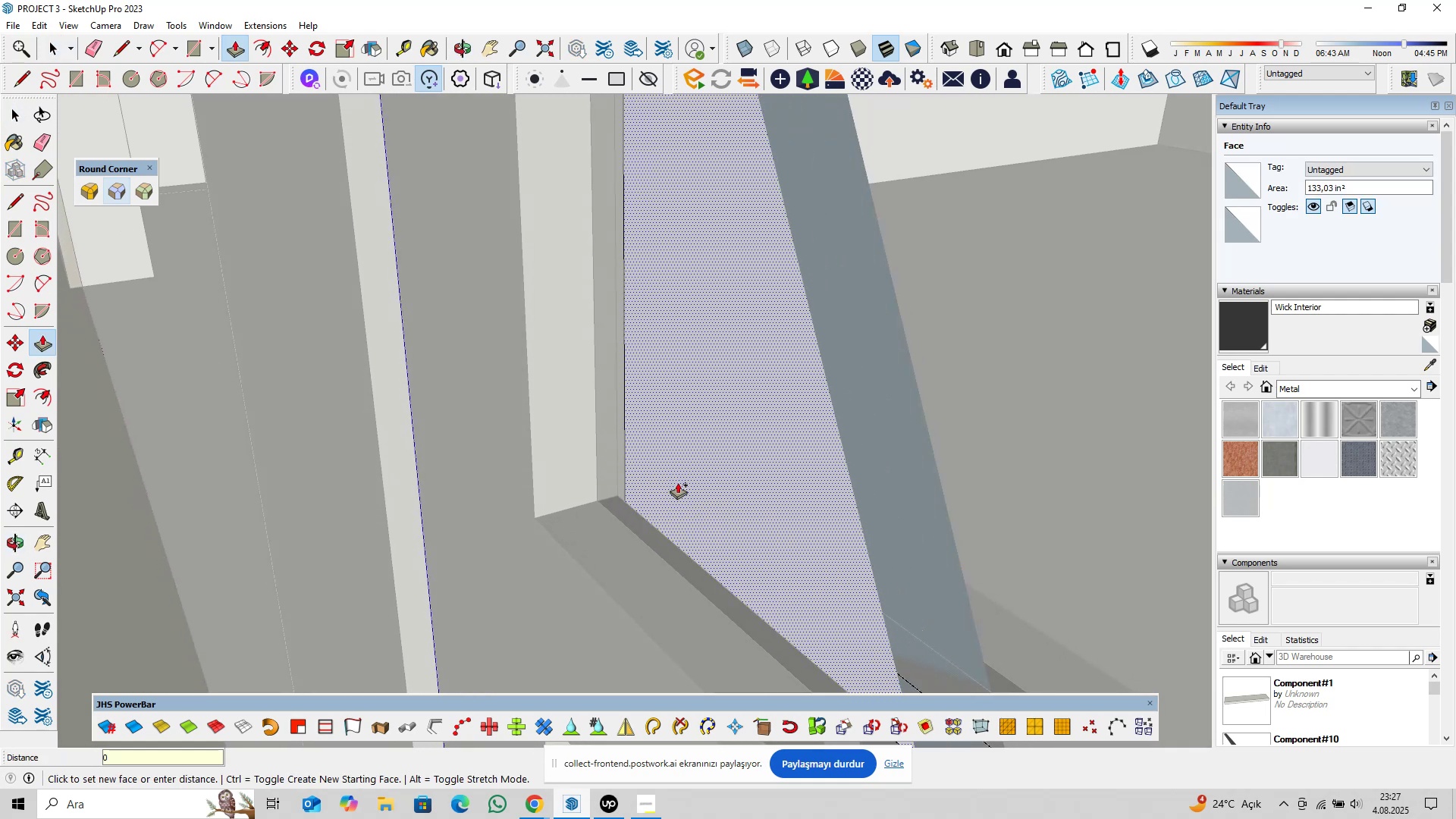 
key(Comma)
 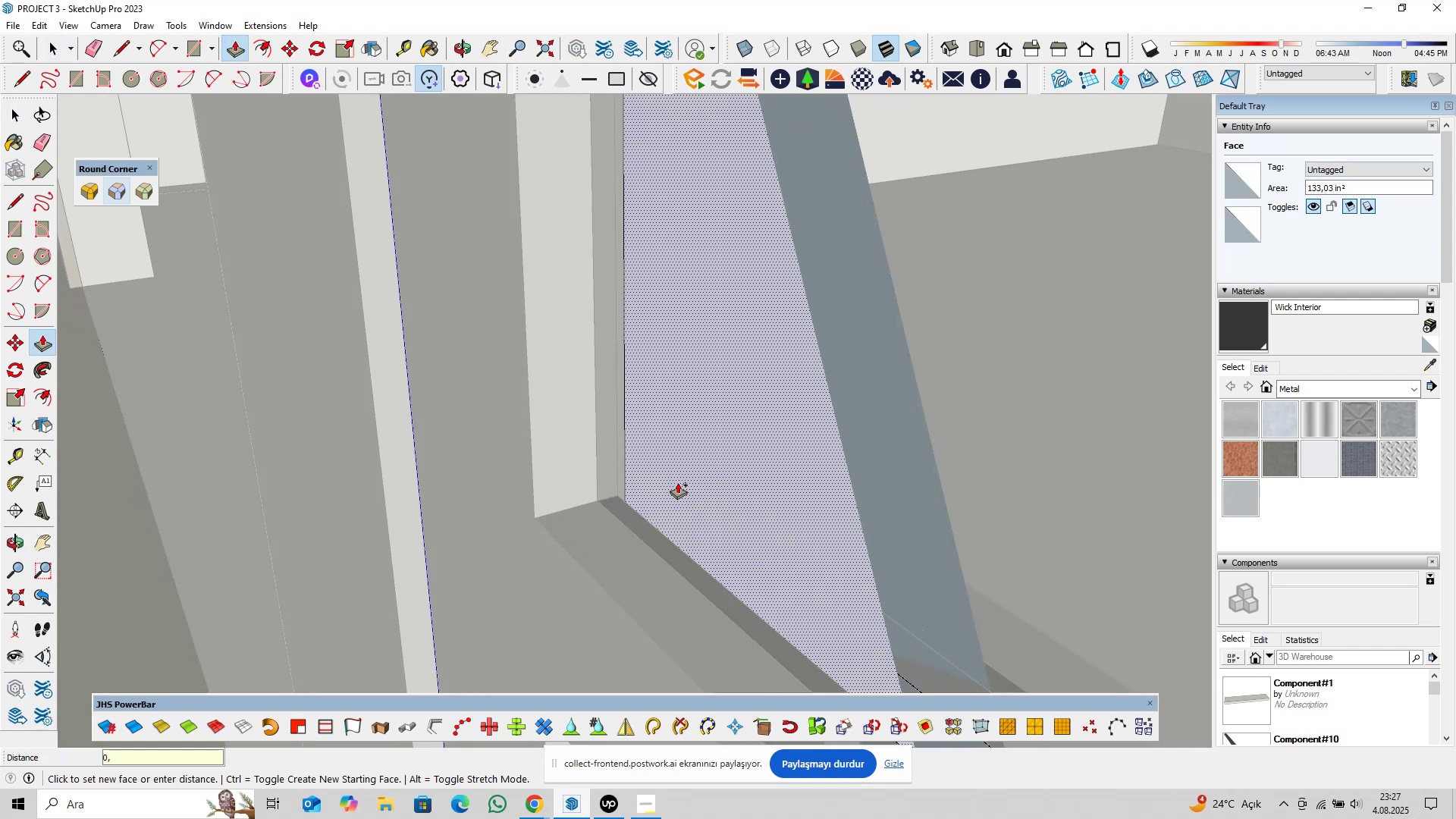 
key(5)
 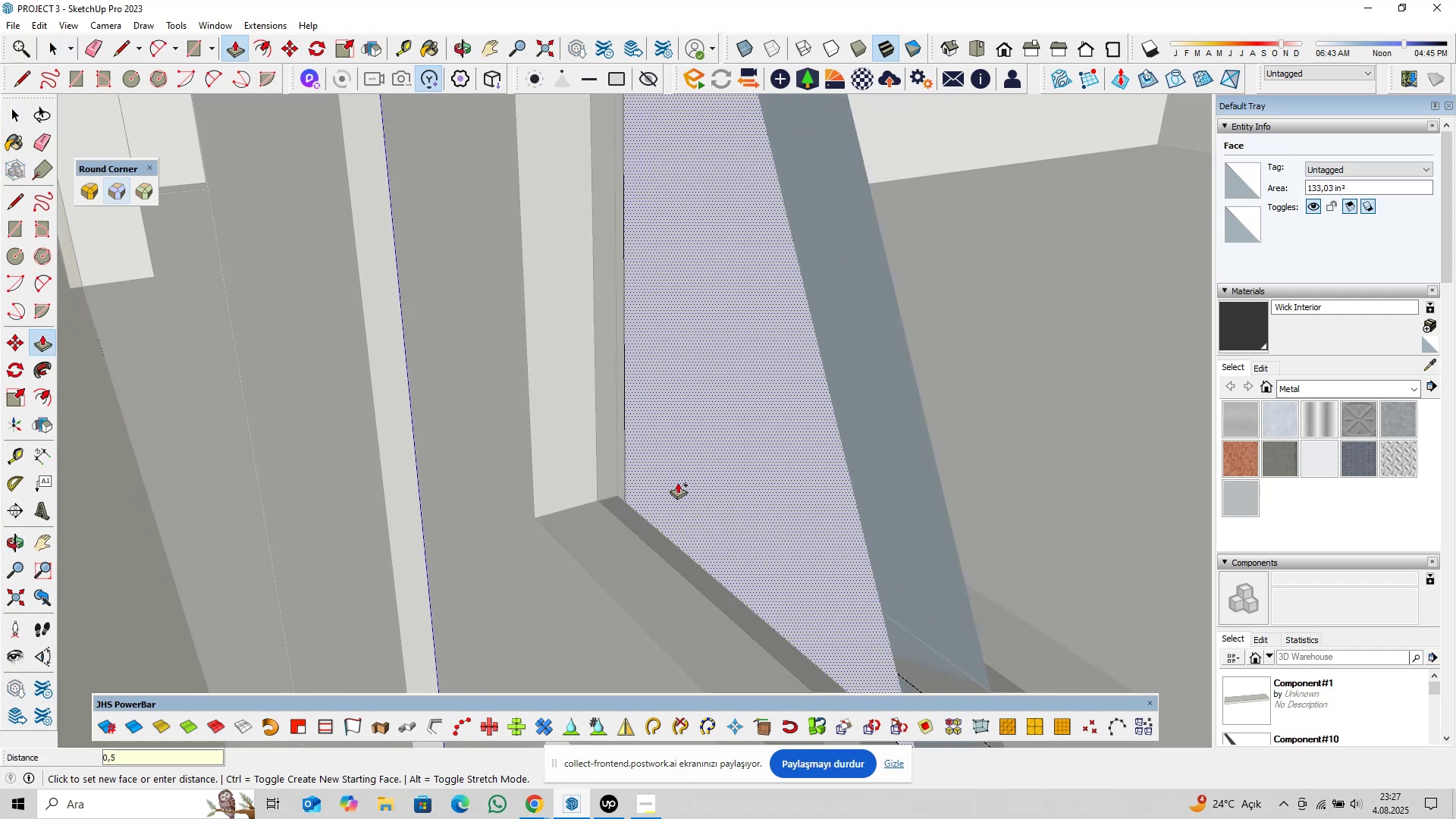 
key(Enter)
 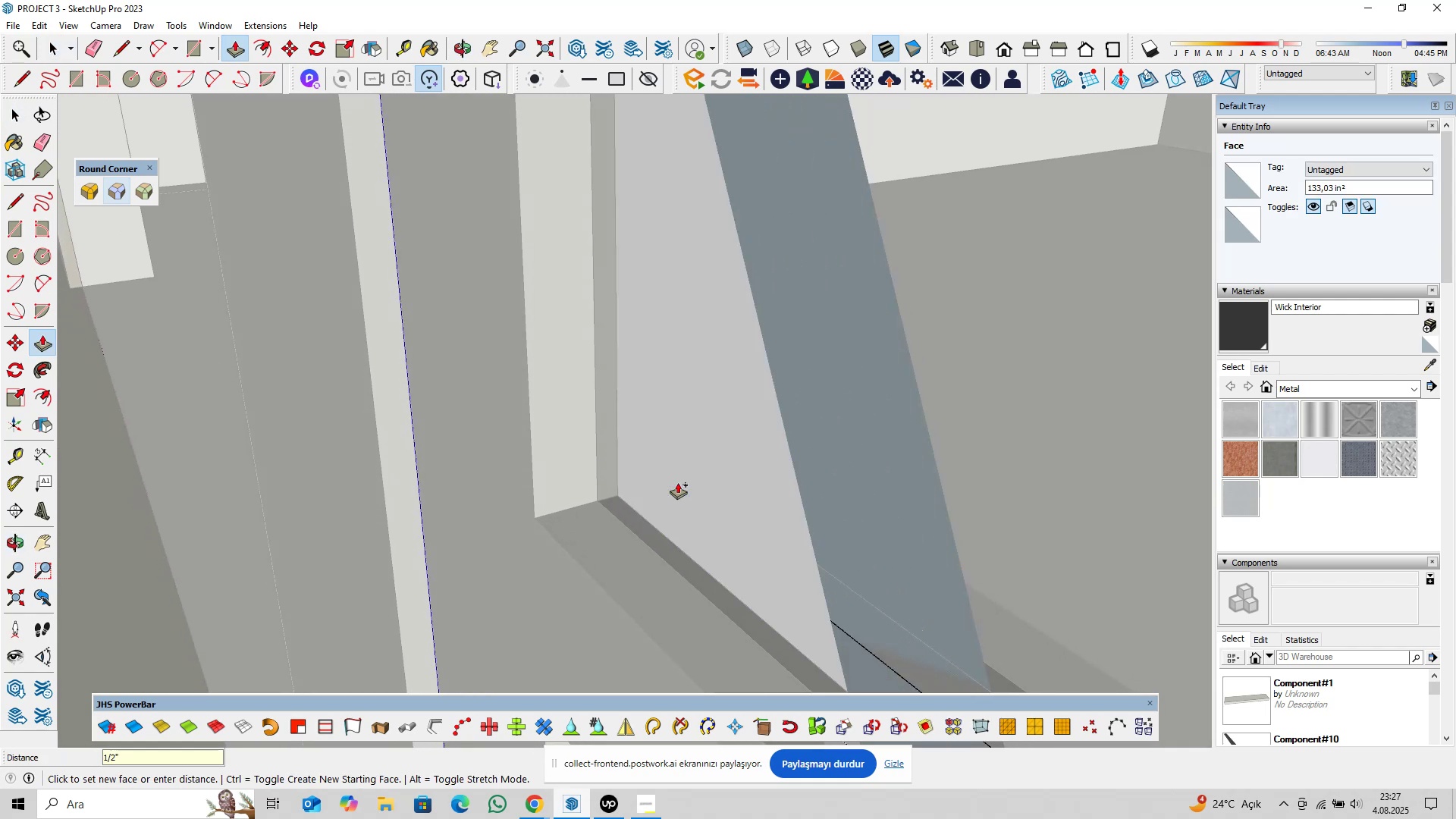 
key(Space)
 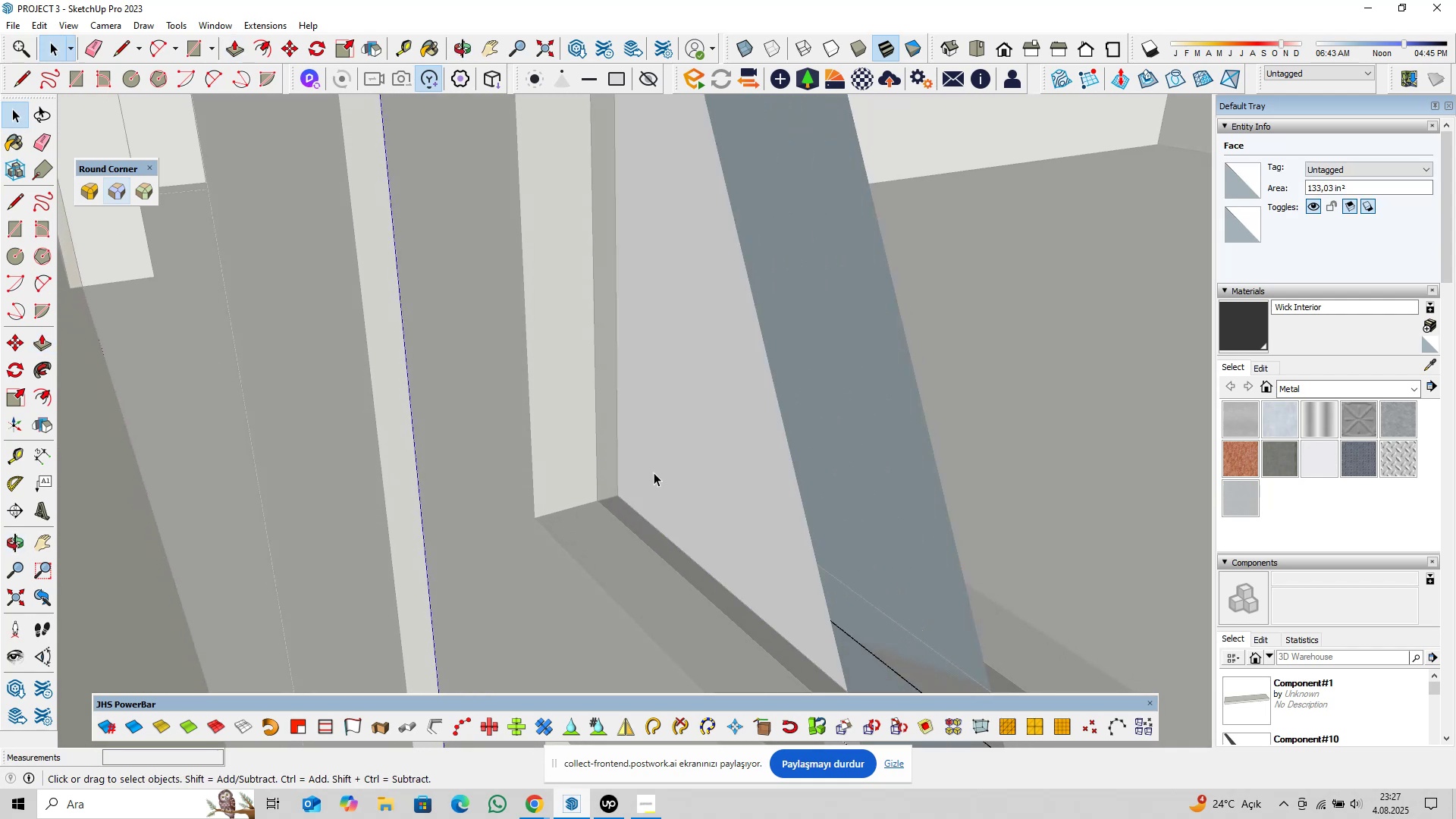 
scroll: coordinate [658, 466], scroll_direction: down, amount: 4.0
 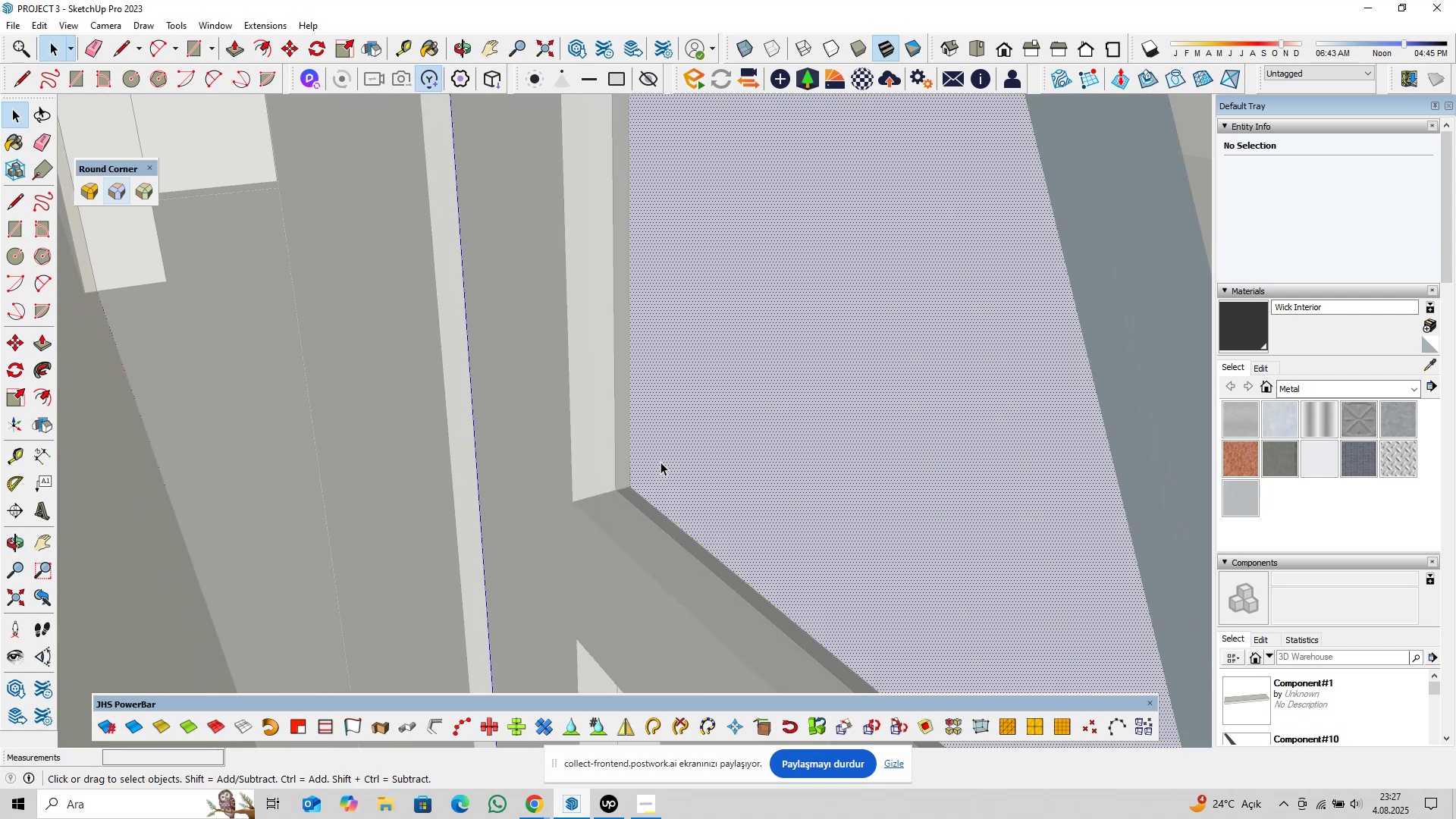 
double_click([661, 462])
 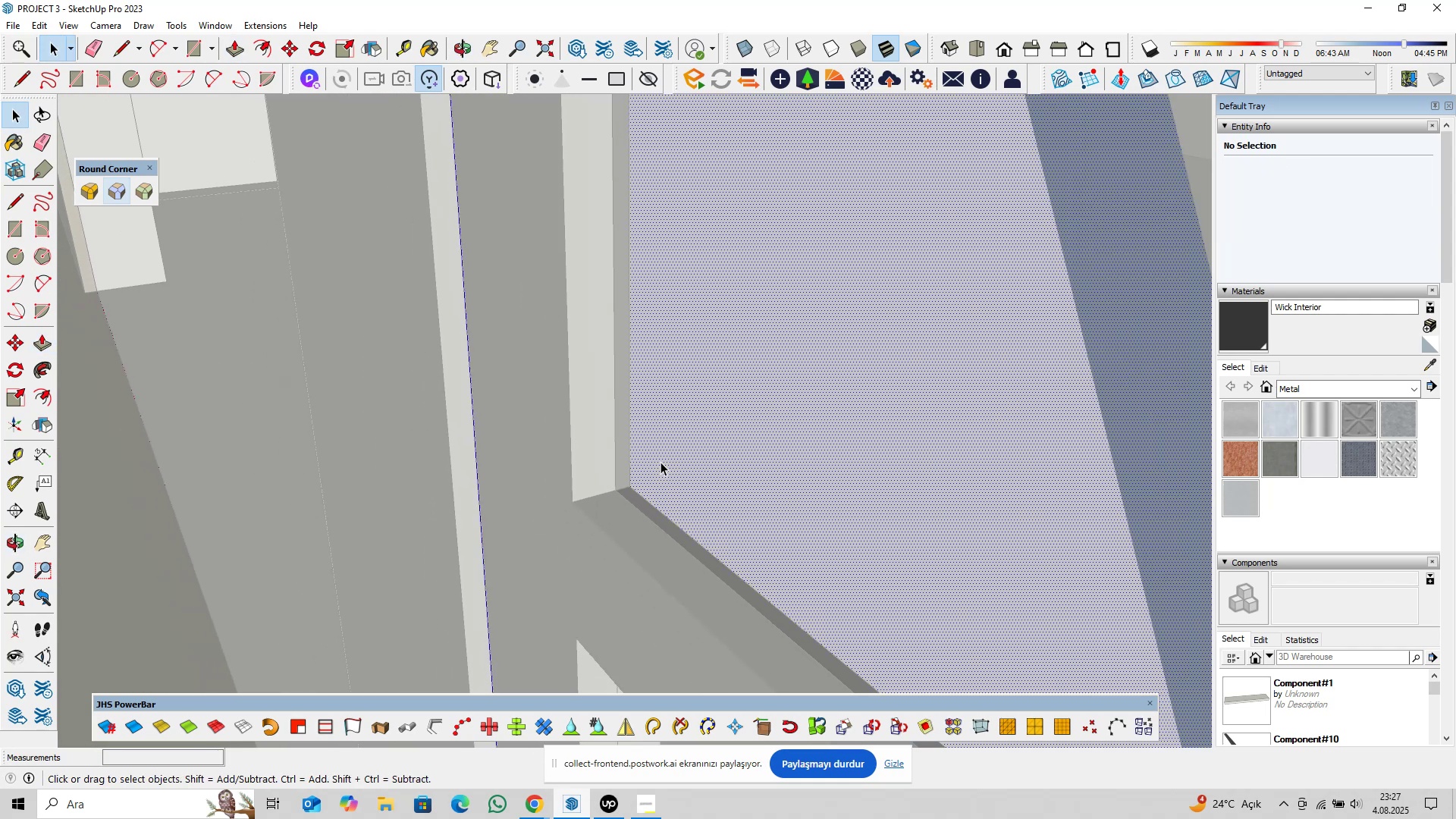 
triple_click([661, 462])
 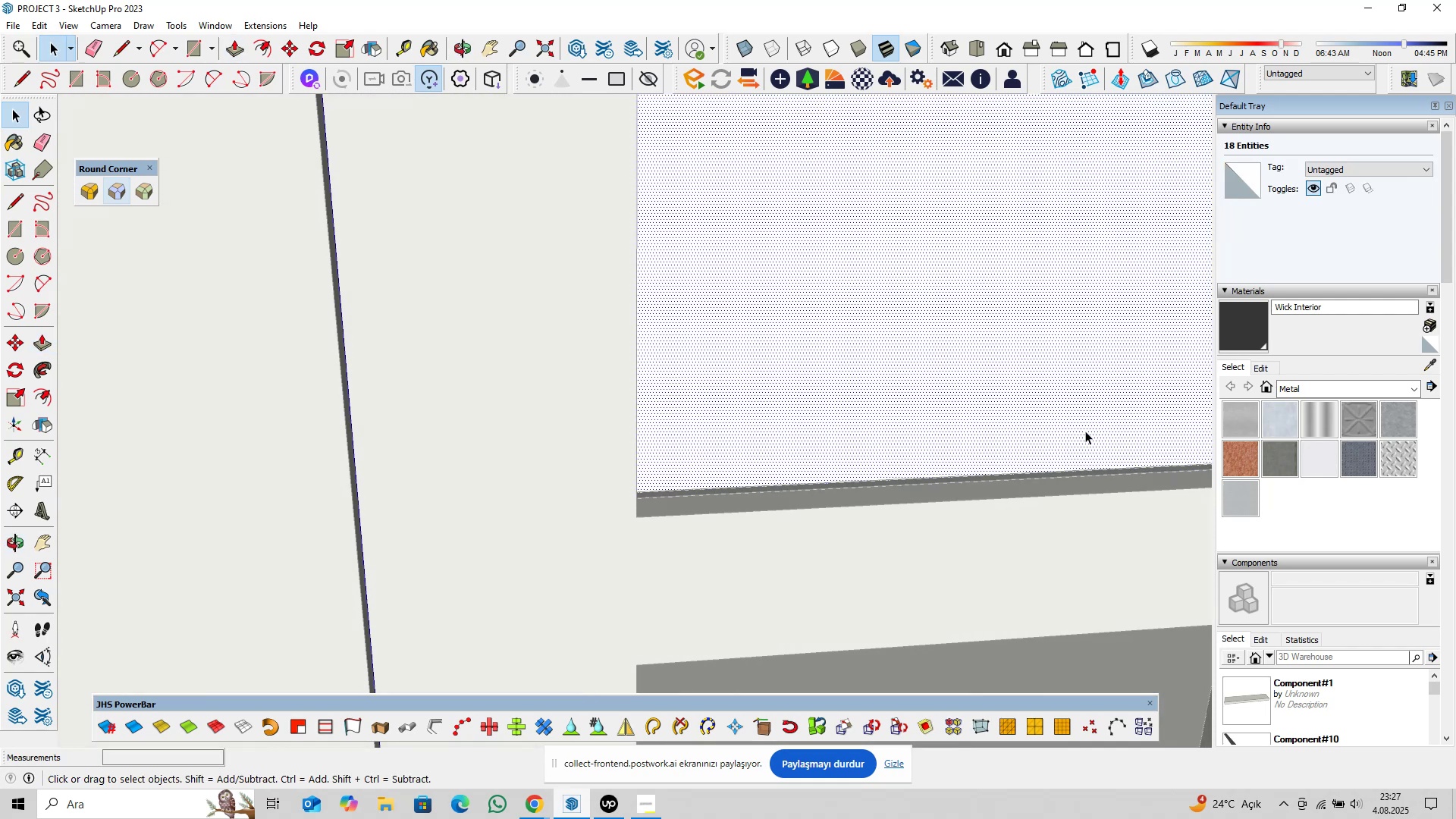 
scroll: coordinate [680, 390], scroll_direction: down, amount: 32.0
 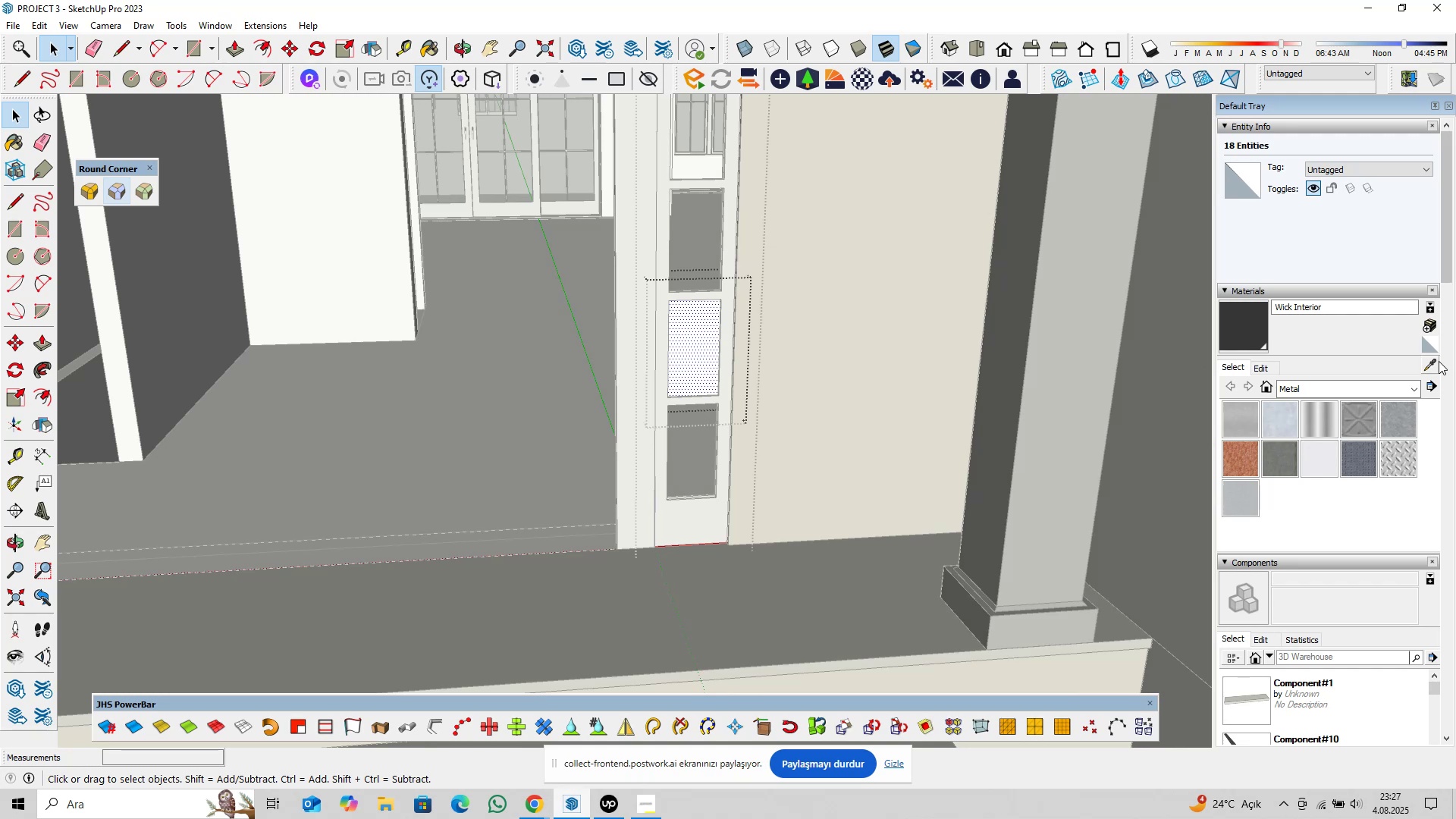 
left_click([1433, 363])
 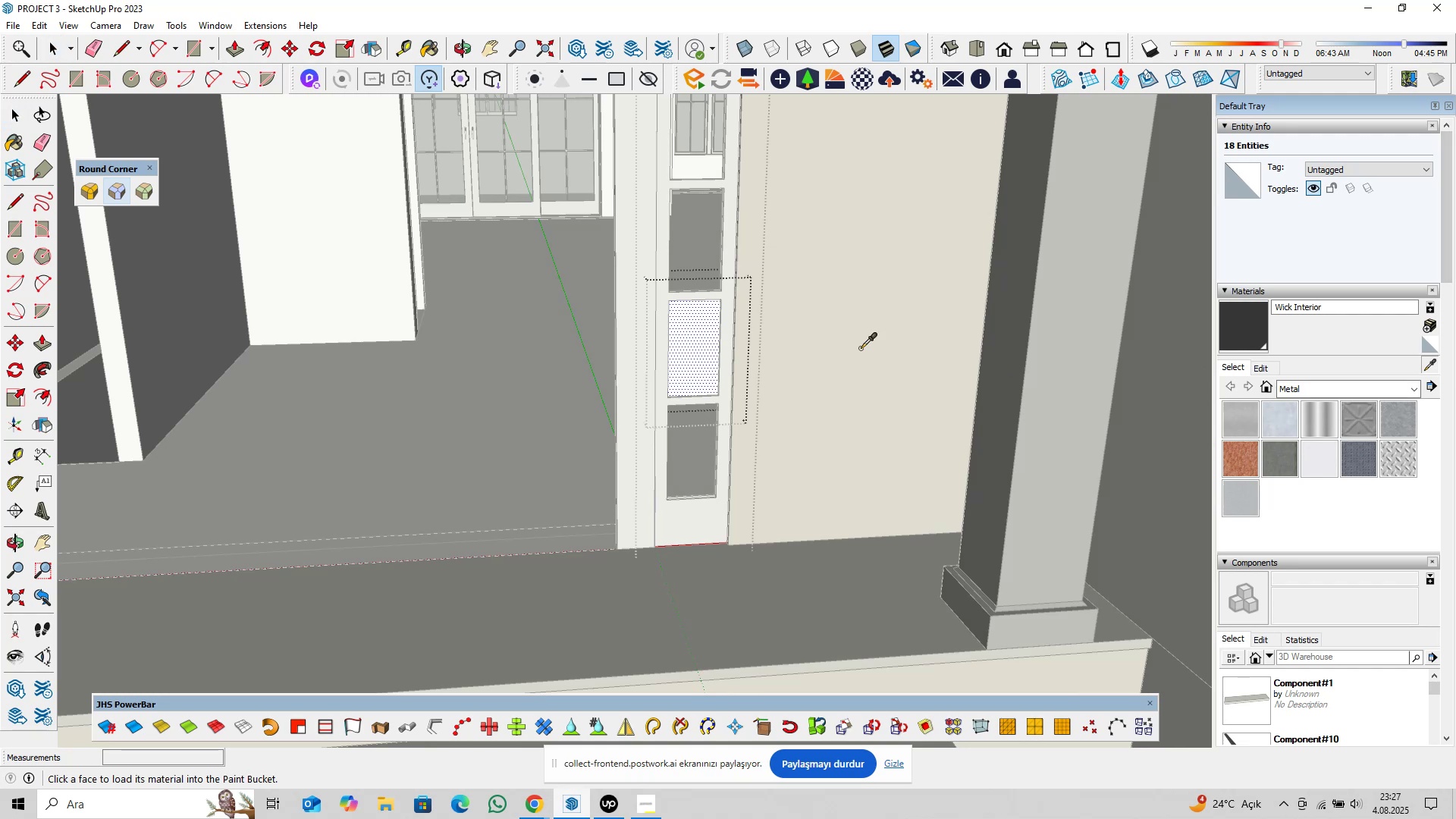 
scroll: coordinate [806, 334], scroll_direction: down, amount: 6.0
 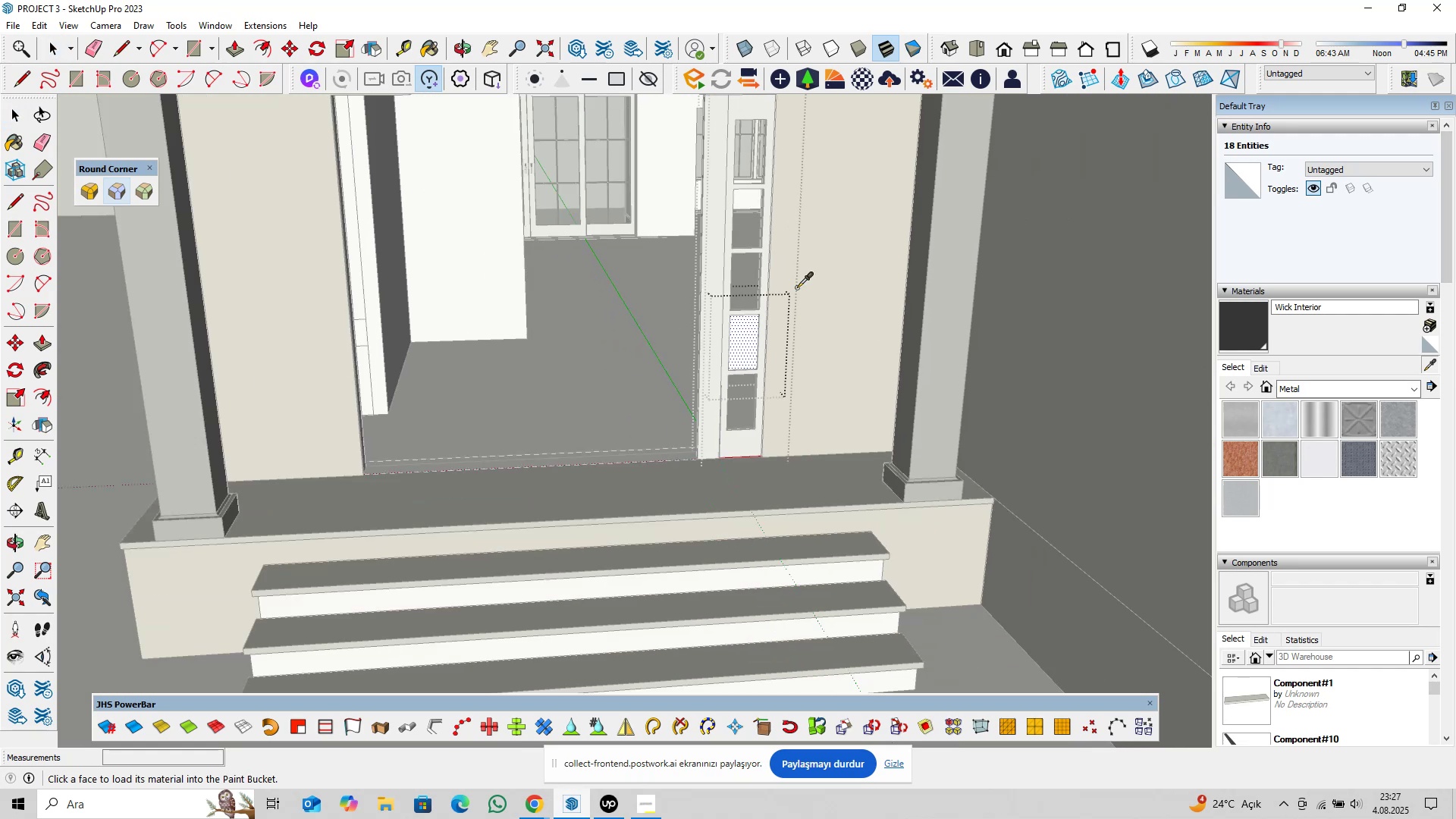 
hold_key(key=ShiftLeft, duration=0.86)
 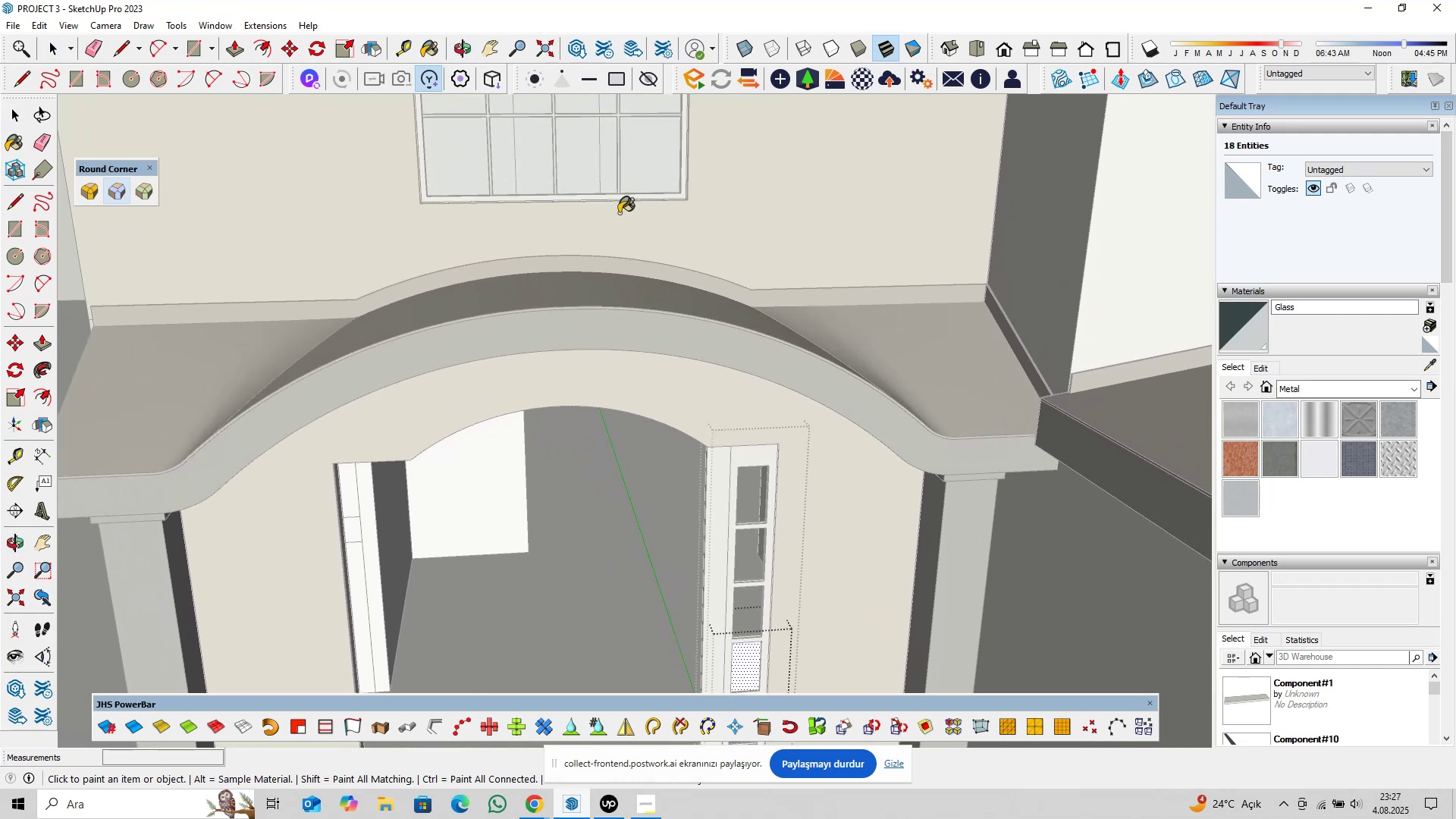 
hold_key(key=ShiftLeft, duration=0.39)
 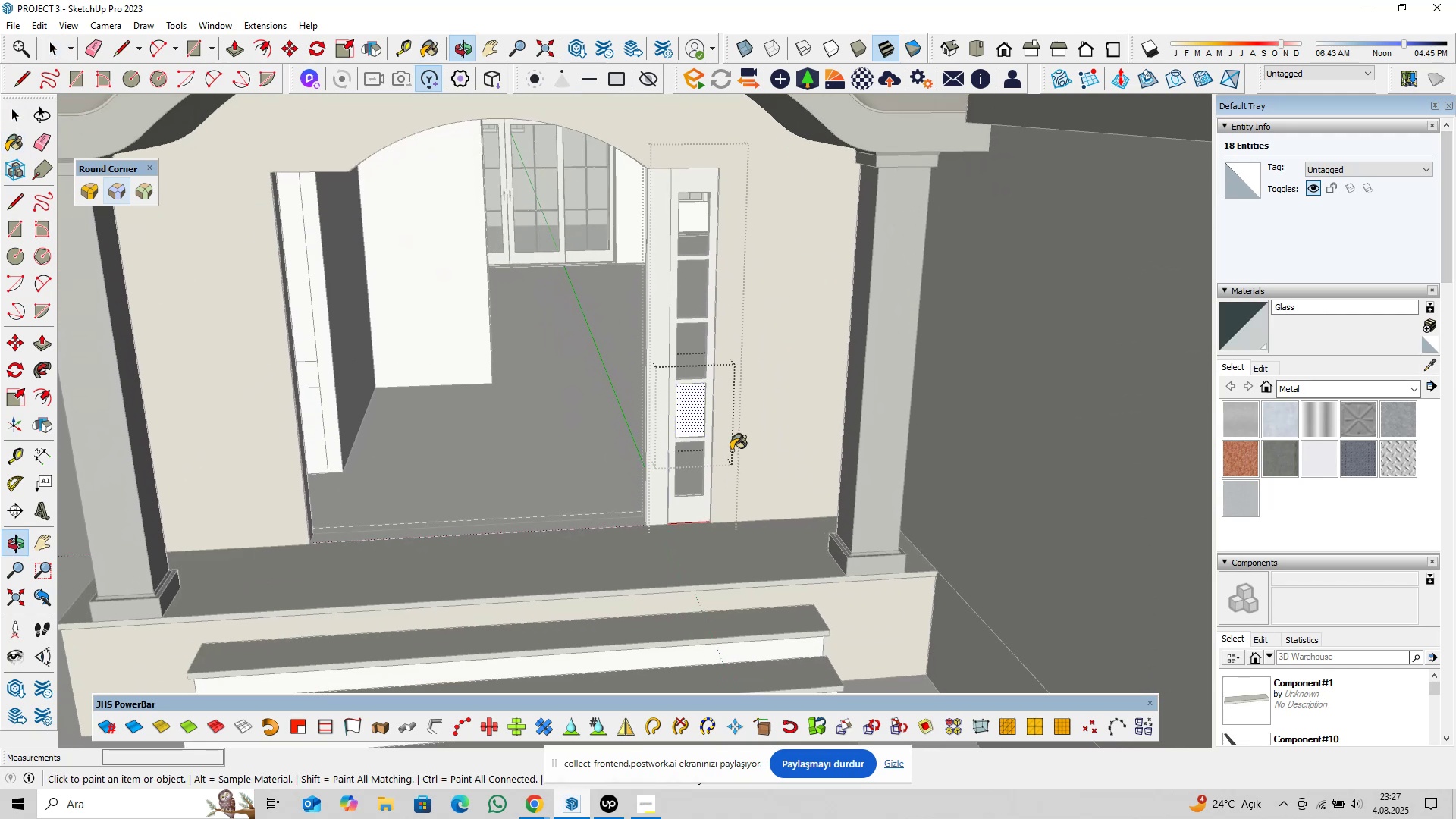 
scroll: coordinate [616, 477], scroll_direction: up, amount: 34.0
 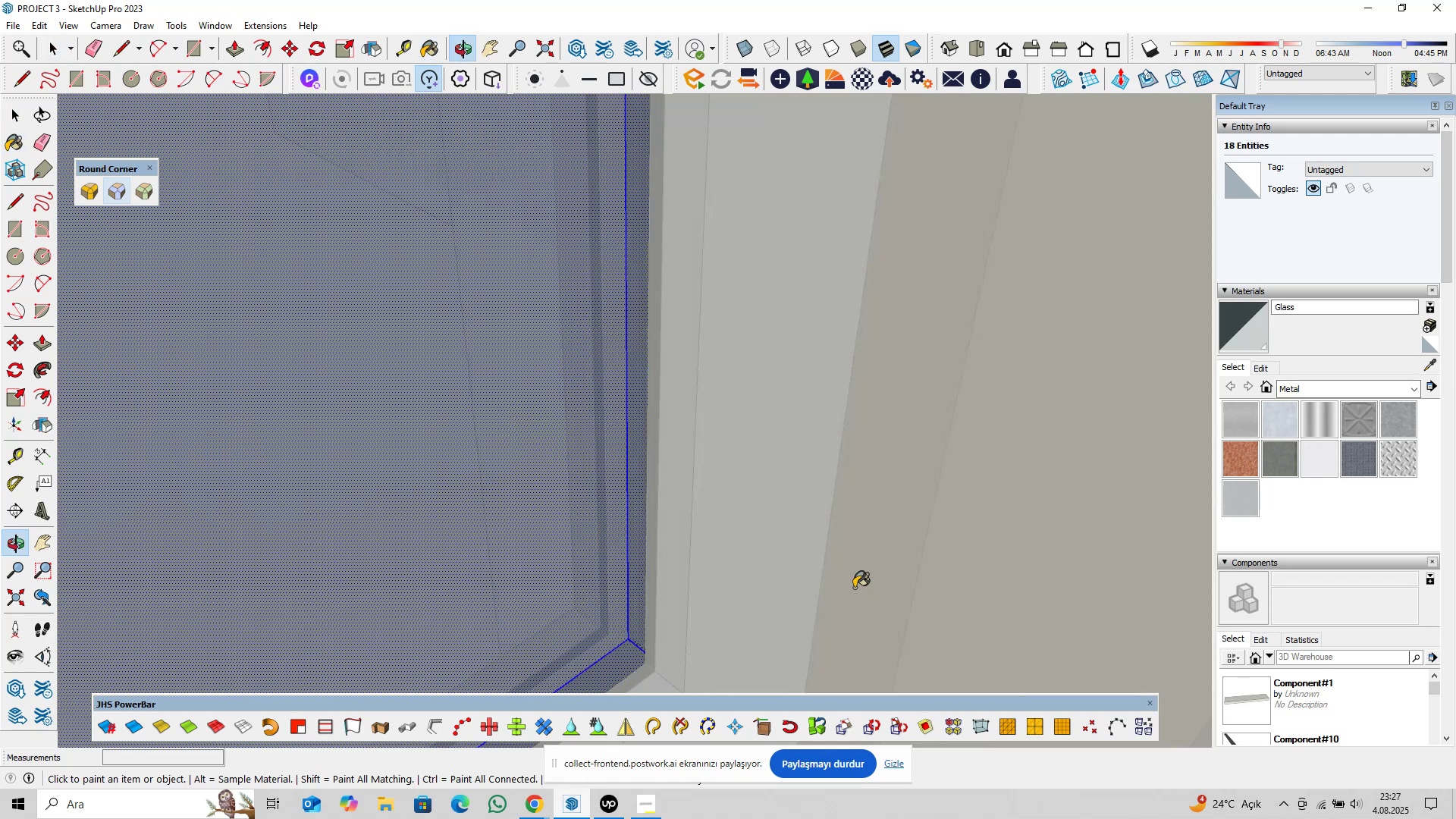 
left_click([684, 361])
 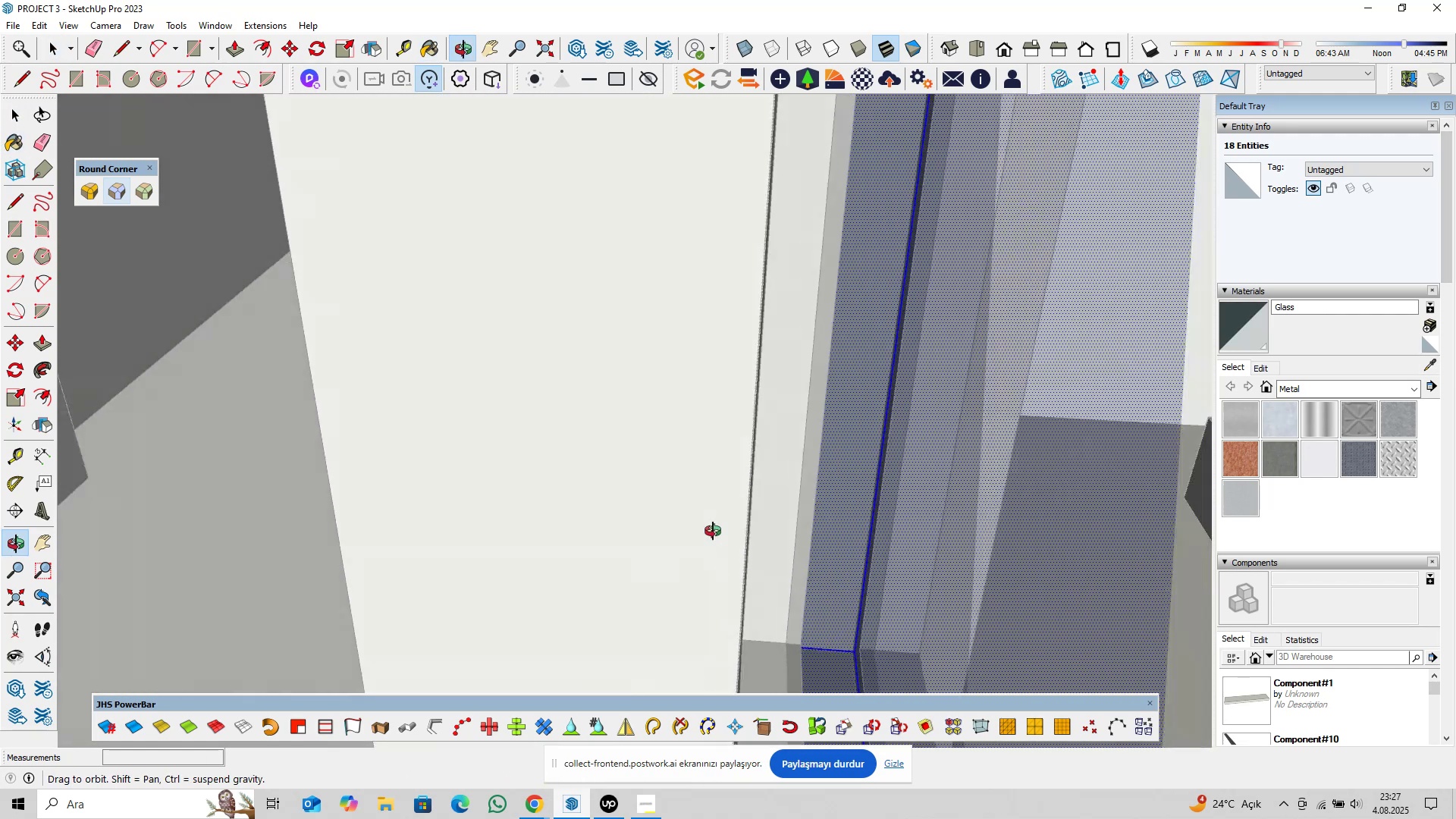 
hold_key(key=ShiftLeft, duration=0.37)
 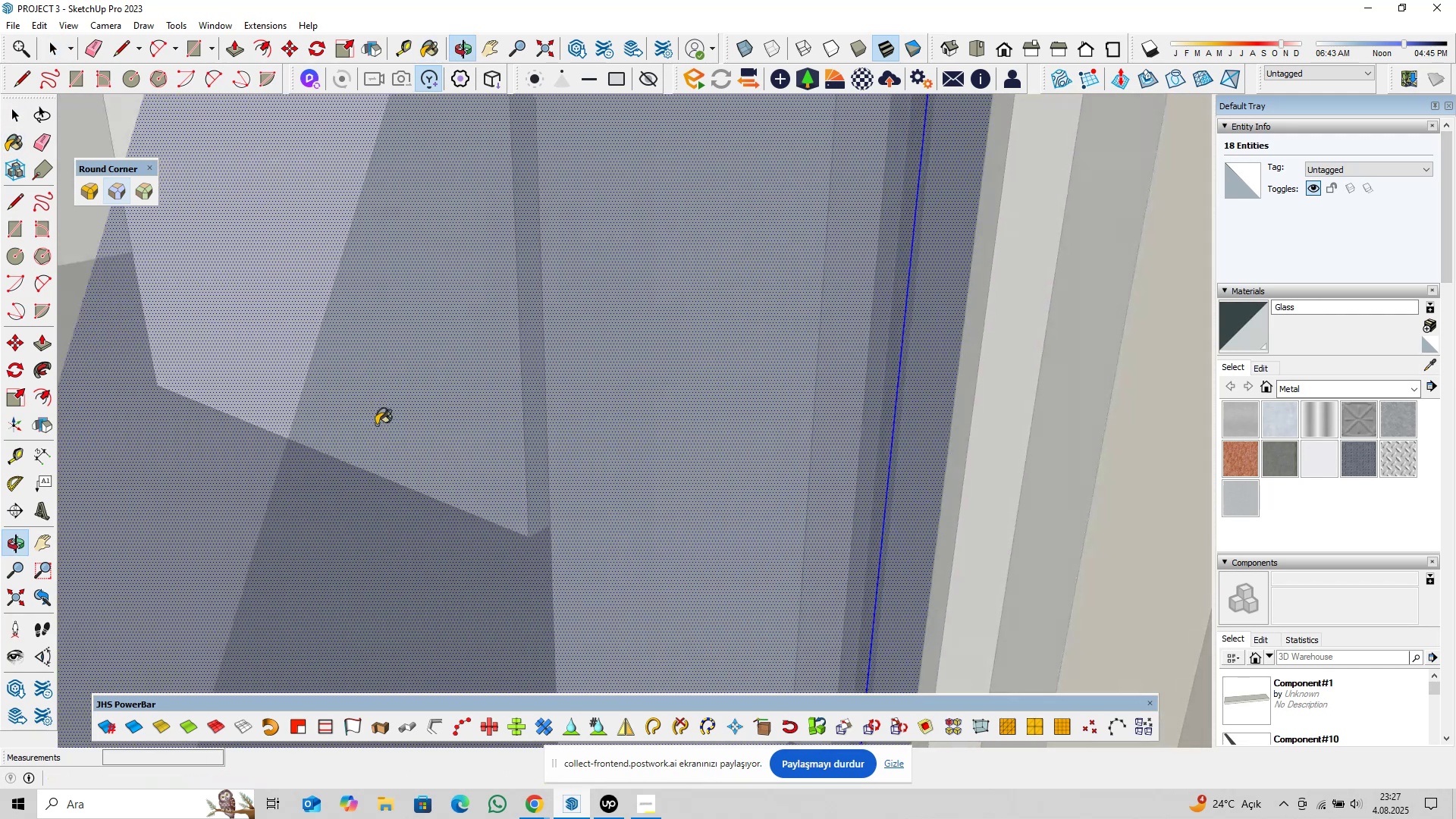 
key(Space)
 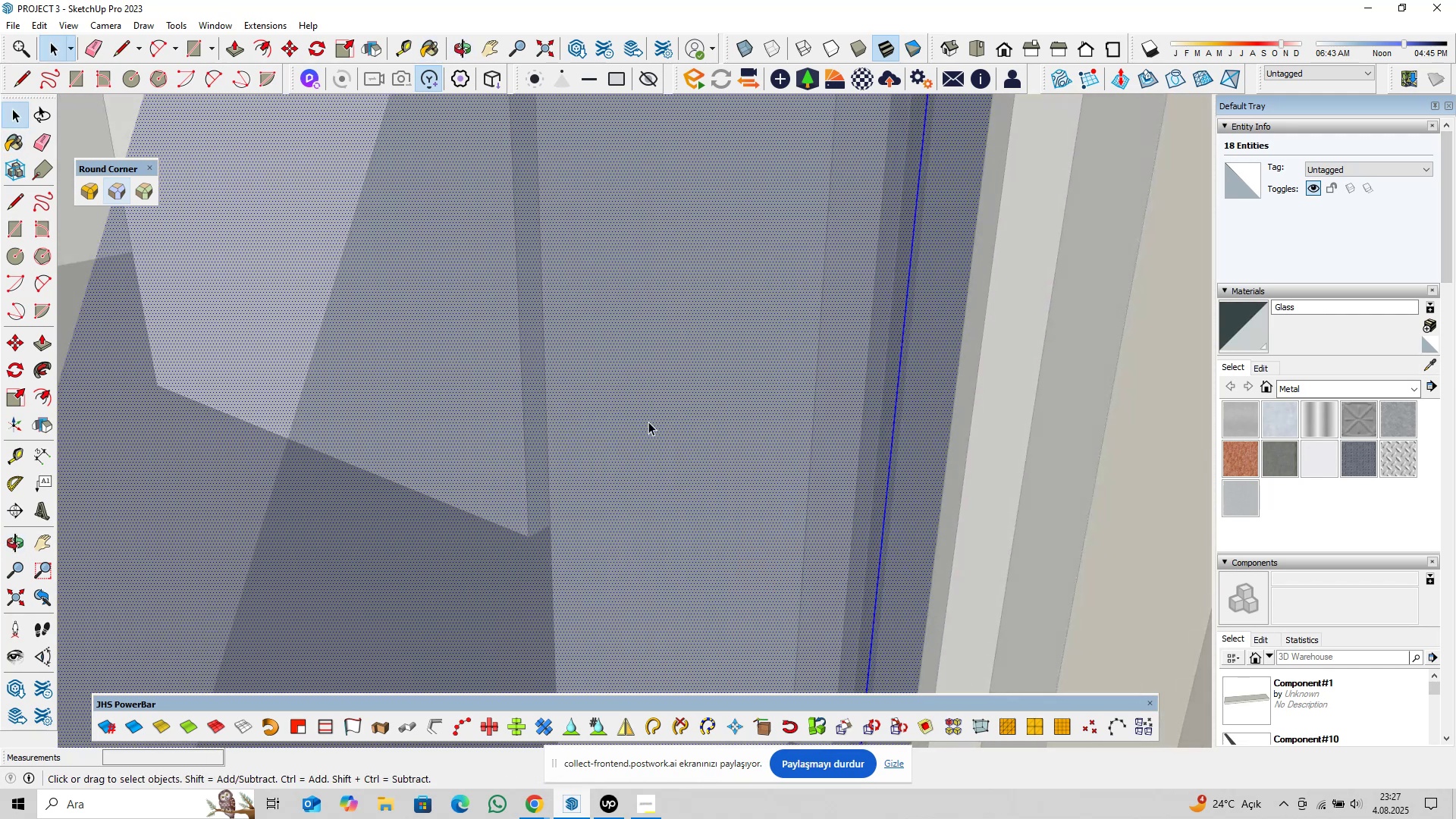 
scroll: coordinate [672, 441], scroll_direction: down, amount: 18.0
 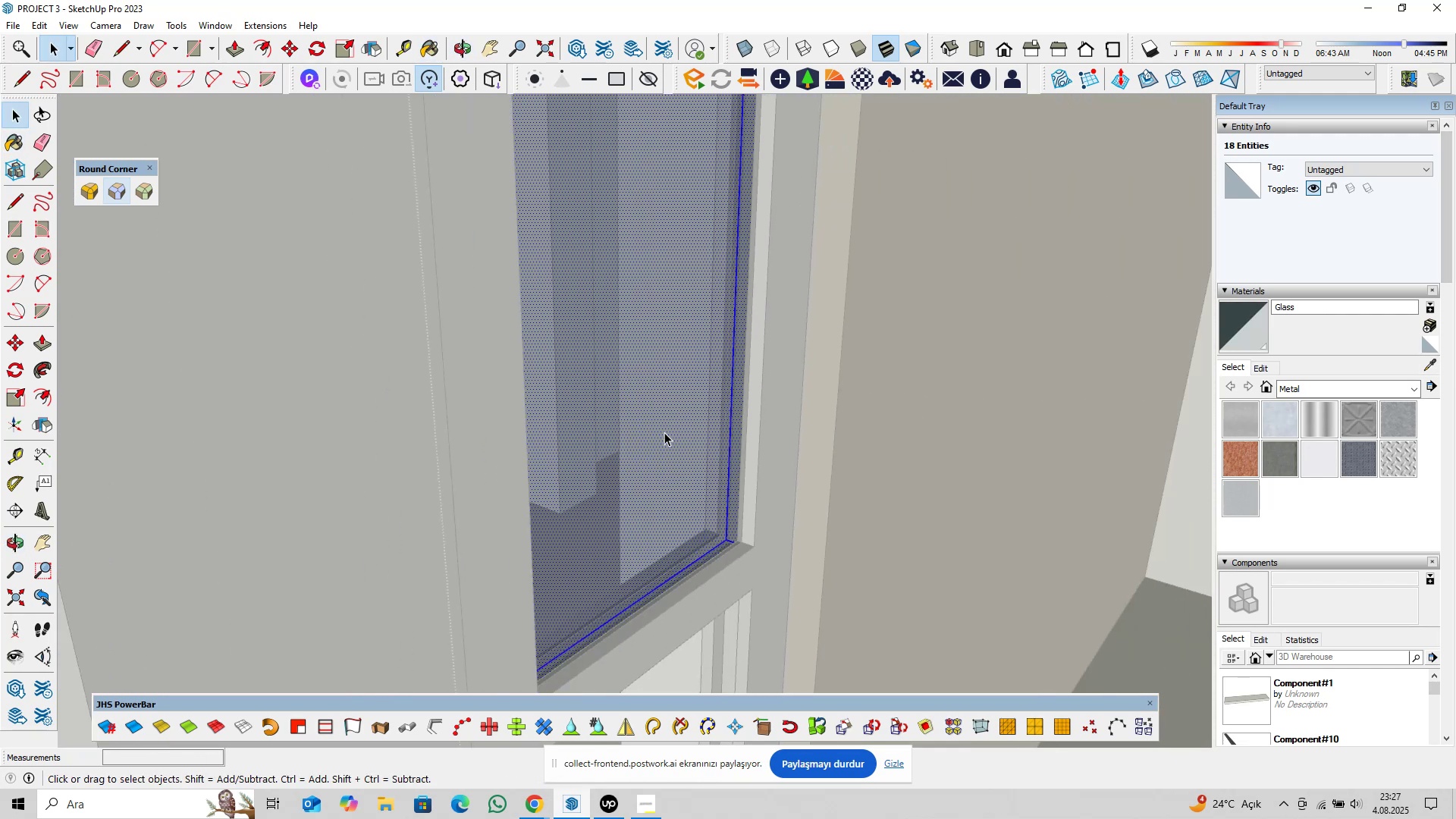 
key(Escape)
 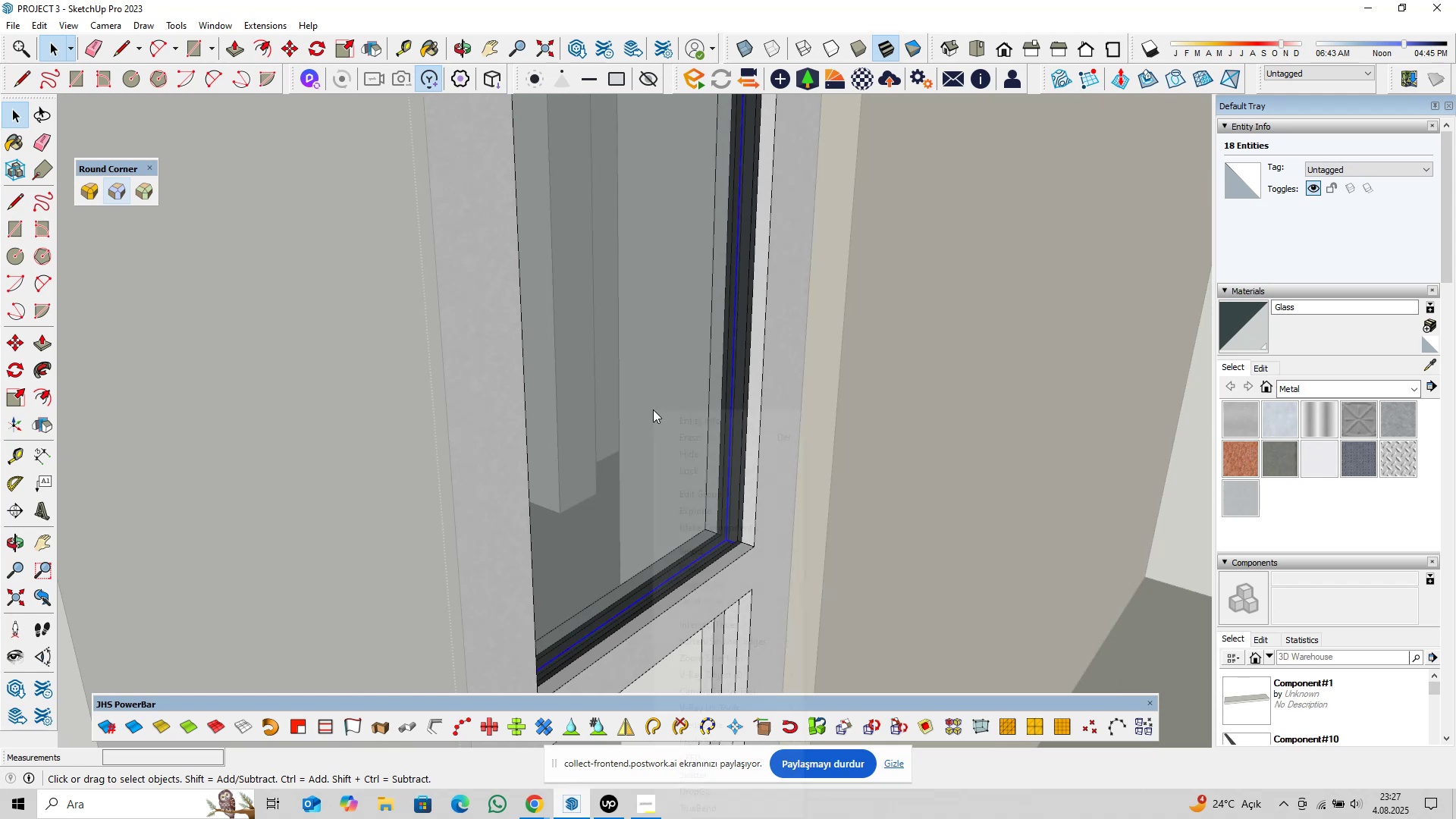 
right_click([653, 410])
 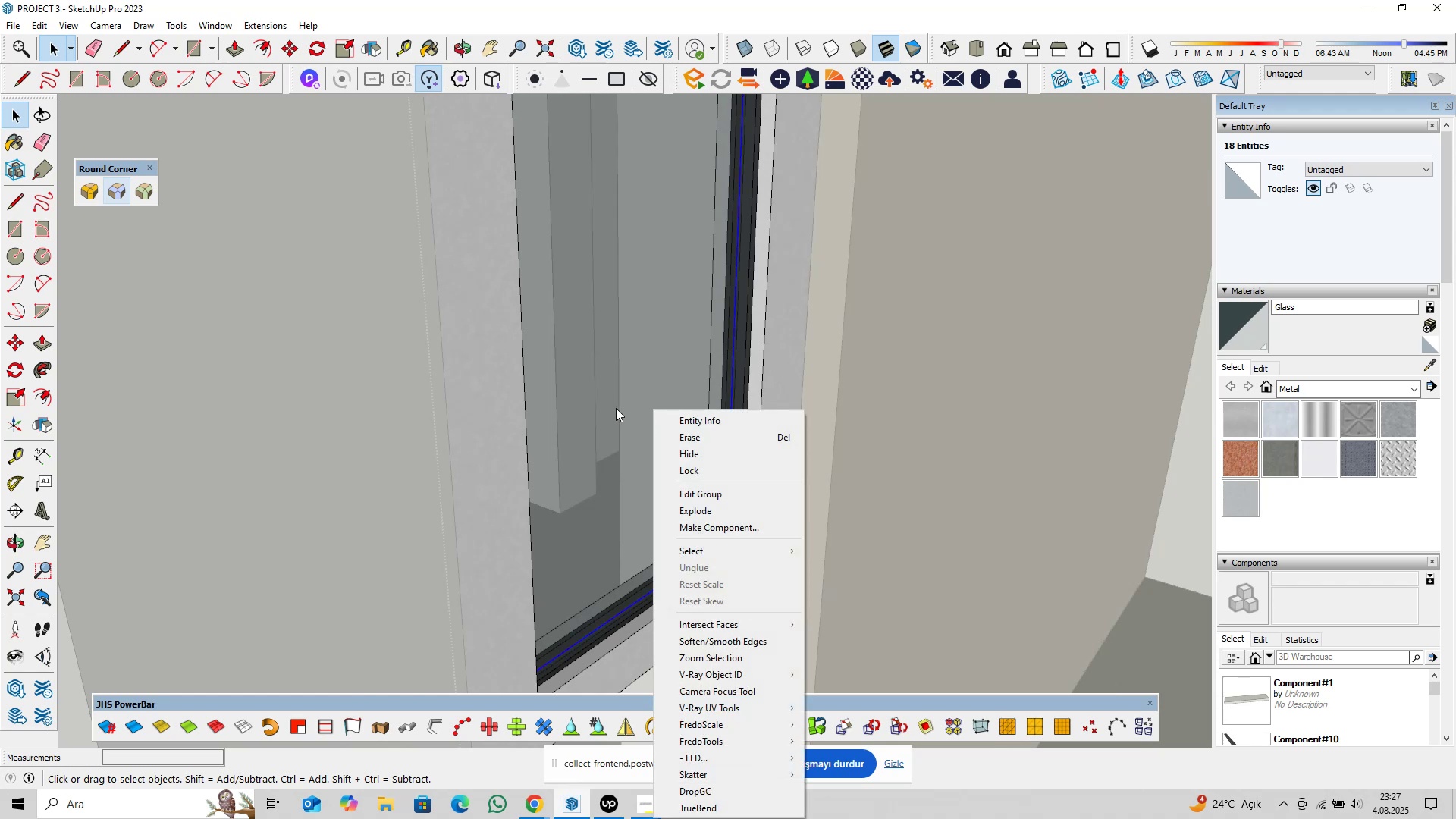 
scroll: coordinate [611, 410], scroll_direction: down, amount: 6.0
 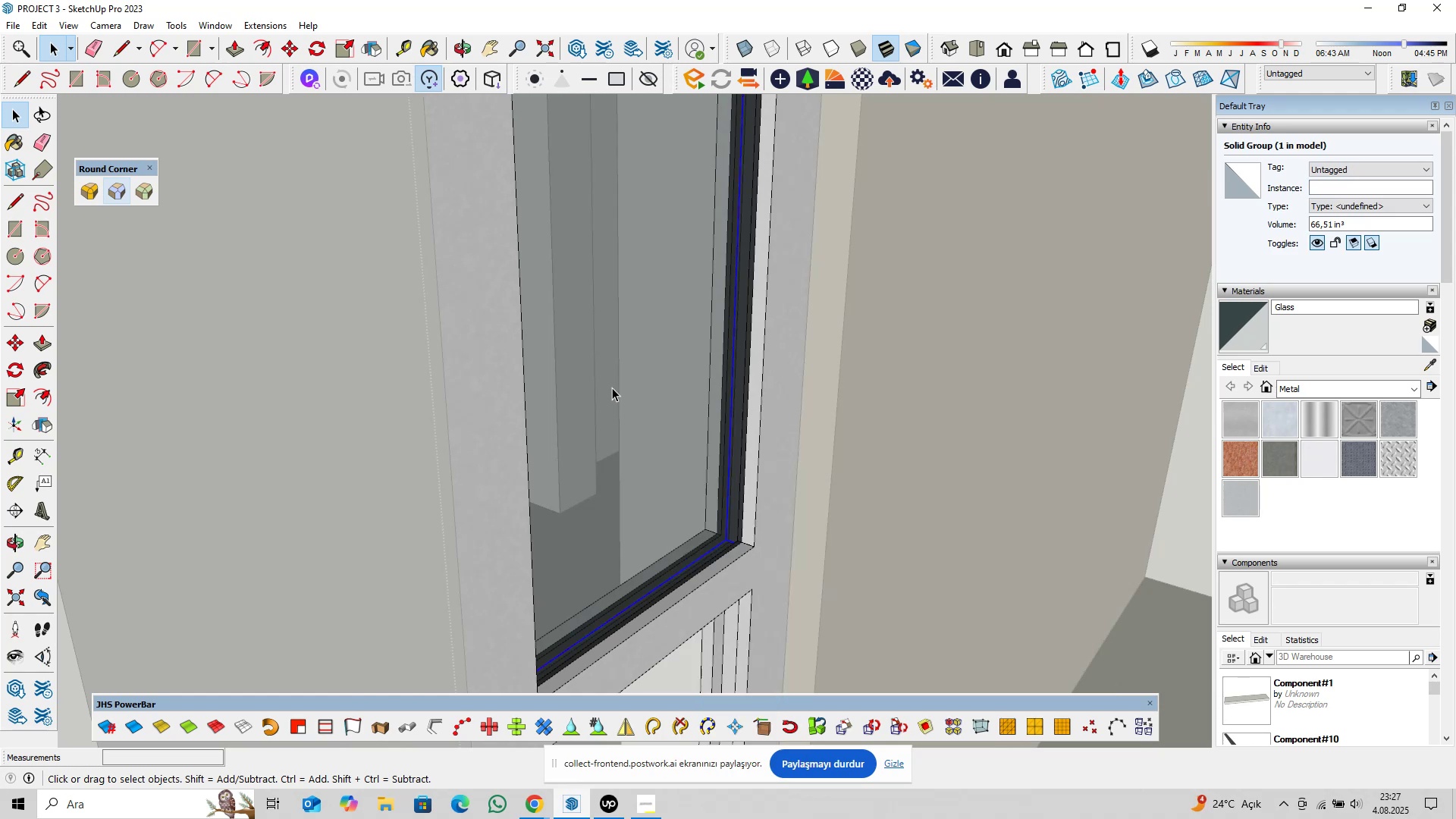 
left_click([612, 388])
 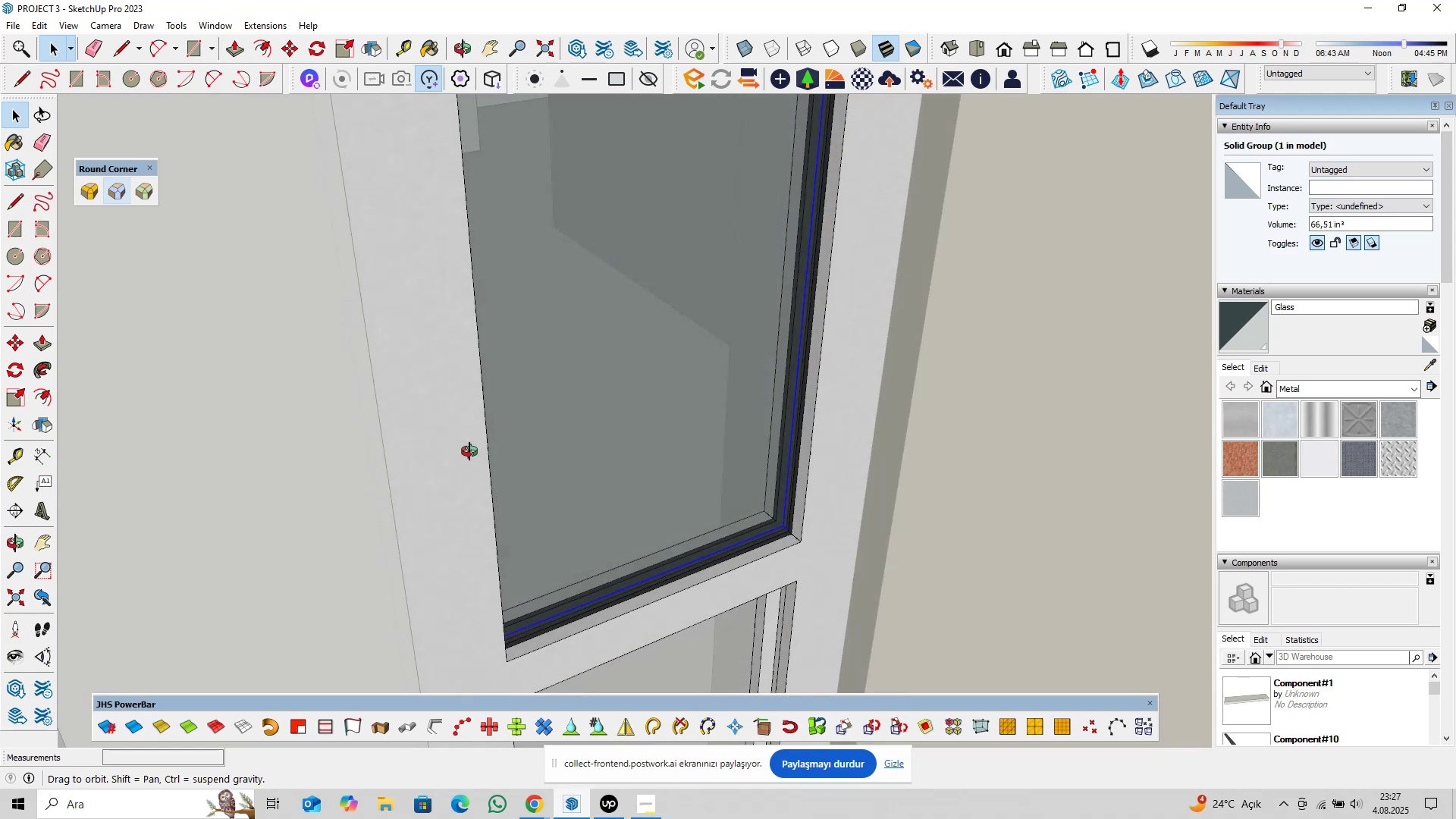 
hold_key(key=ShiftLeft, duration=0.39)
 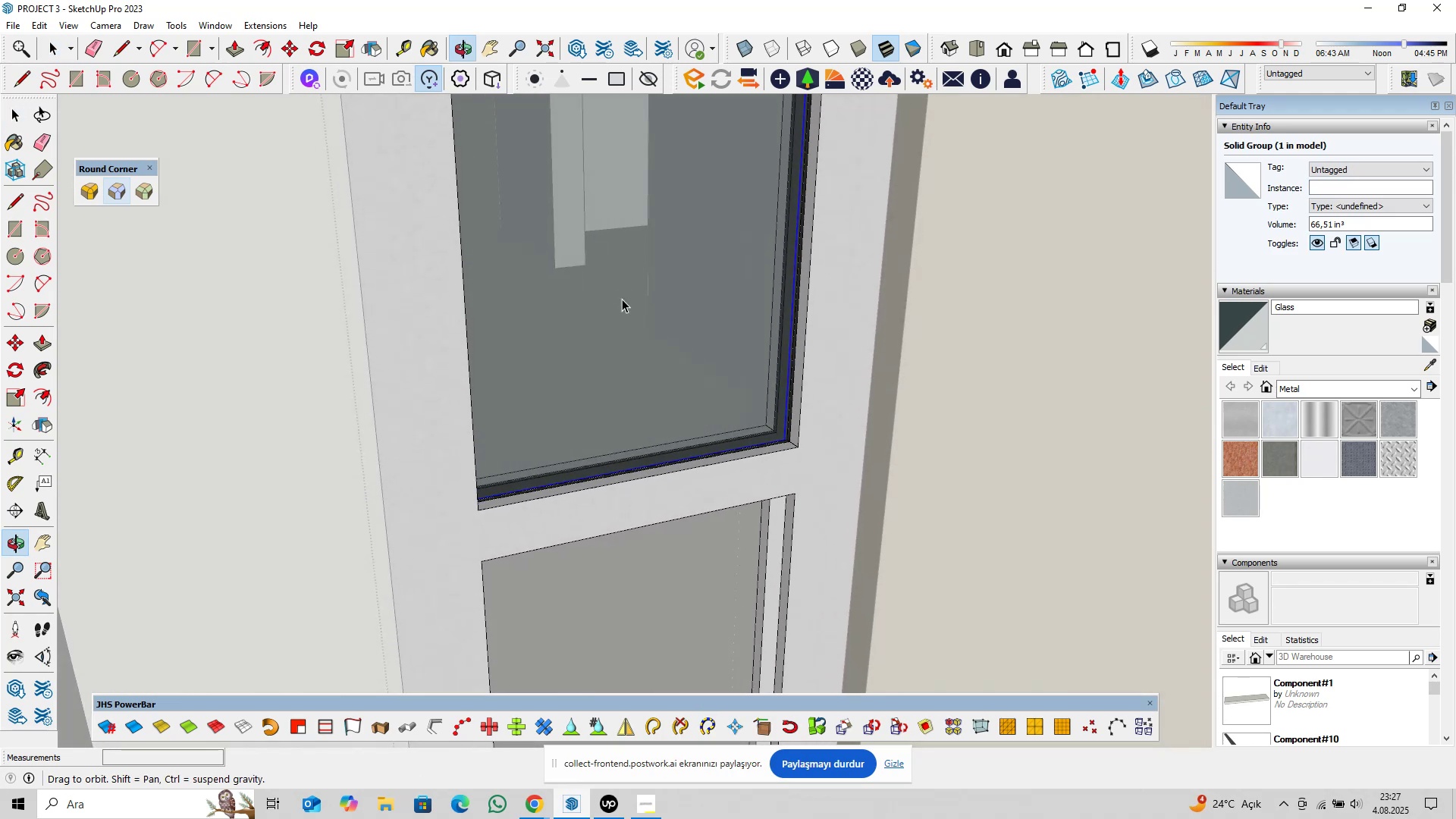 
key(Shift+ShiftLeft)
 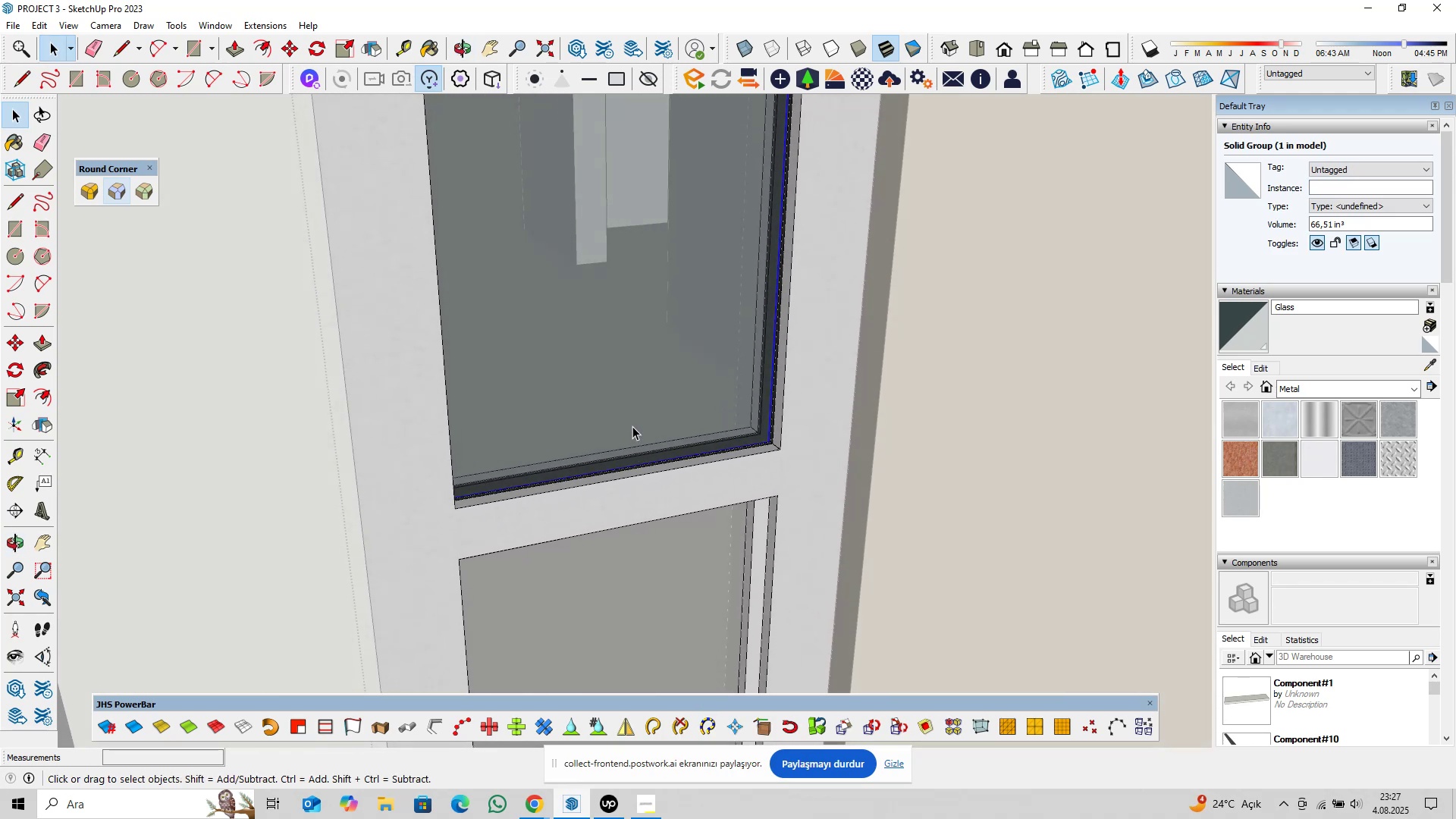 
wait(7.8)
 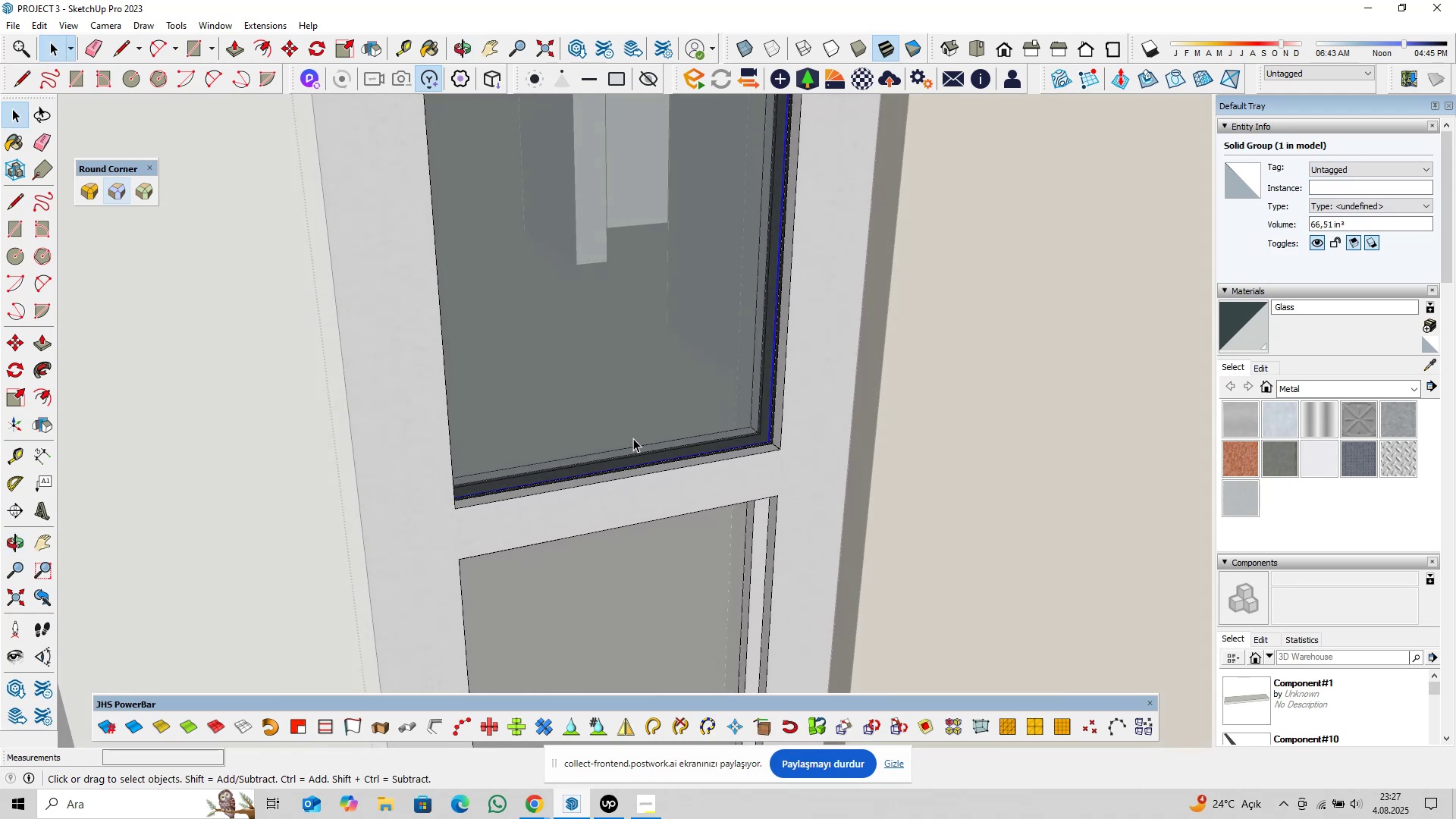 
scroll: coordinate [742, 420], scroll_direction: up, amount: 9.0
 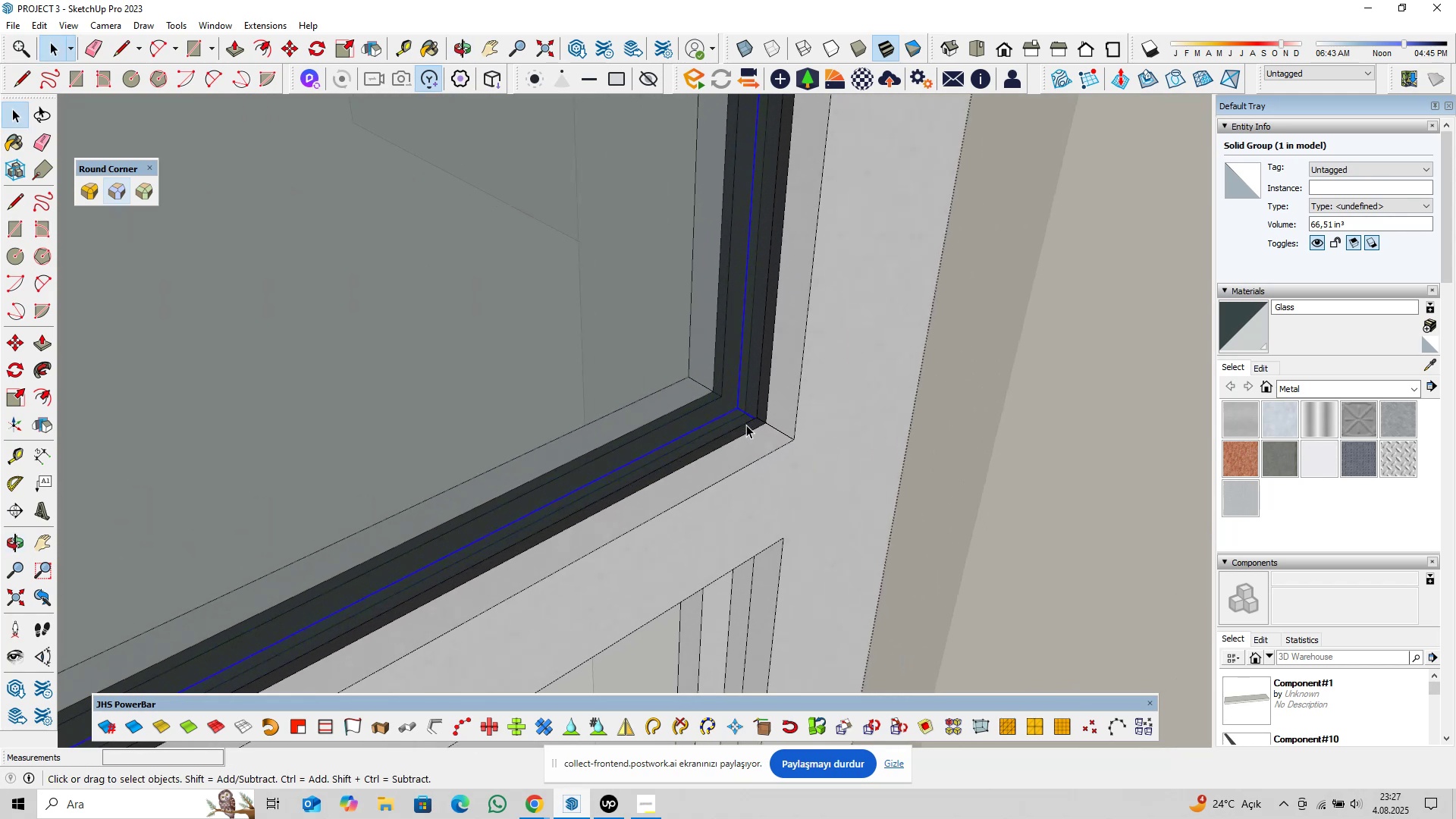 
left_click([746, 425])
 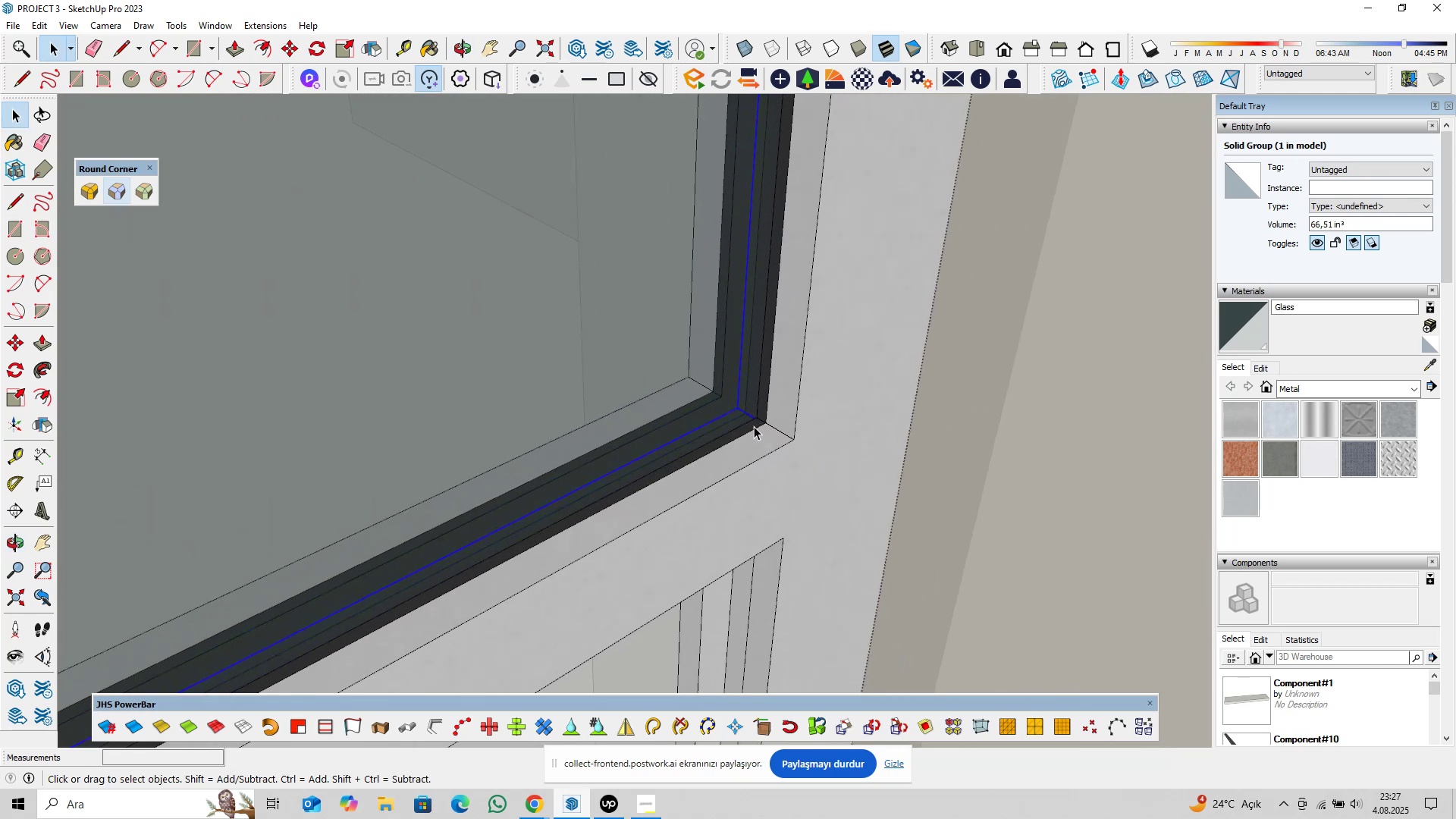 
left_click([755, 426])
 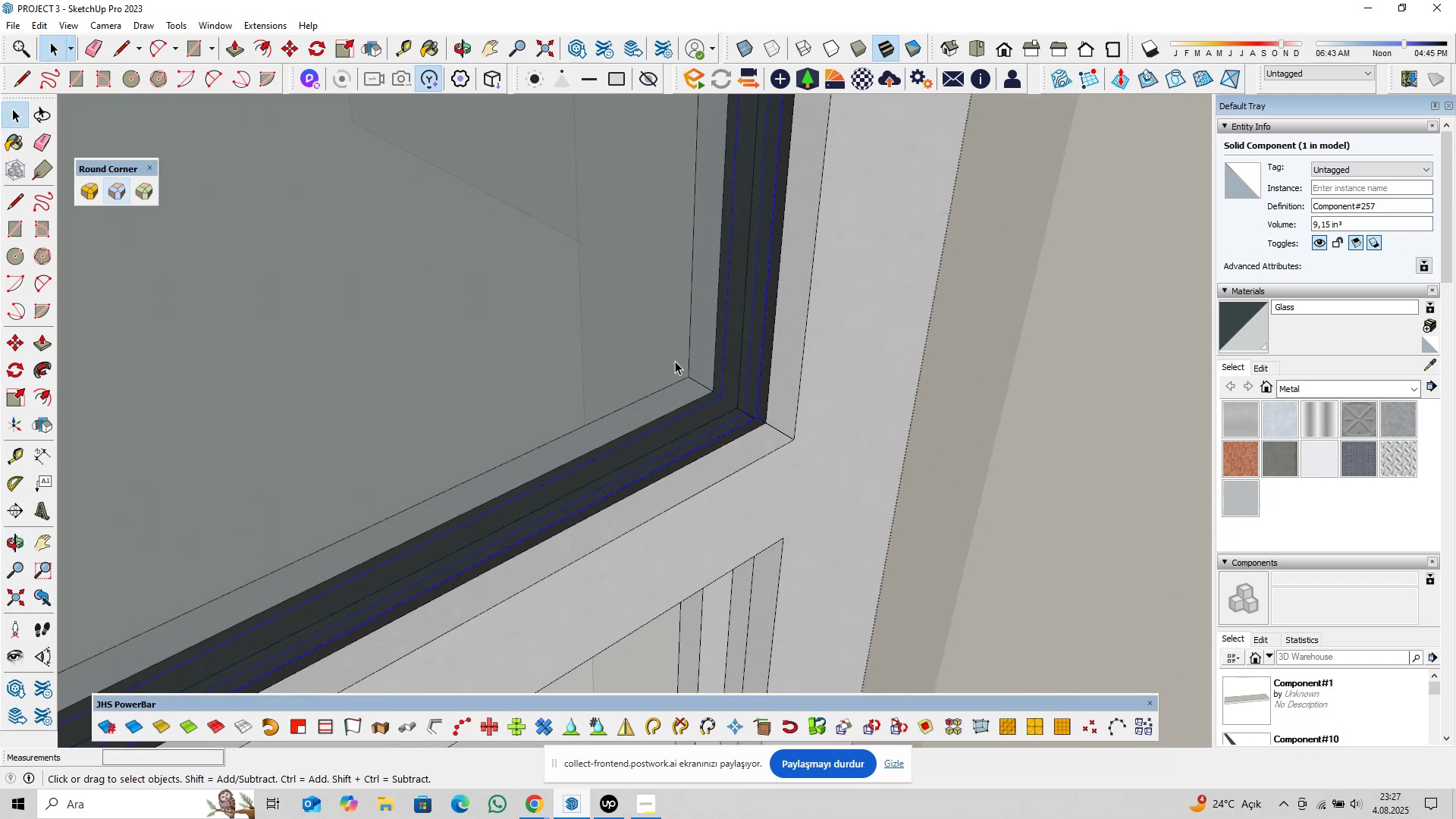 
scroll: coordinate [766, 427], scroll_direction: up, amount: 8.0
 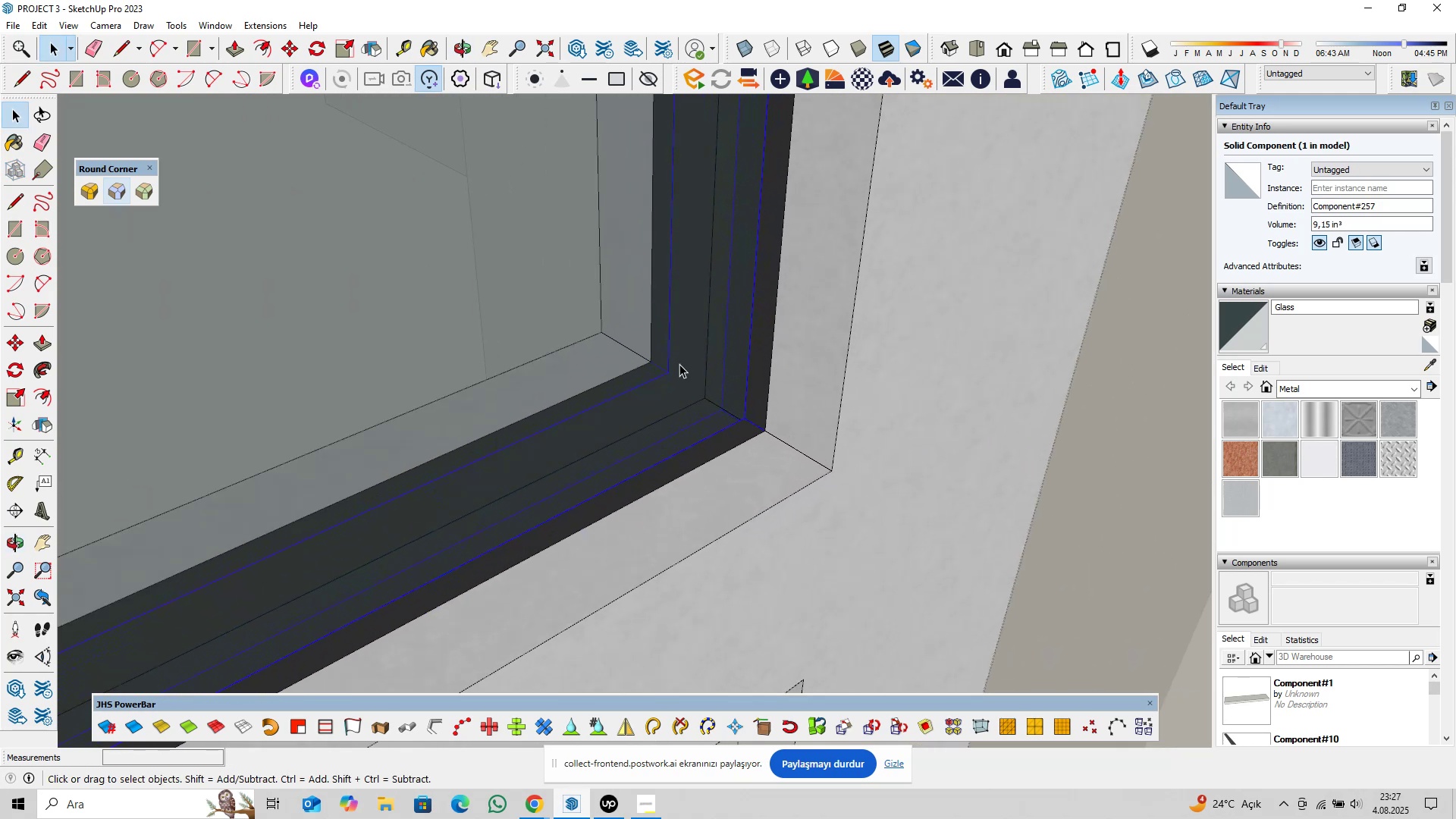 
scroll: coordinate [672, 391], scroll_direction: down, amount: 4.0
 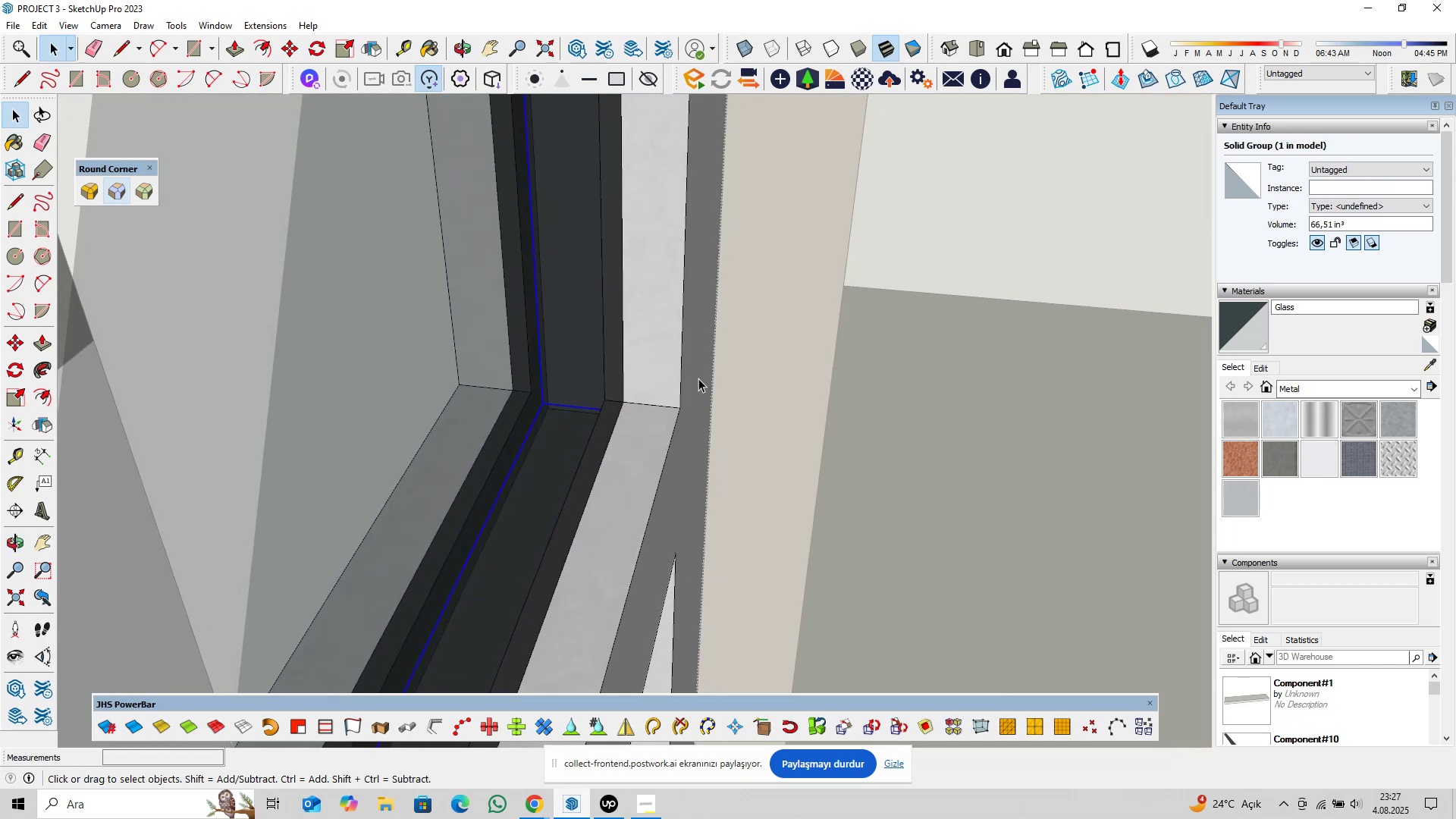 
hold_key(key=ShiftLeft, duration=0.57)
 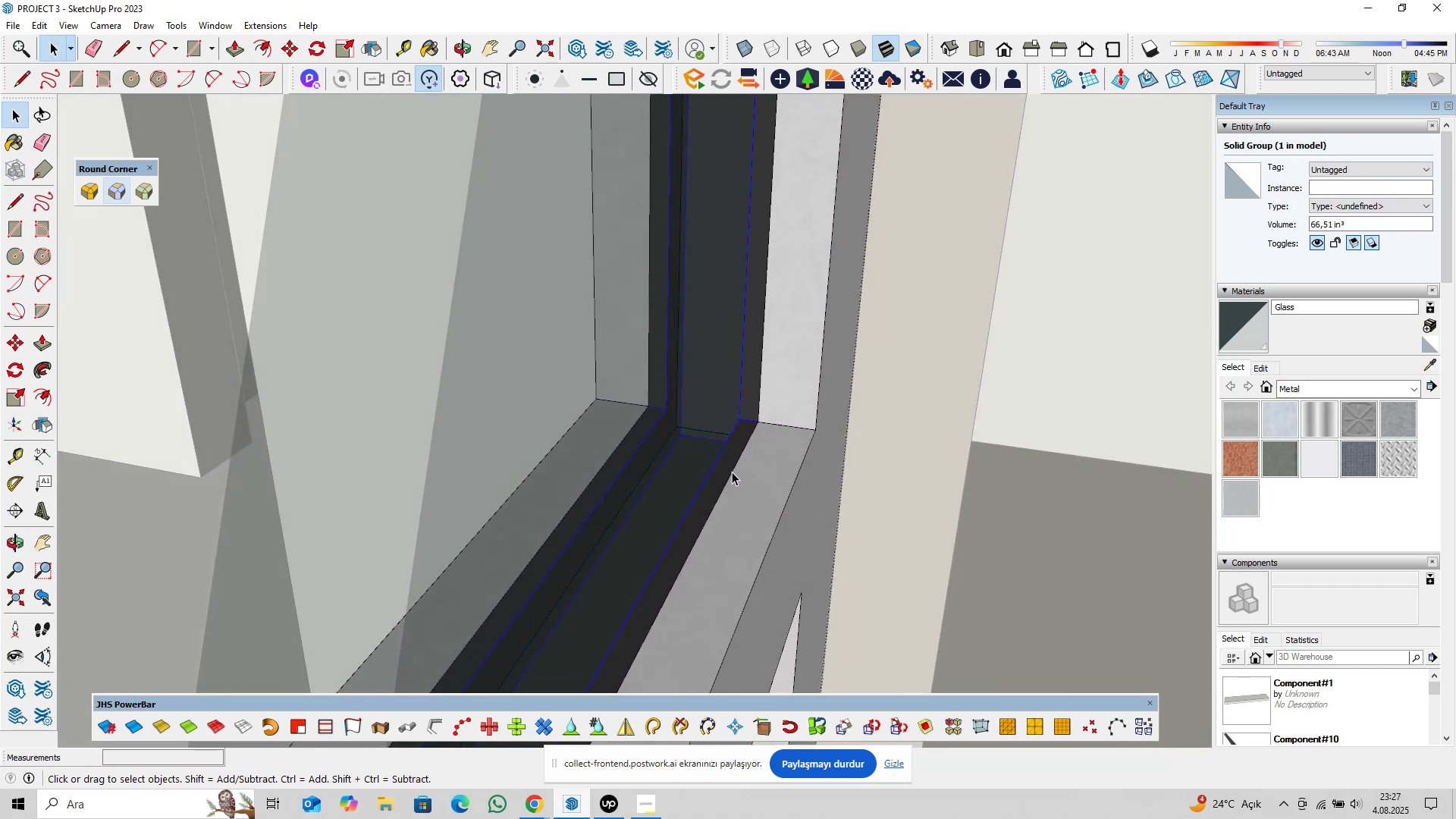 
hold_key(key=ControlLeft, duration=0.7)
left_click([595, 375])
 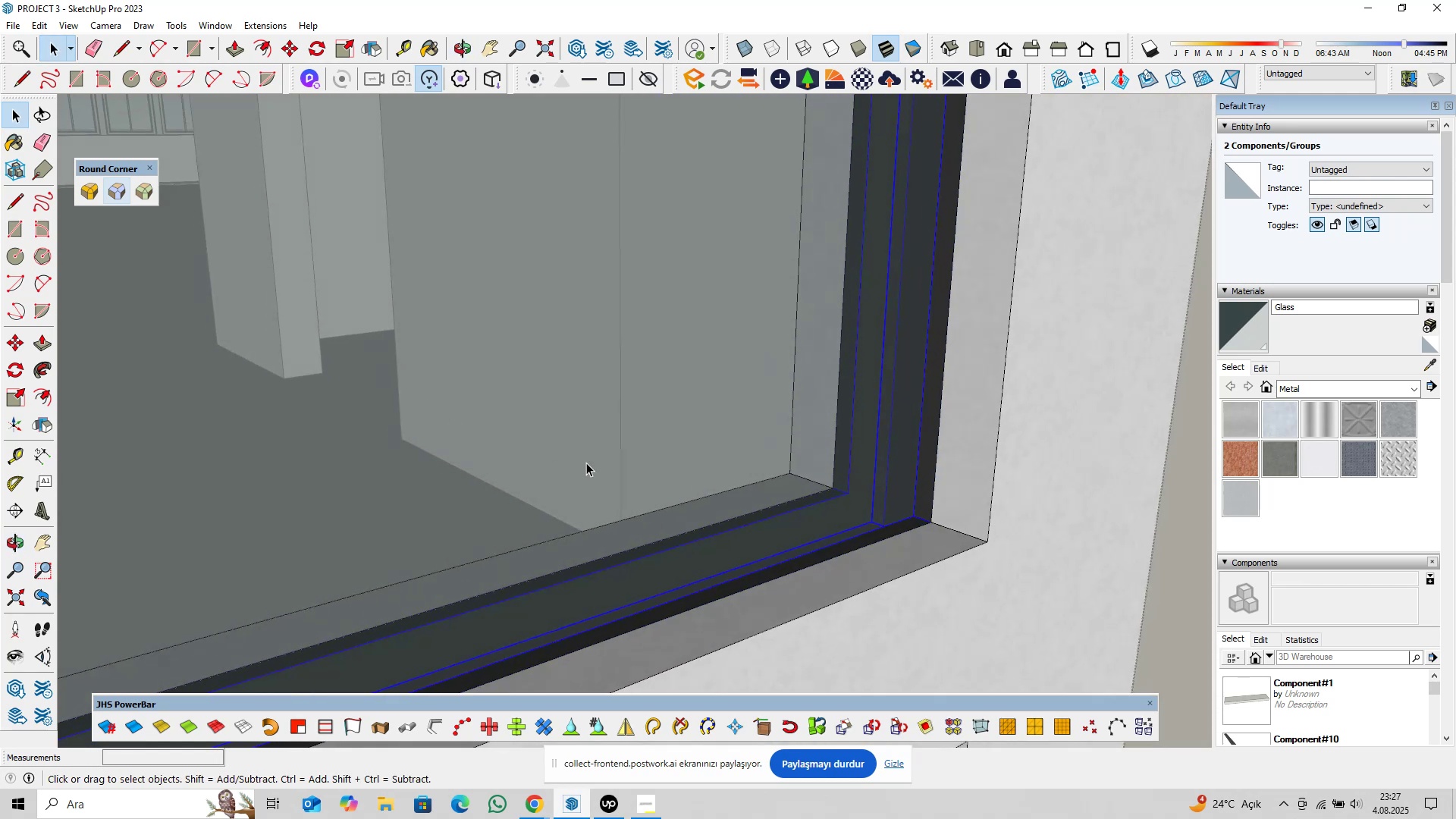 
scroll: coordinate [629, 485], scroll_direction: down, amount: 6.0
 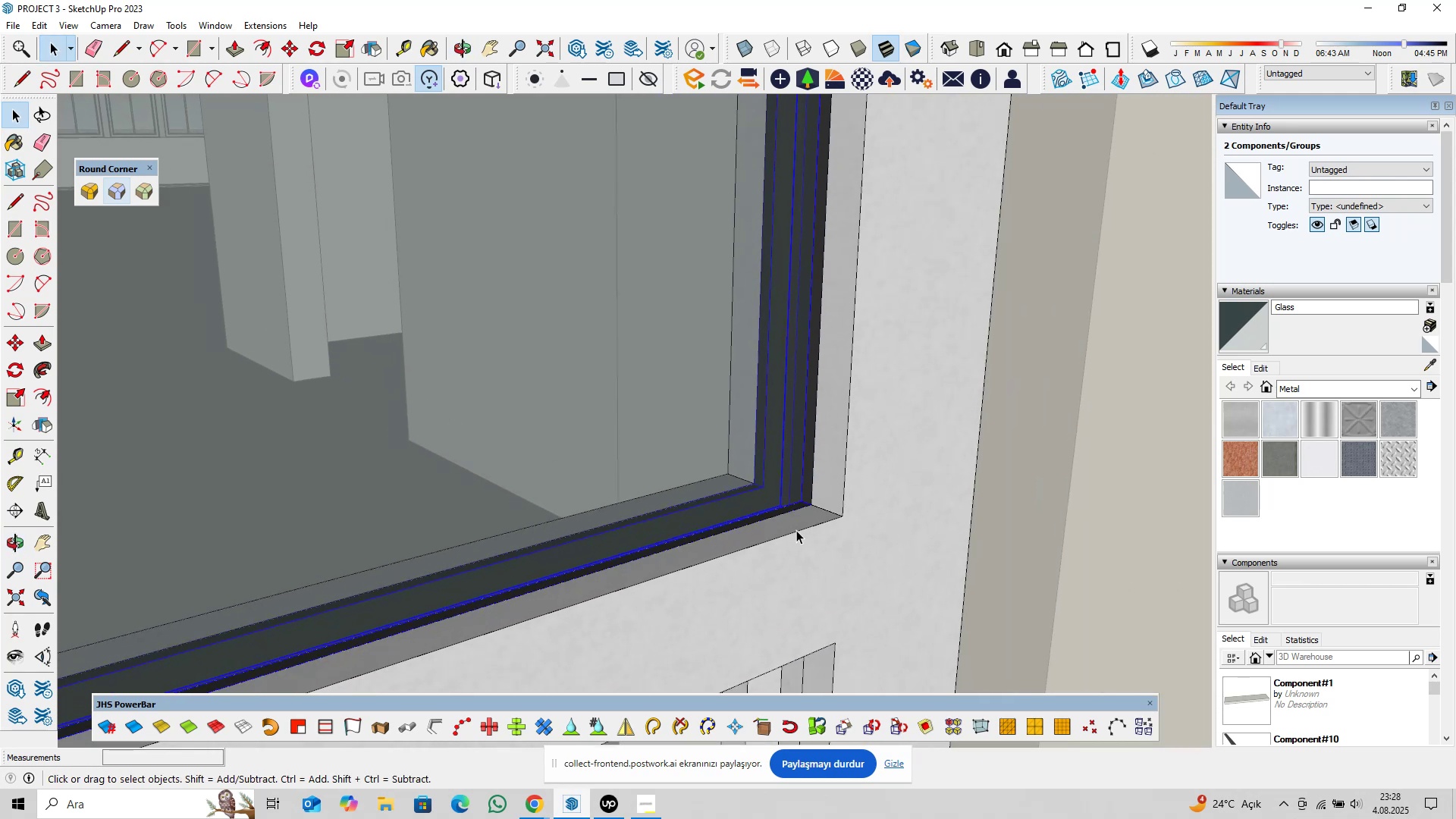 
key(M)
 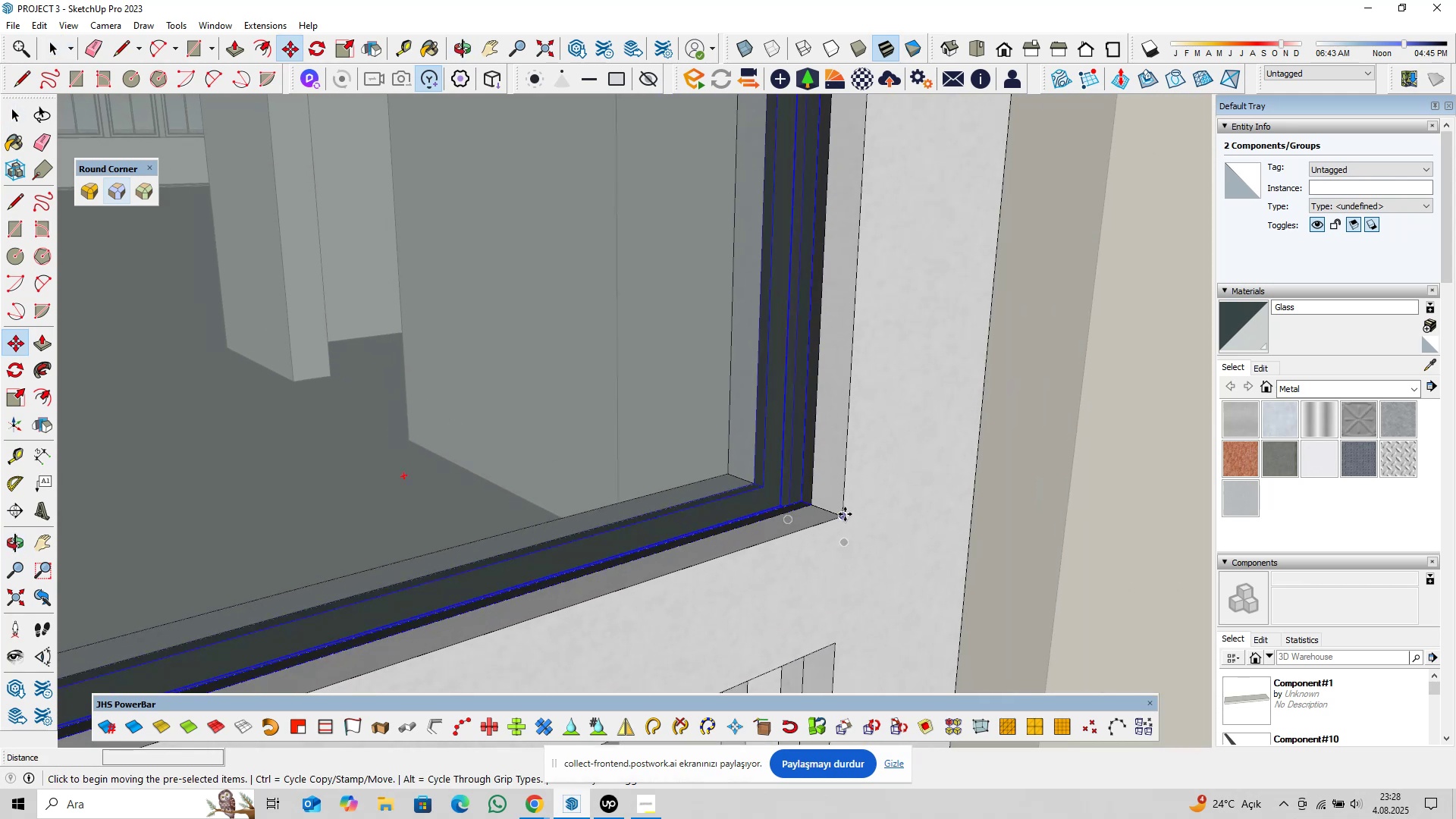 
key(Control+ControlLeft)
 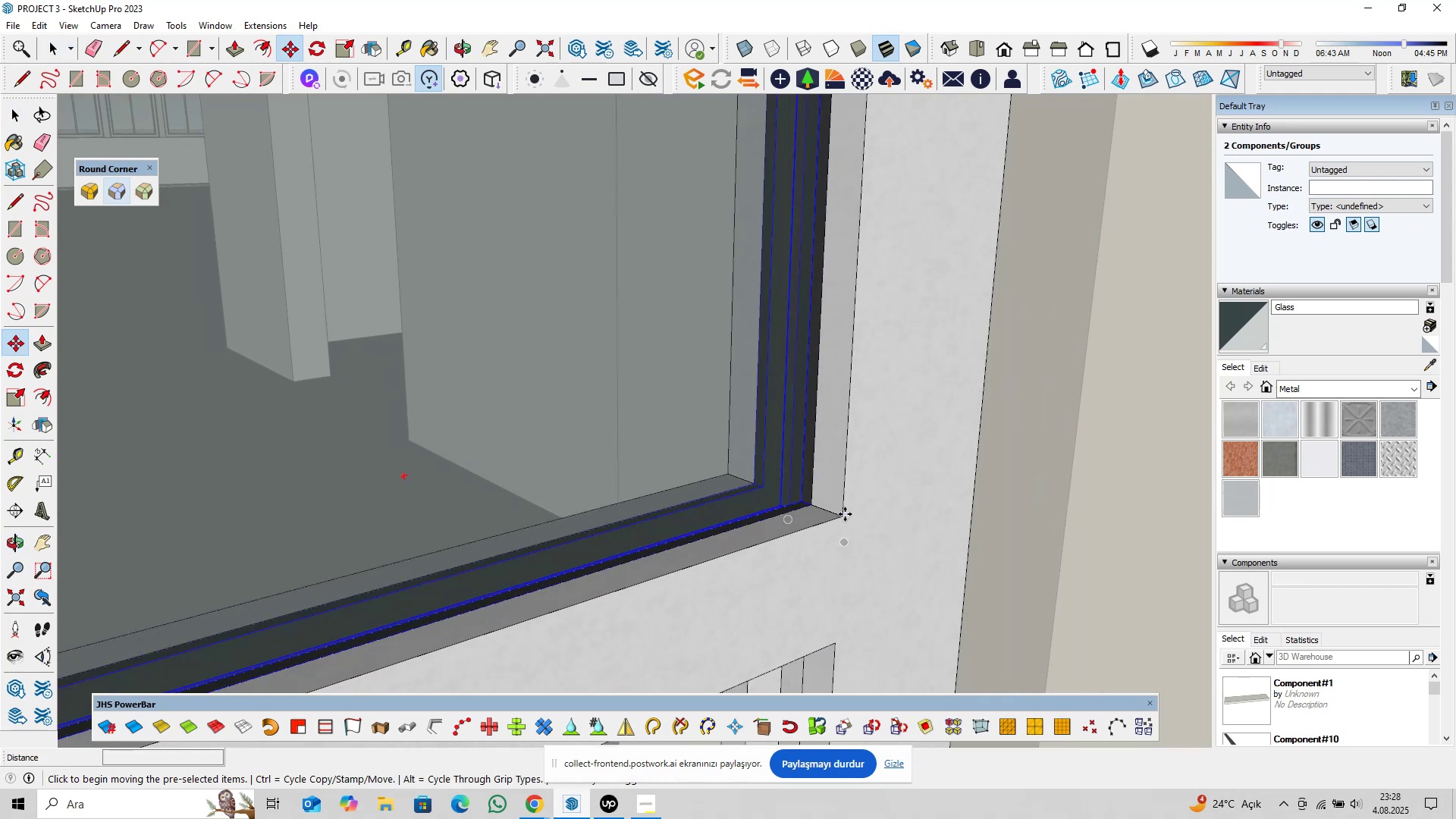 
left_click([845, 514])
 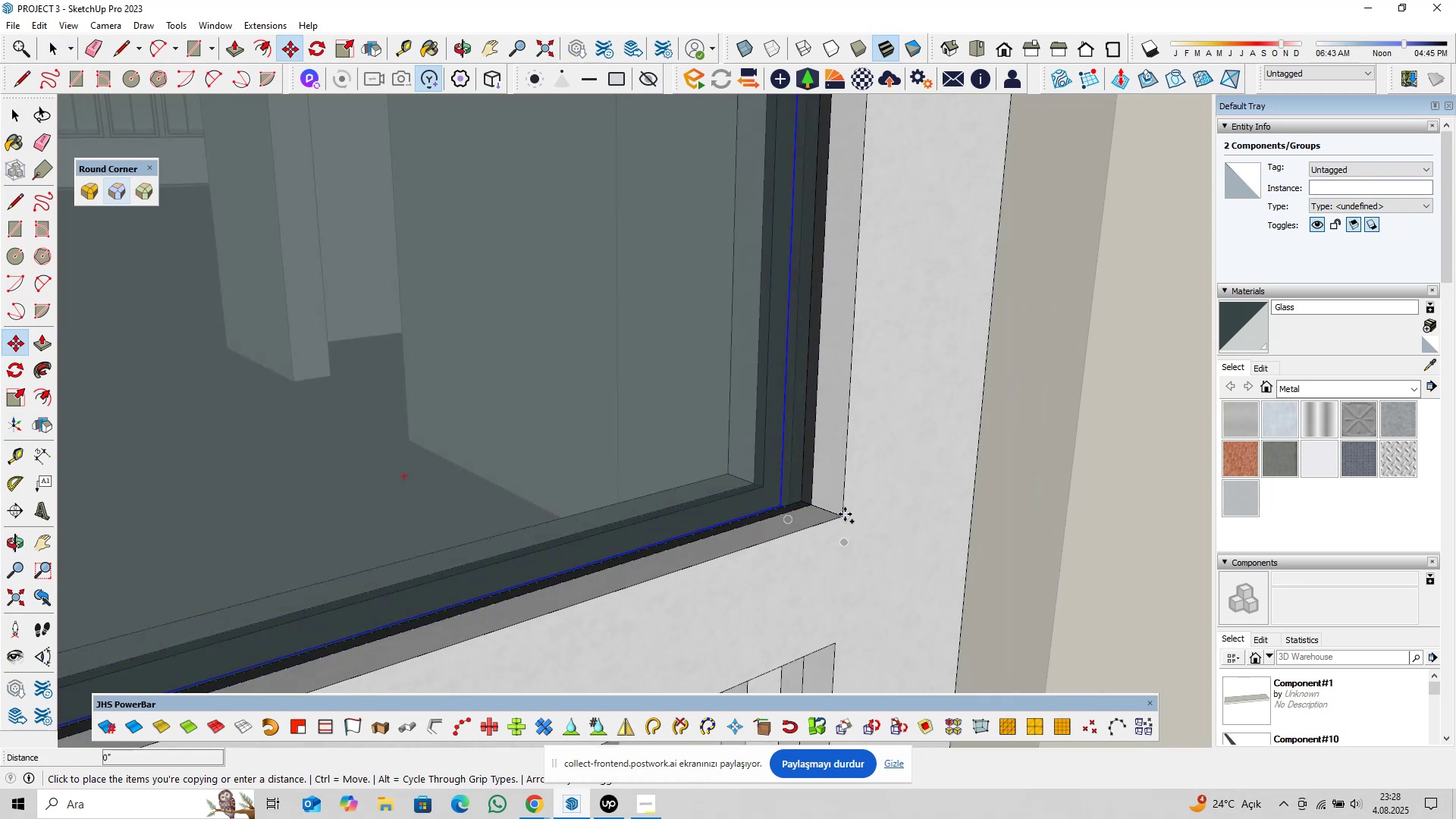 
key(ArrowUp)
 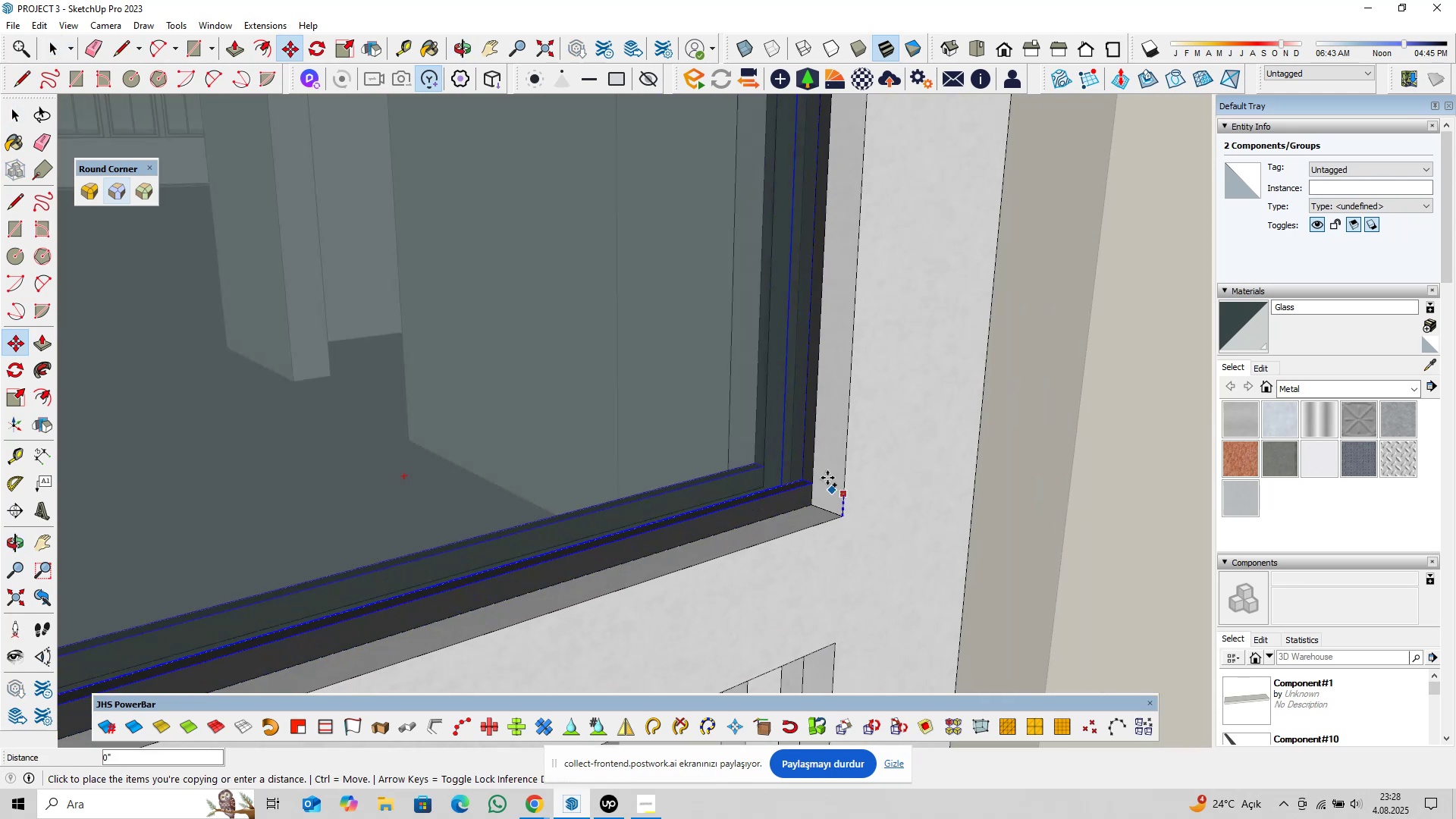 
scroll: coordinate [771, 596], scroll_direction: down, amount: 10.0
 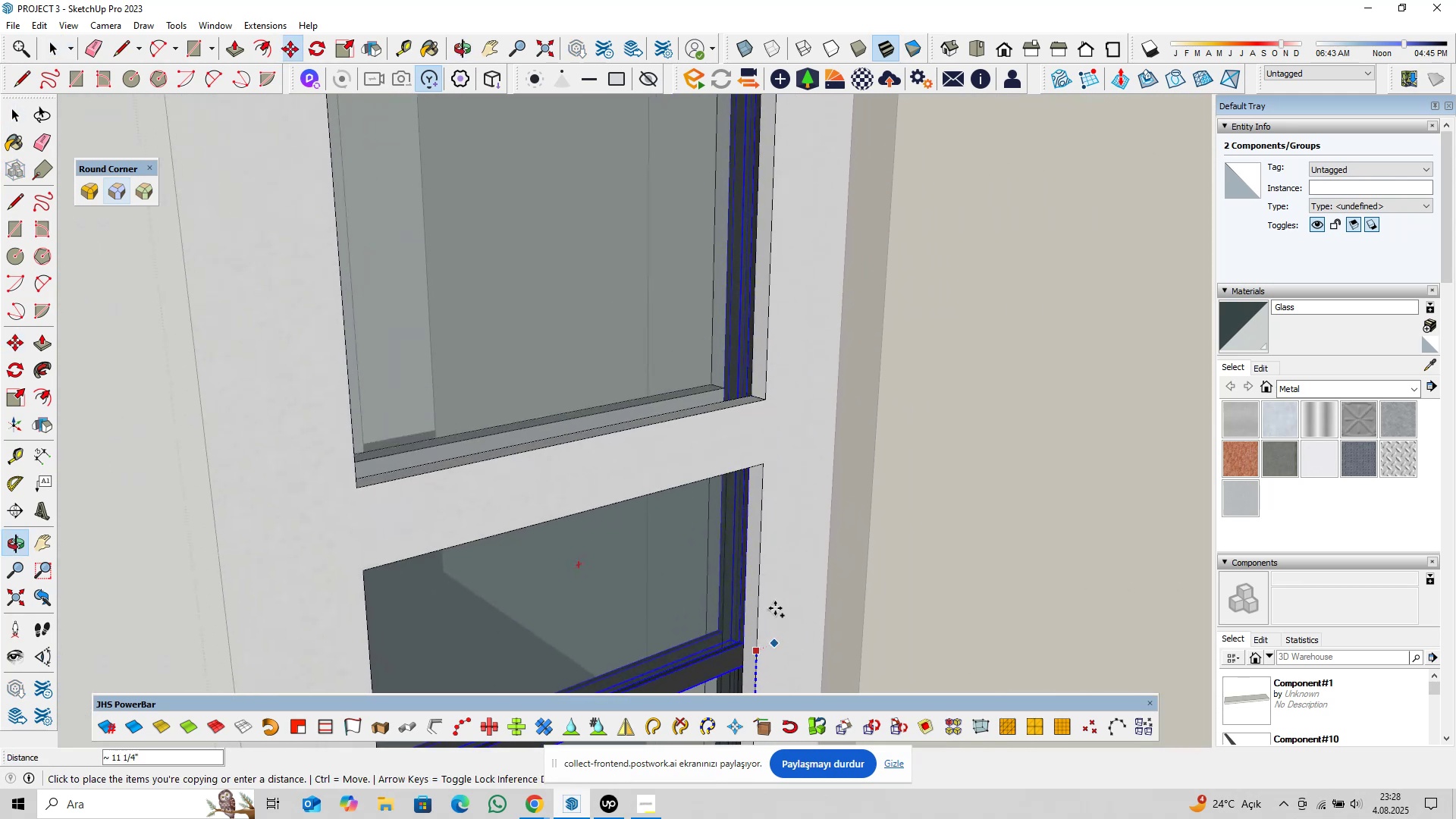 
key(Shift+ShiftLeft)
 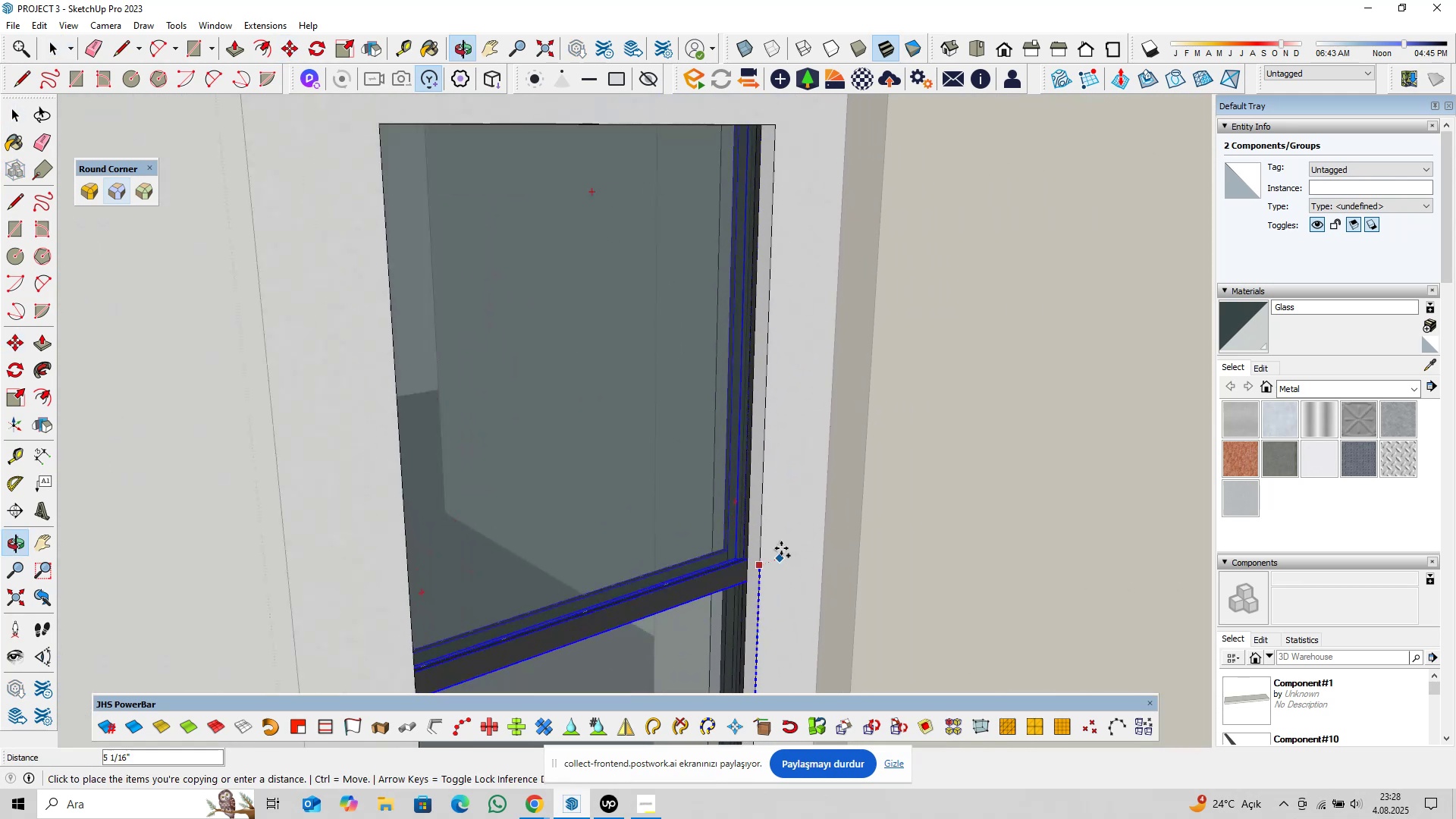 
hold_key(key=ShiftLeft, duration=0.34)
 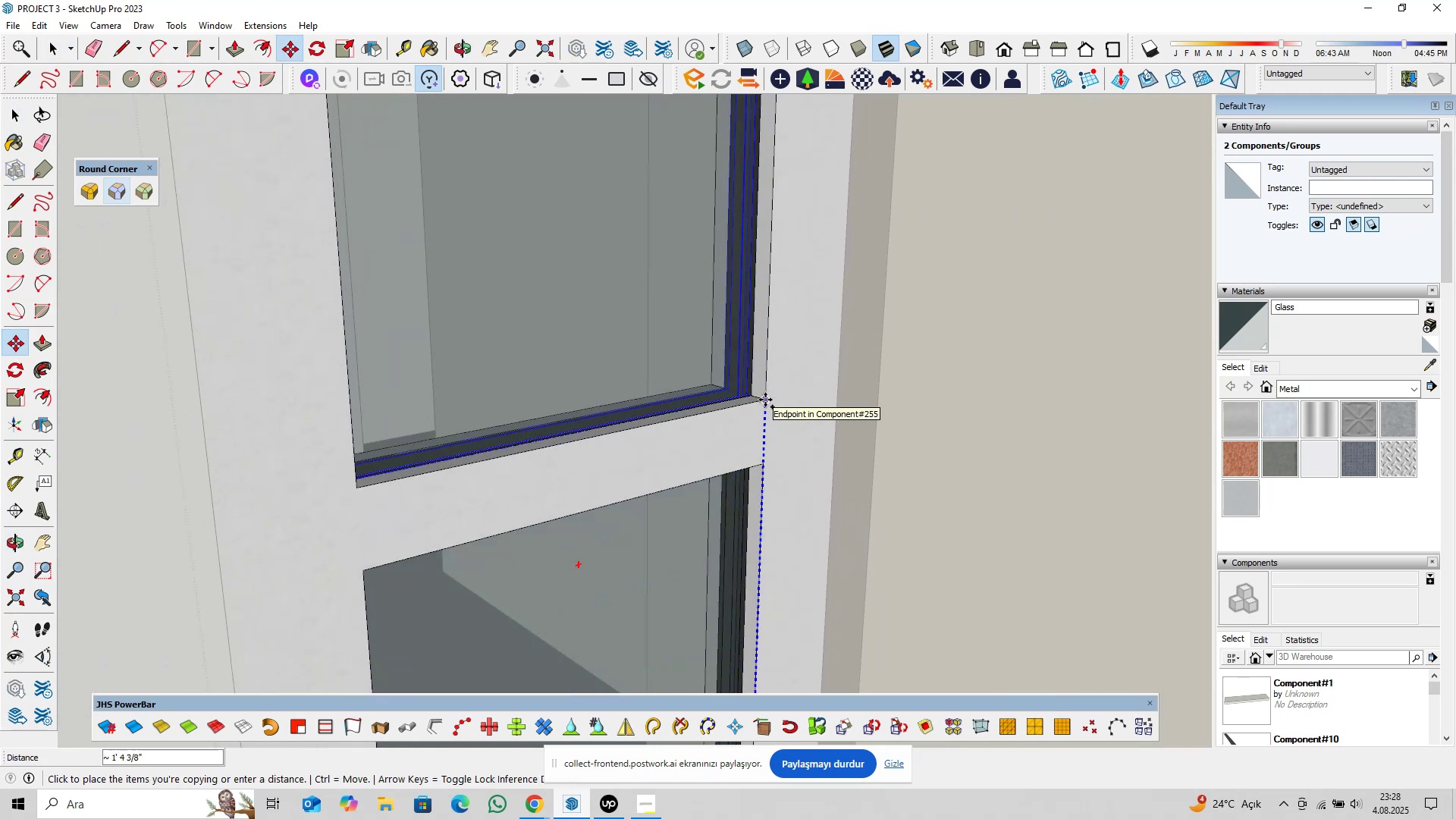 
left_click([765, 400])
 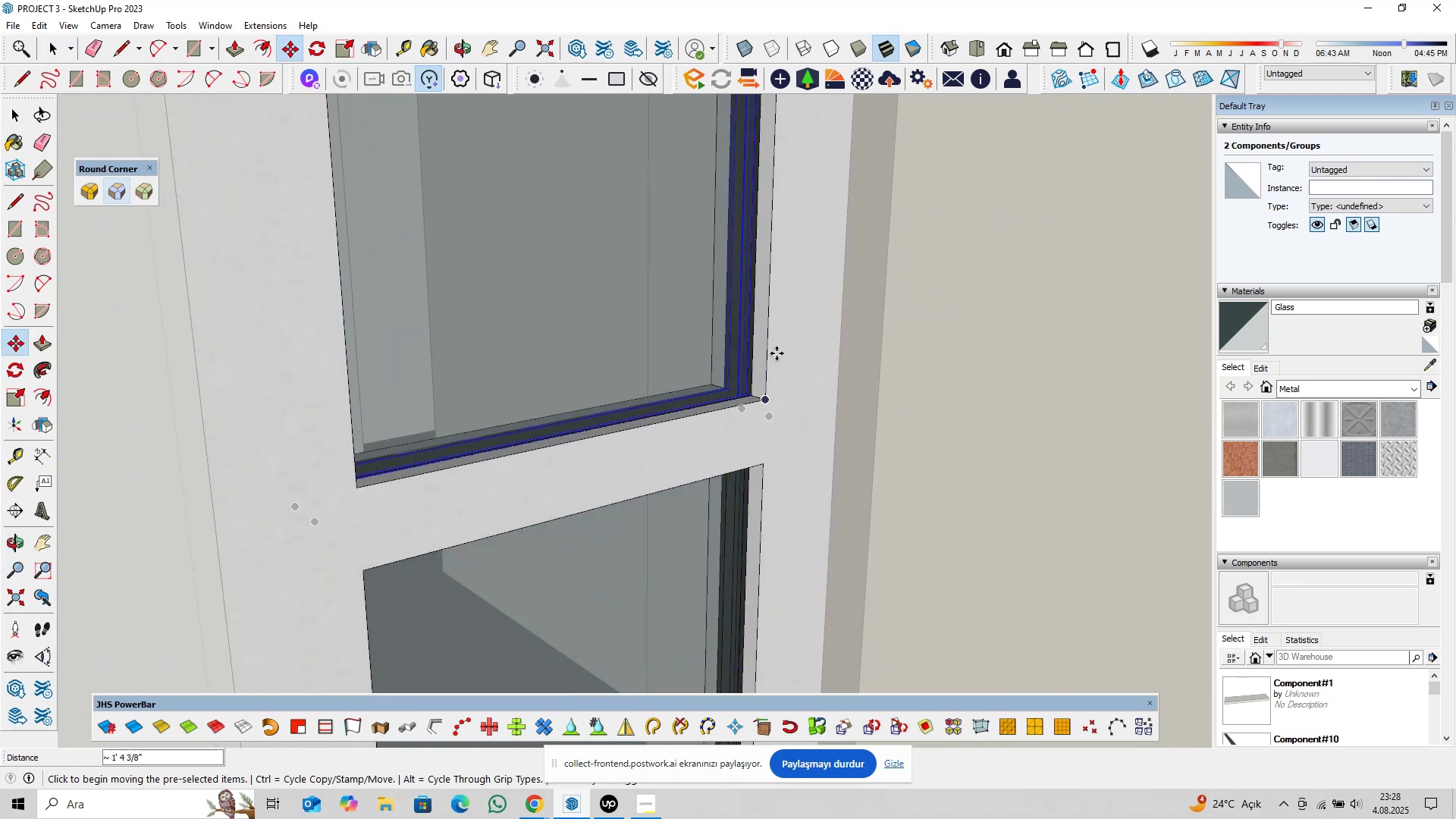 
key(Shift+ShiftLeft)
 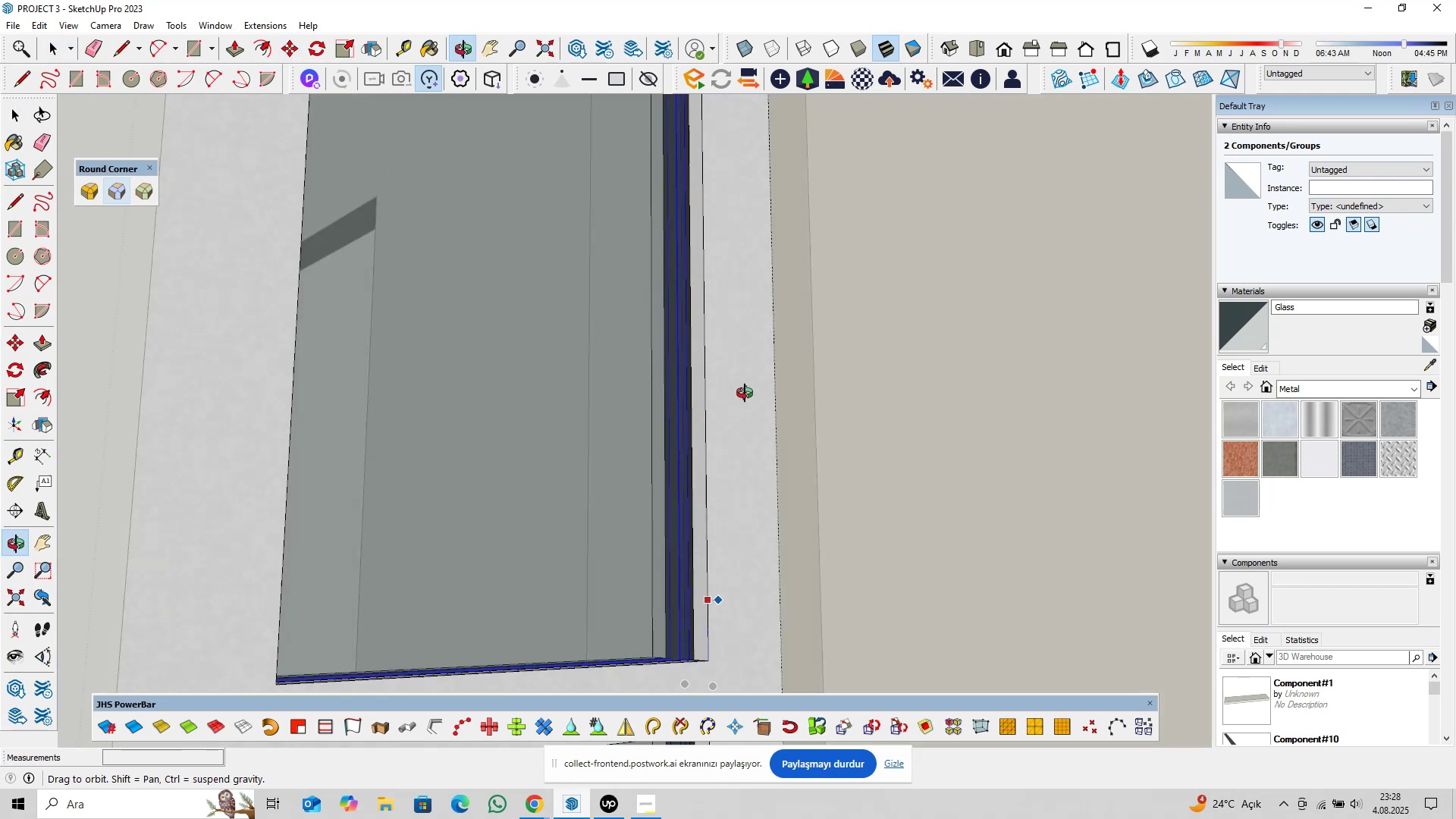 
hold_key(key=ShiftLeft, duration=0.38)
 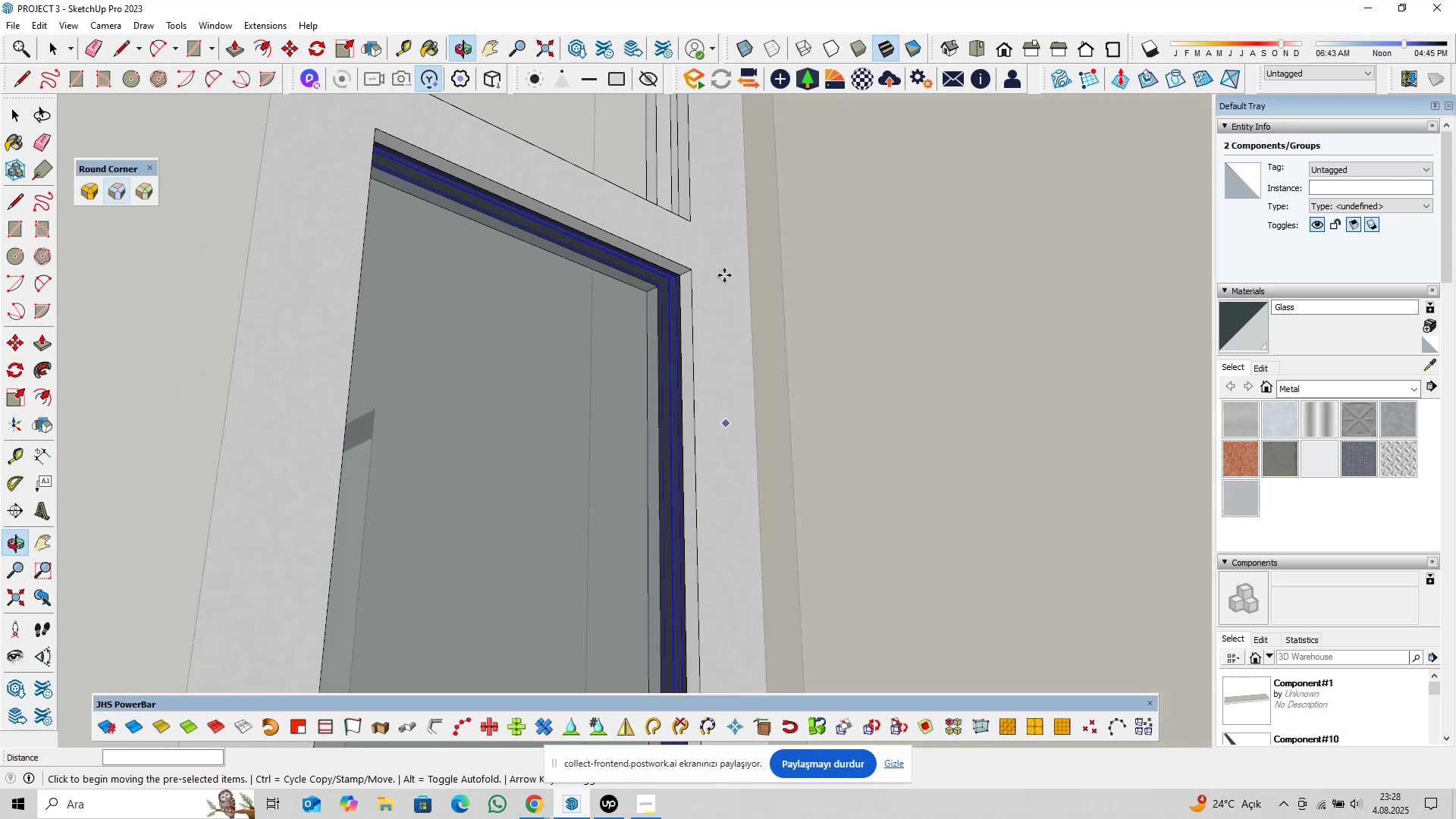 
scroll: coordinate [637, 240], scroll_direction: up, amount: 16.0
 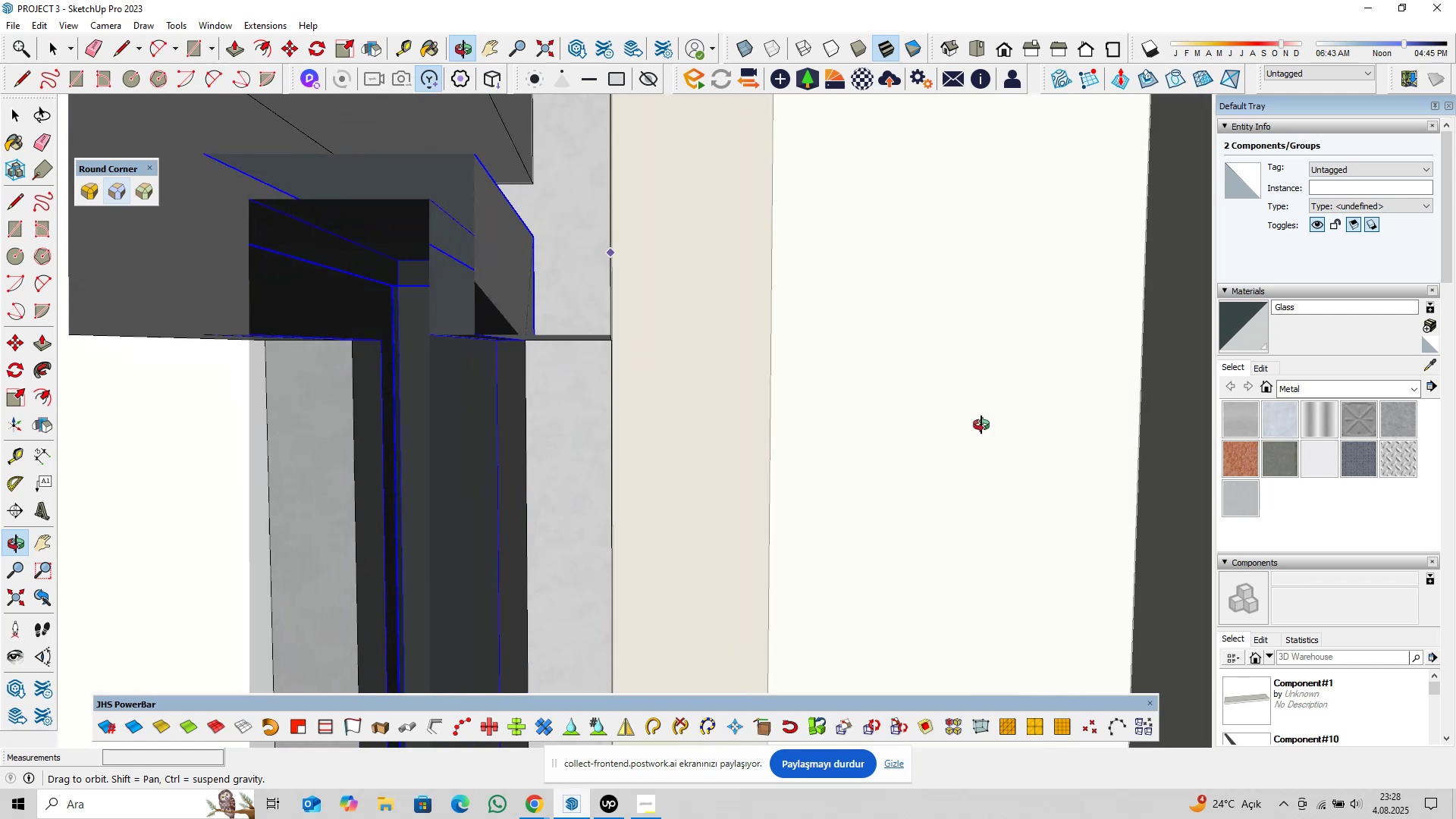 
key(Space)
 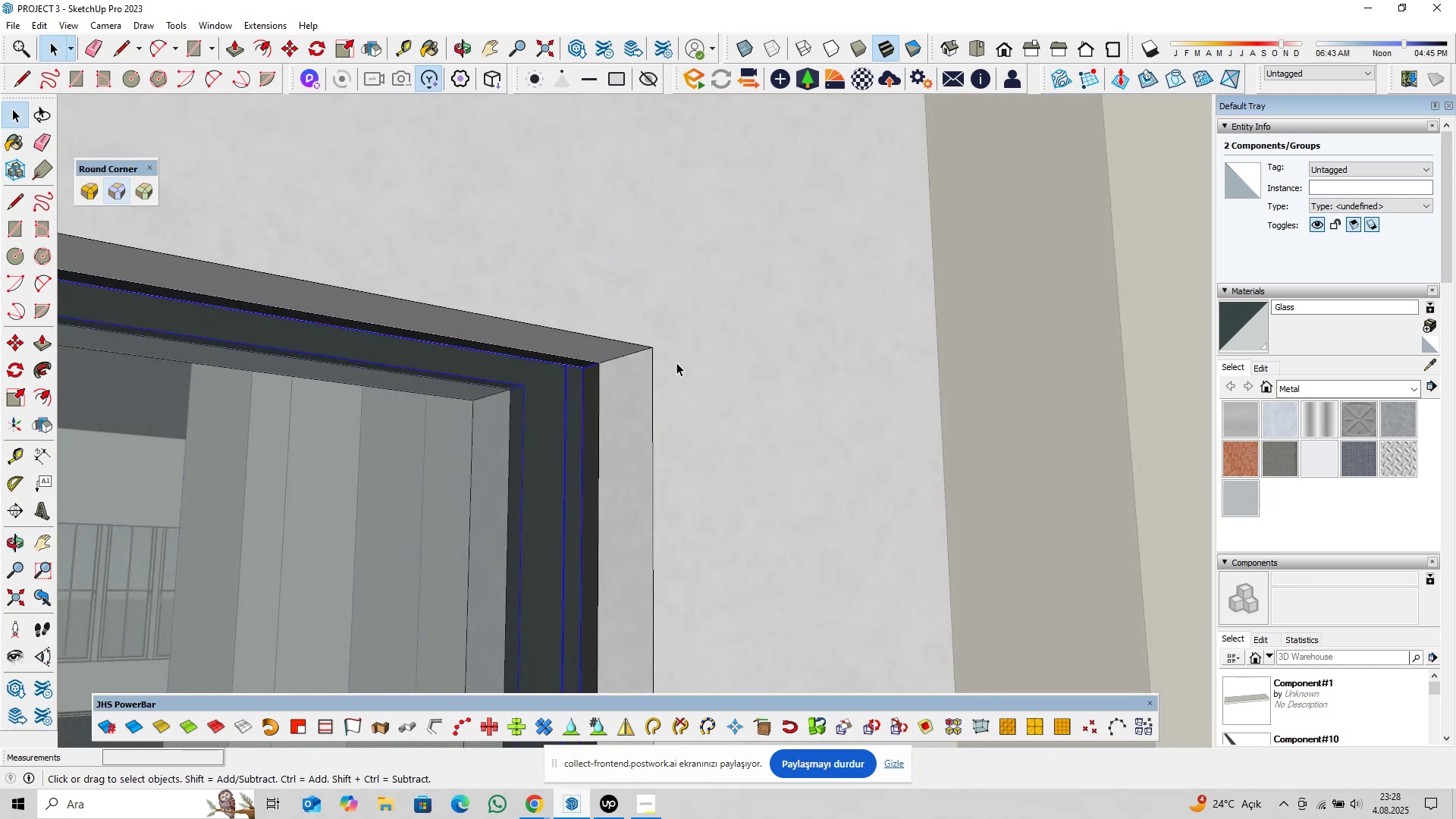 
scroll: coordinate [592, 411], scroll_direction: down, amount: 10.0
 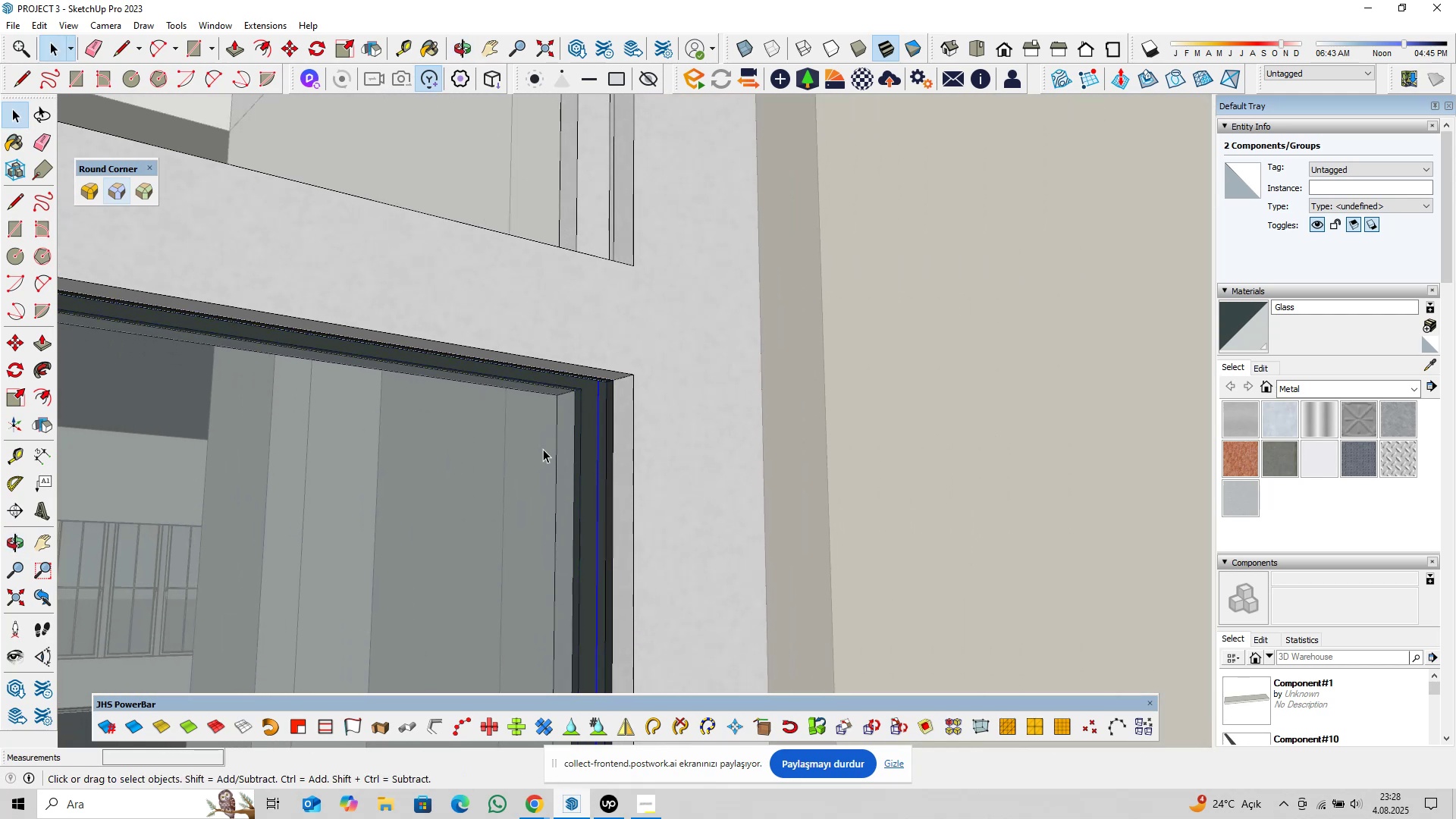 
double_click([543, 449])
 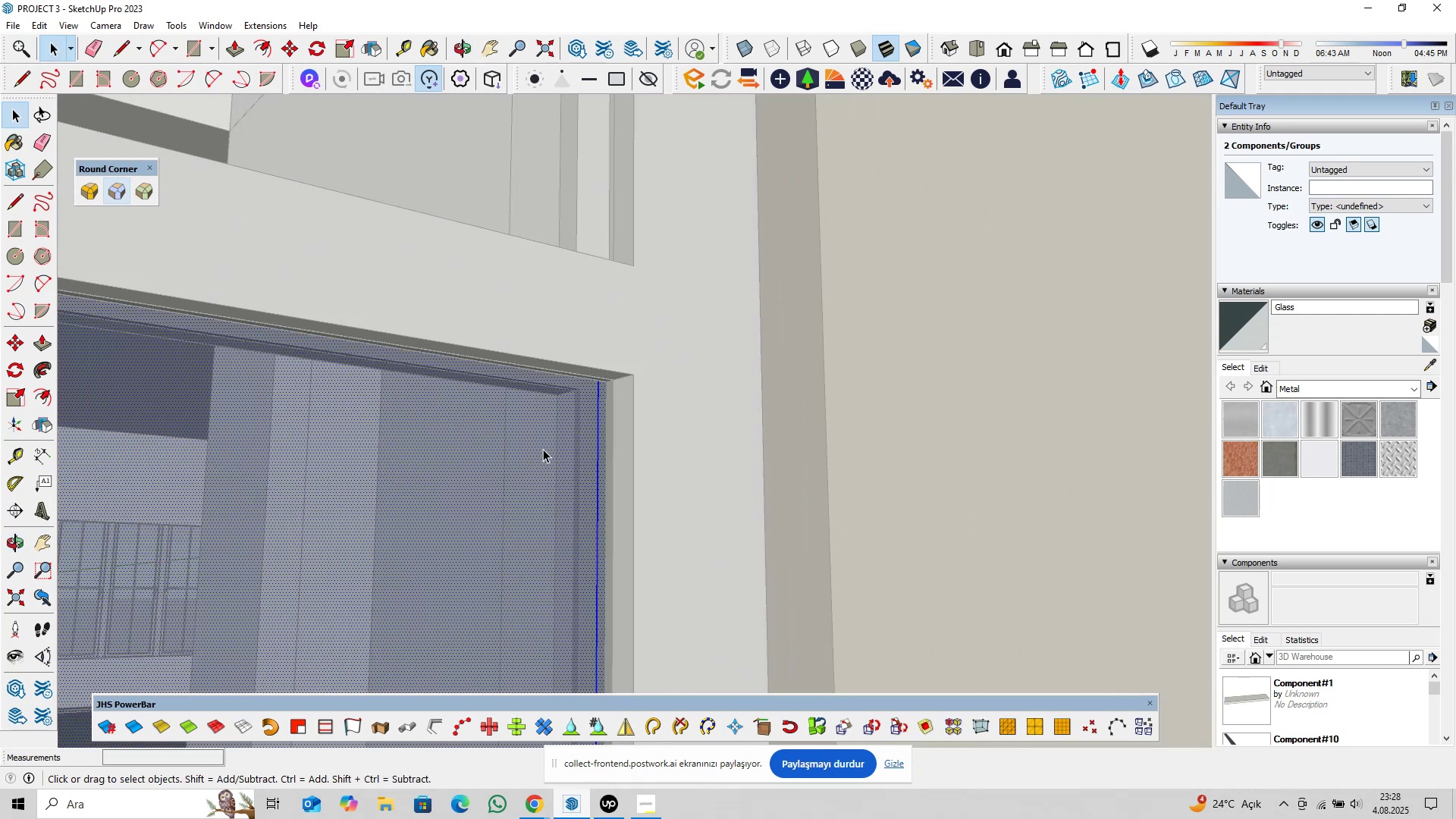 
triple_click([543, 449])
 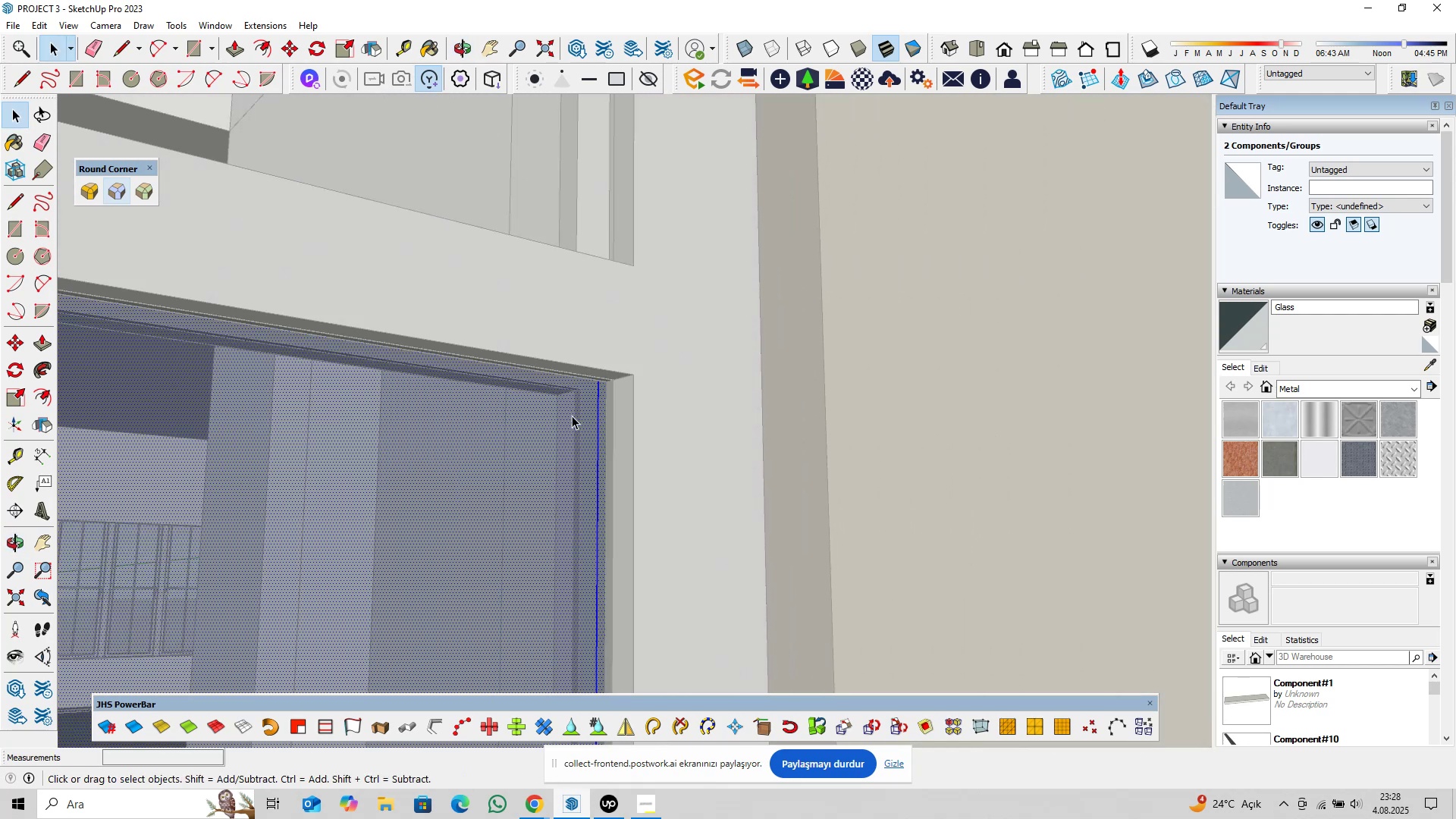 
scroll: coordinate [626, 543], scroll_direction: down, amount: 18.0
 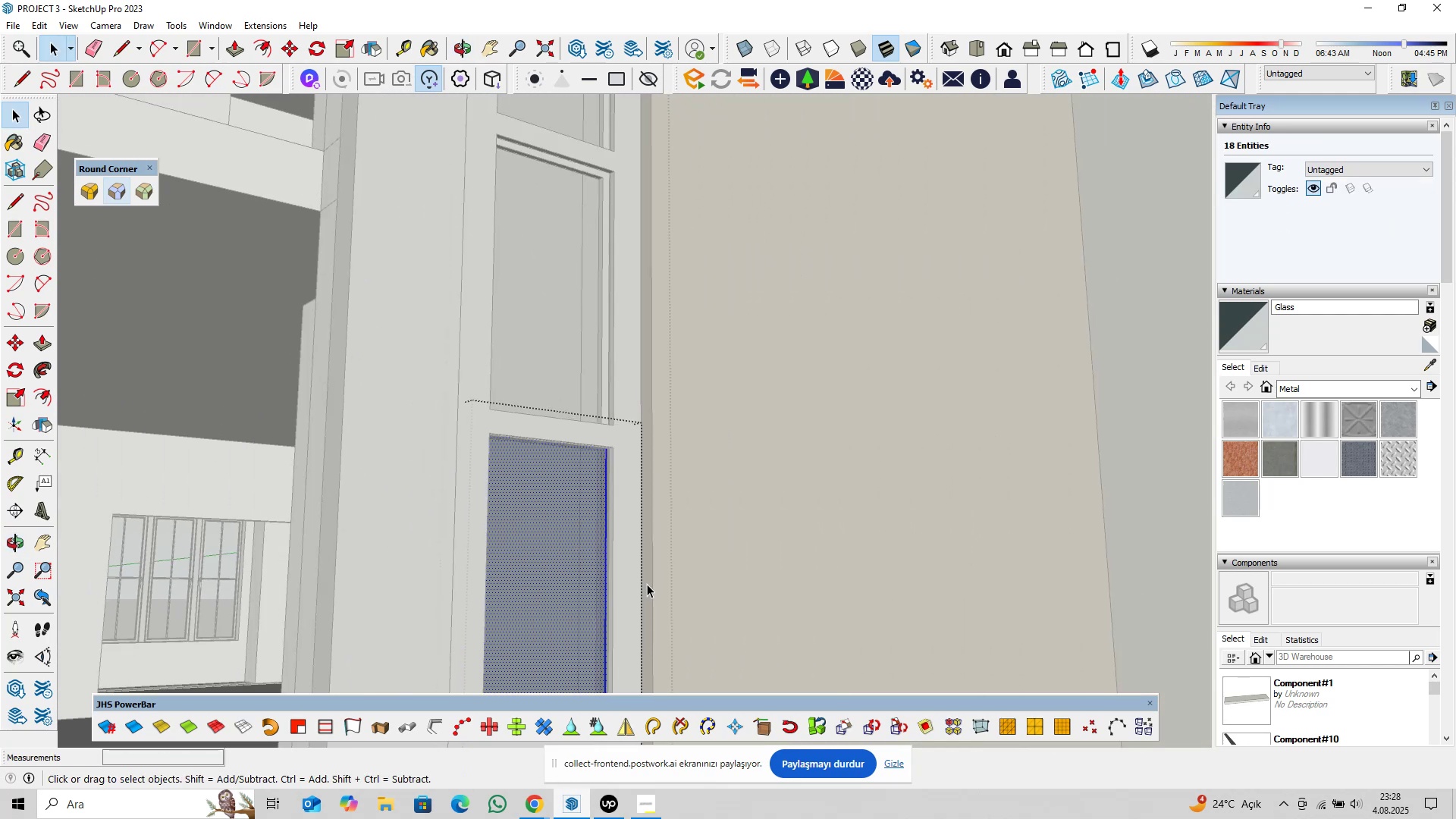 
hold_key(key=ShiftLeft, duration=0.39)
 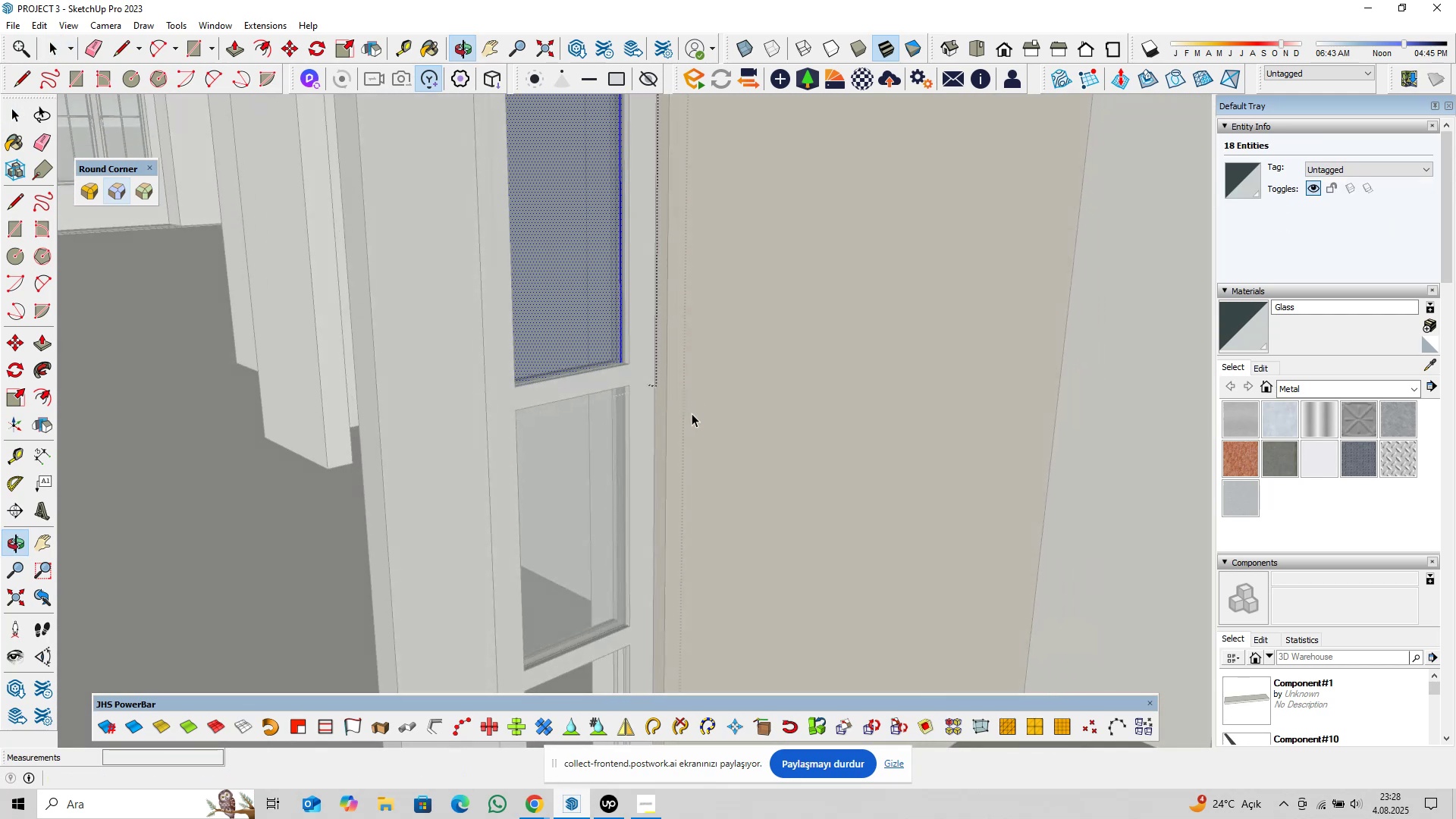 
scroll: coordinate [603, 405], scroll_direction: up, amount: 5.0
 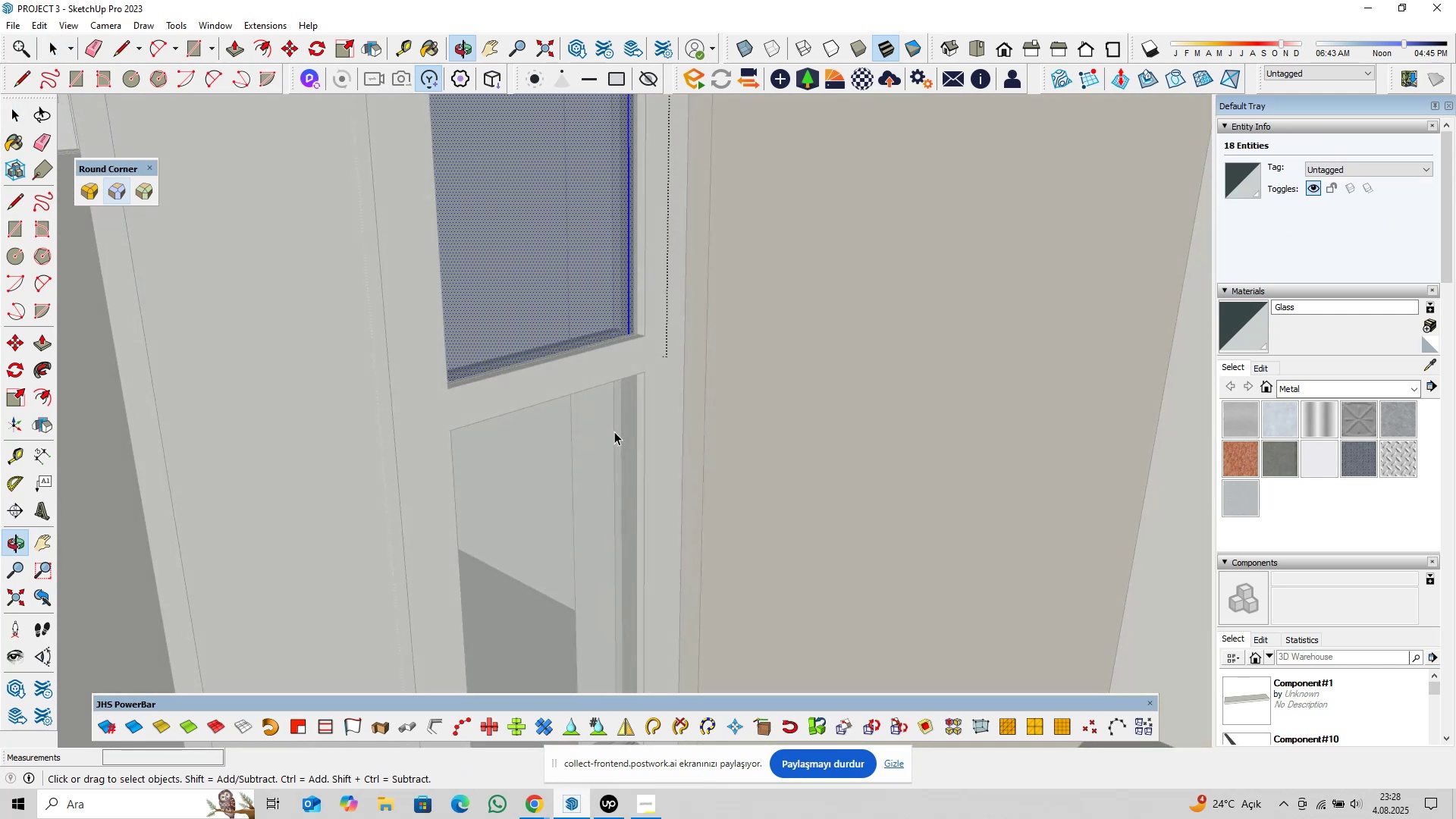 
key(Escape)
 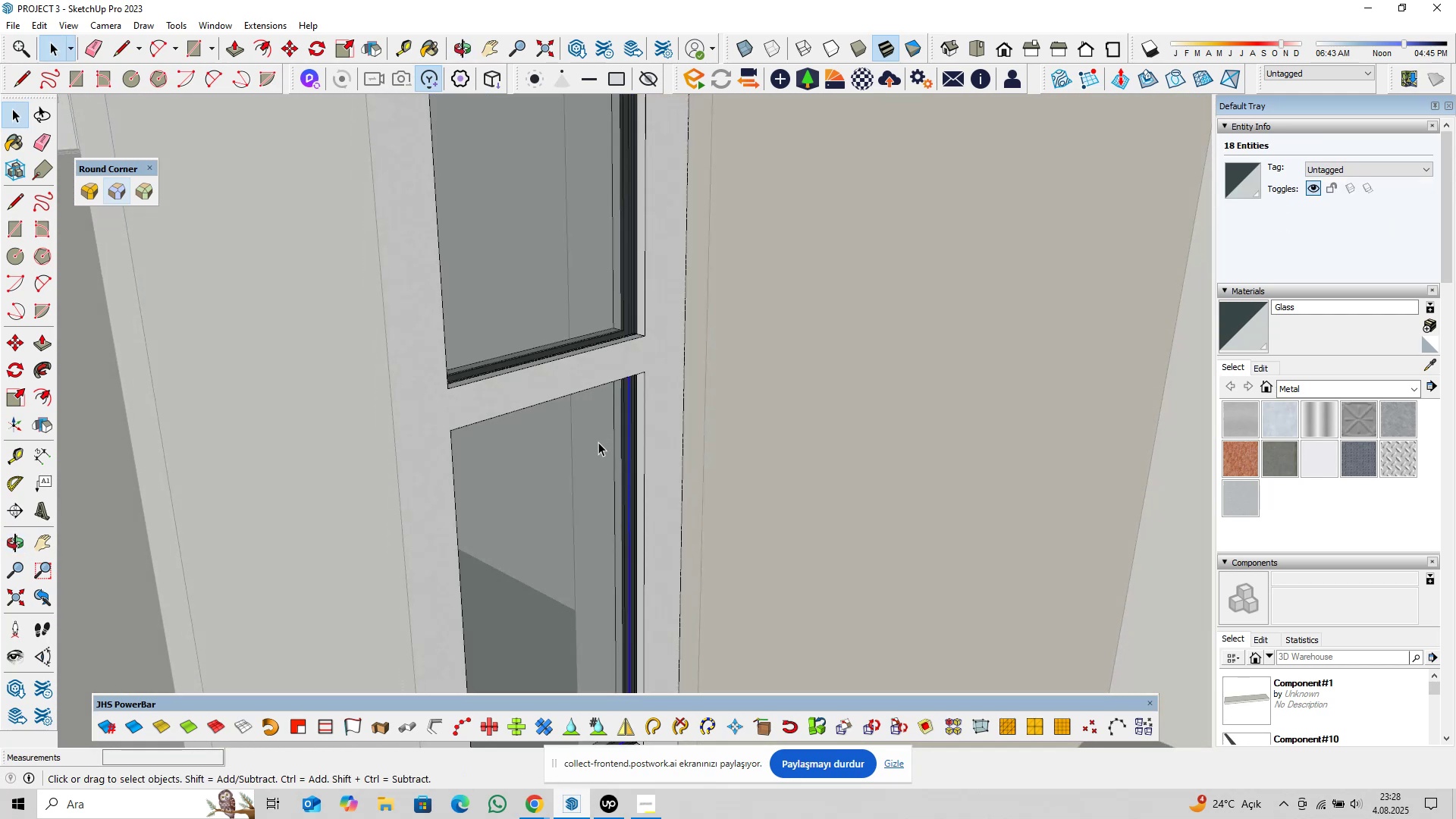 
double_click([598, 442])
 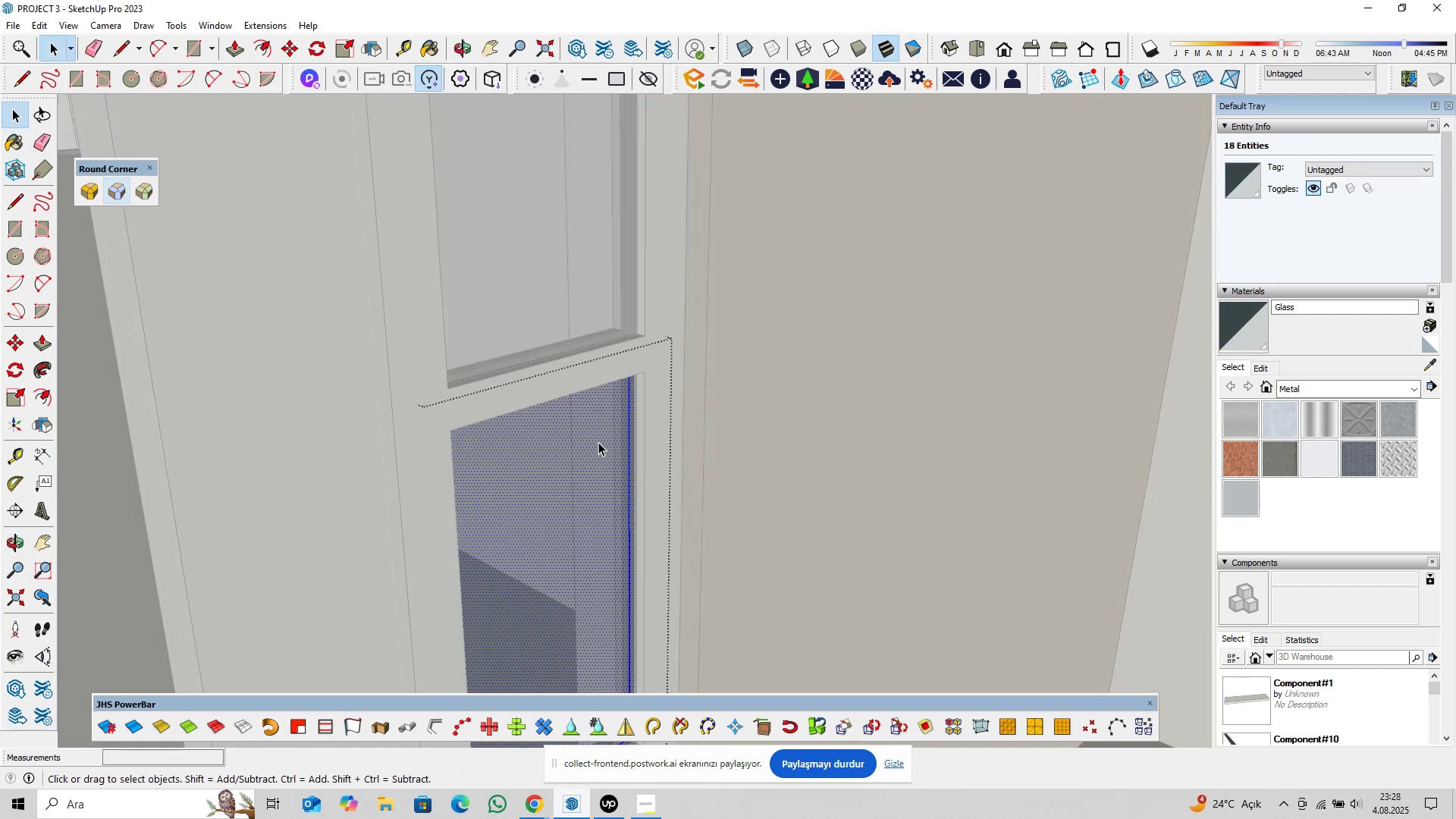 
triple_click([598, 442])
 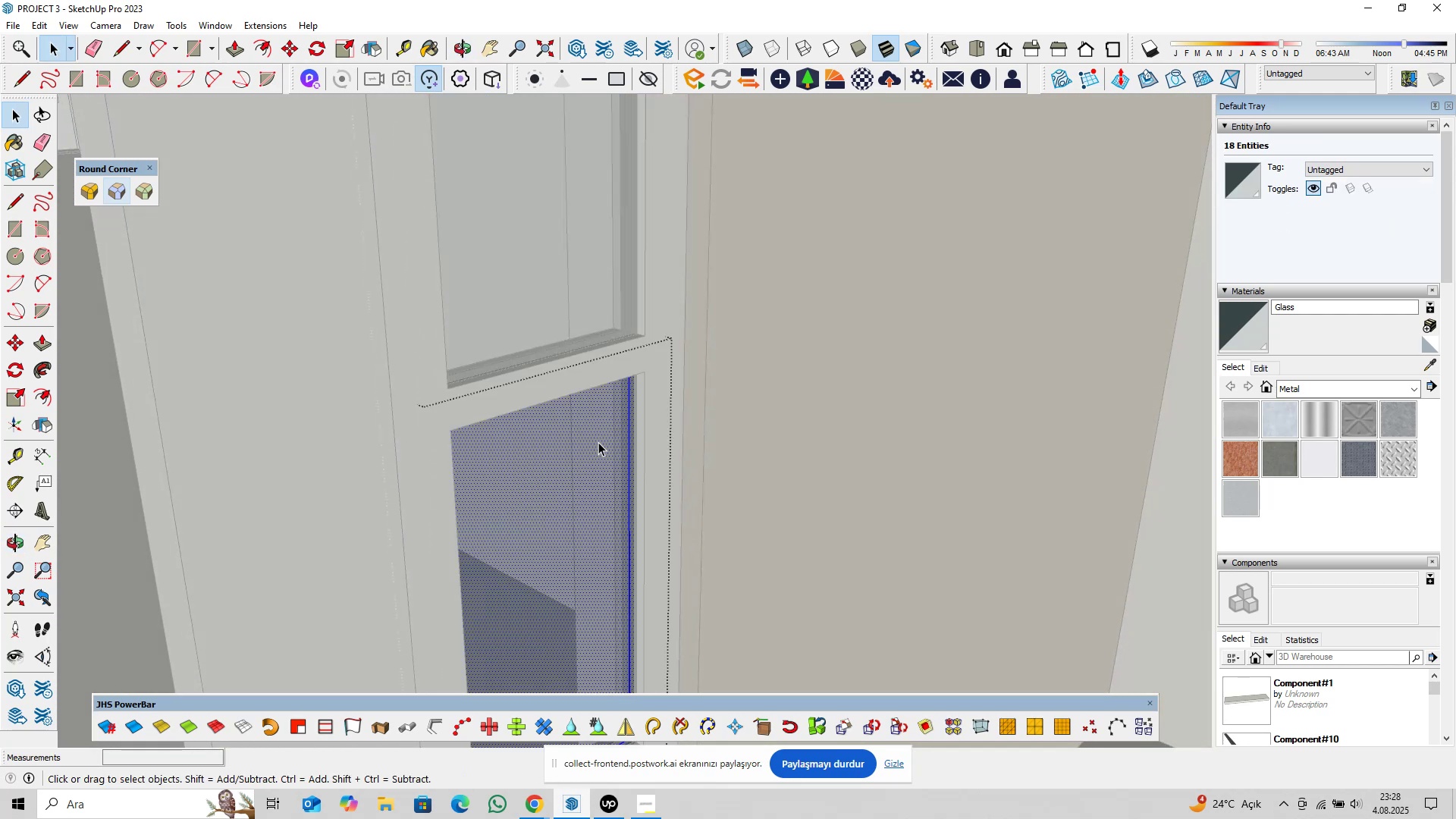 
triple_click([598, 442])
 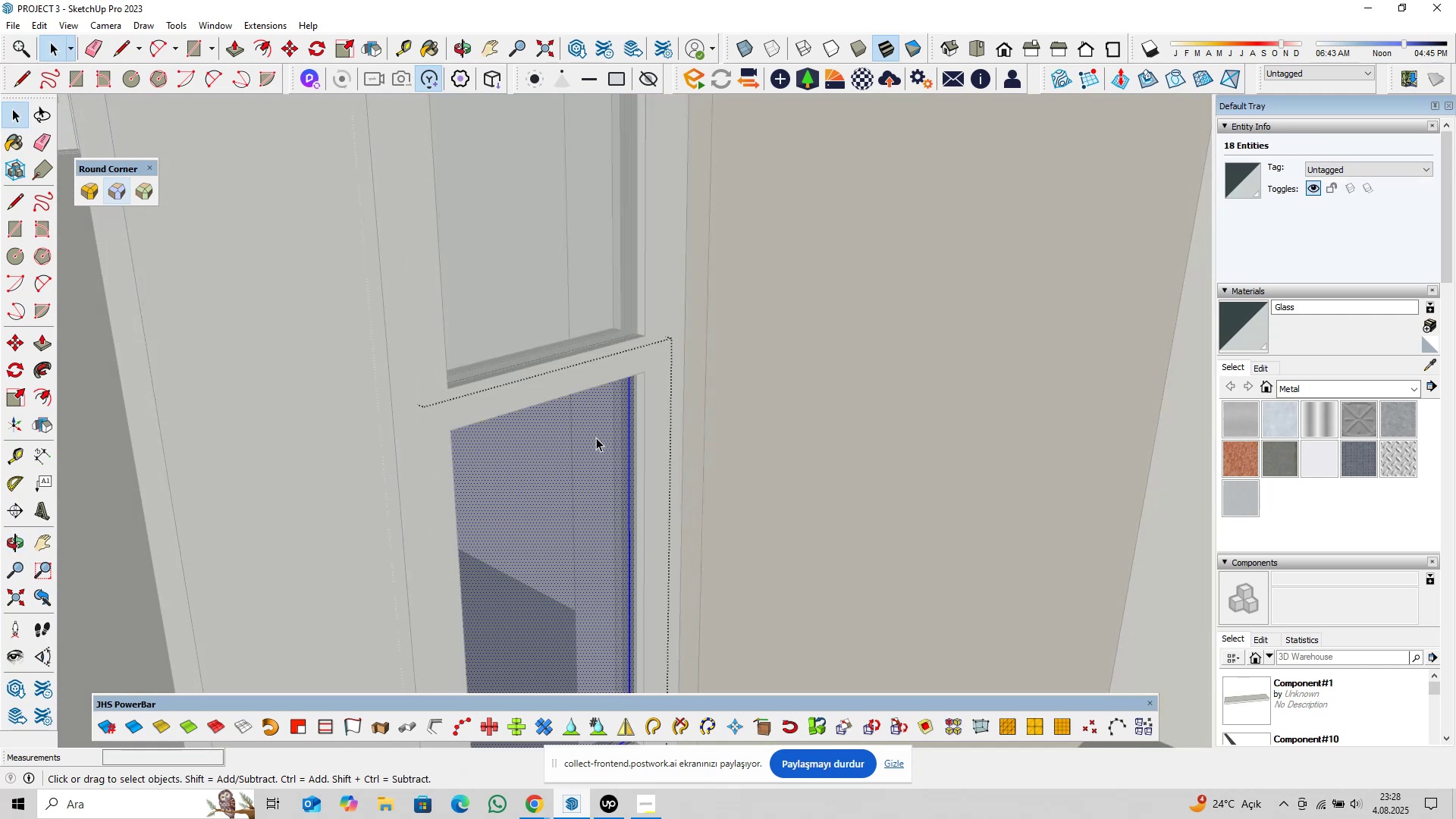 
scroll: coordinate [590, 416], scroll_direction: up, amount: 3.0
 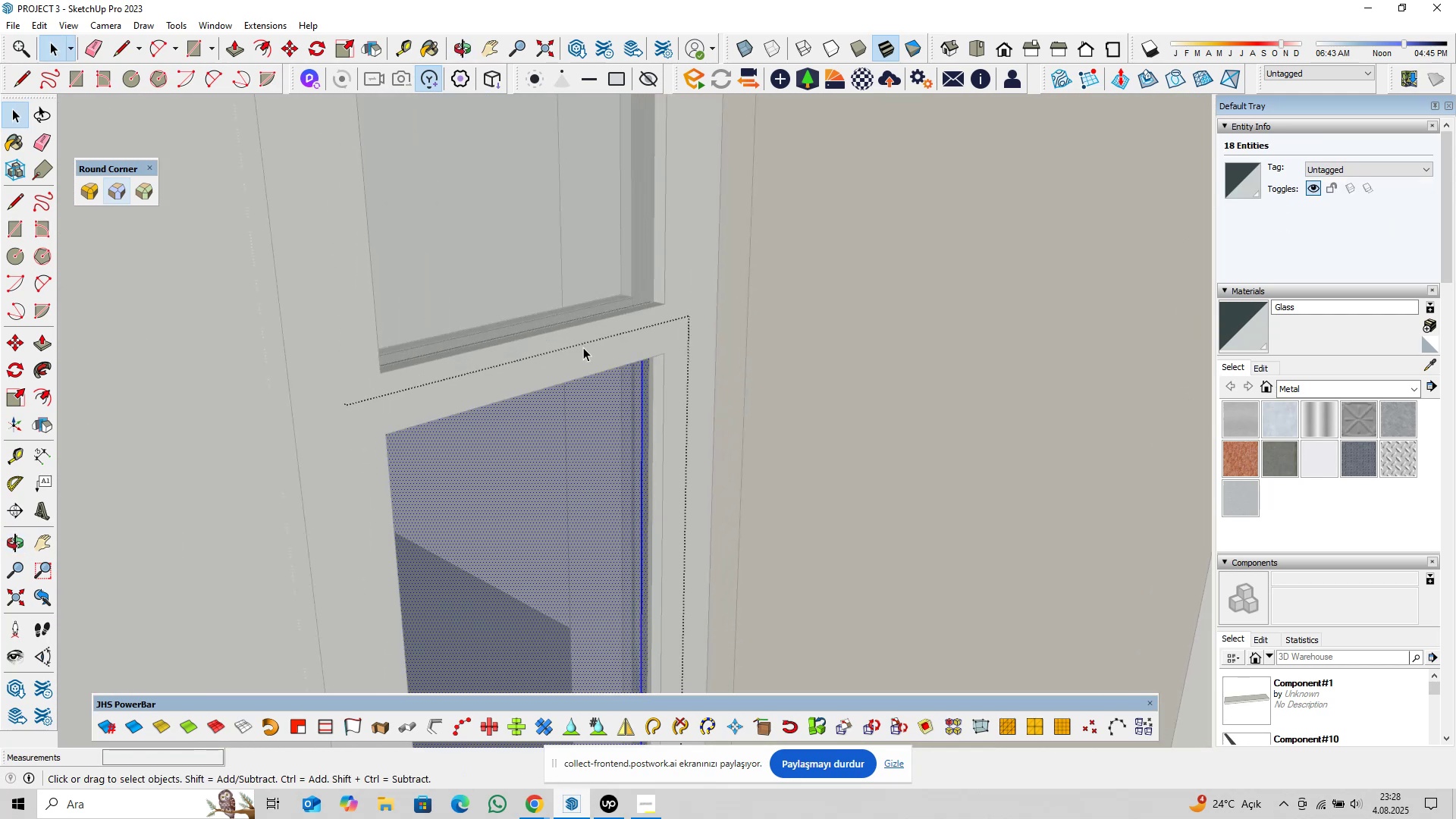 
key(Escape)
 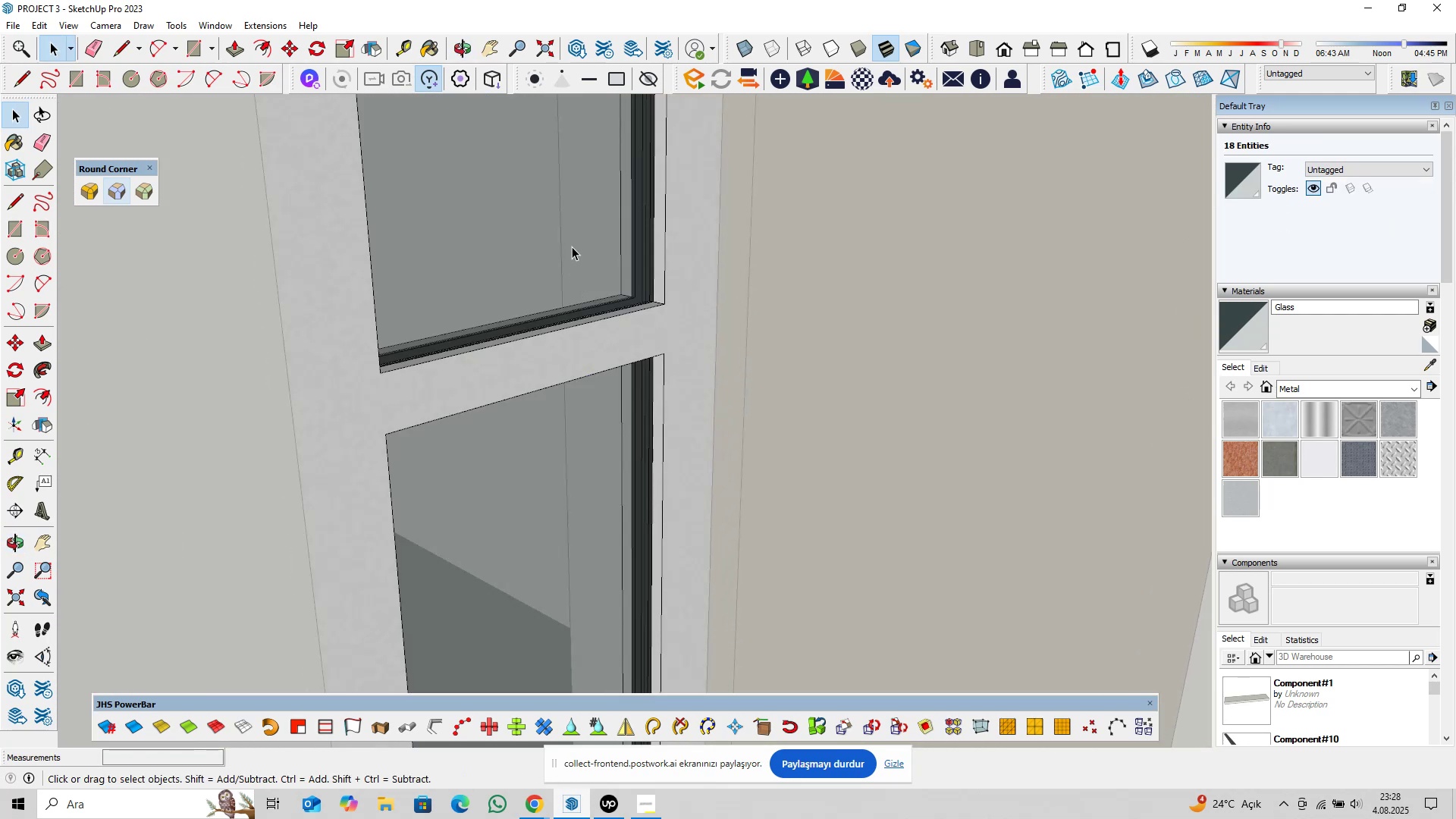 
left_click([572, 246])
 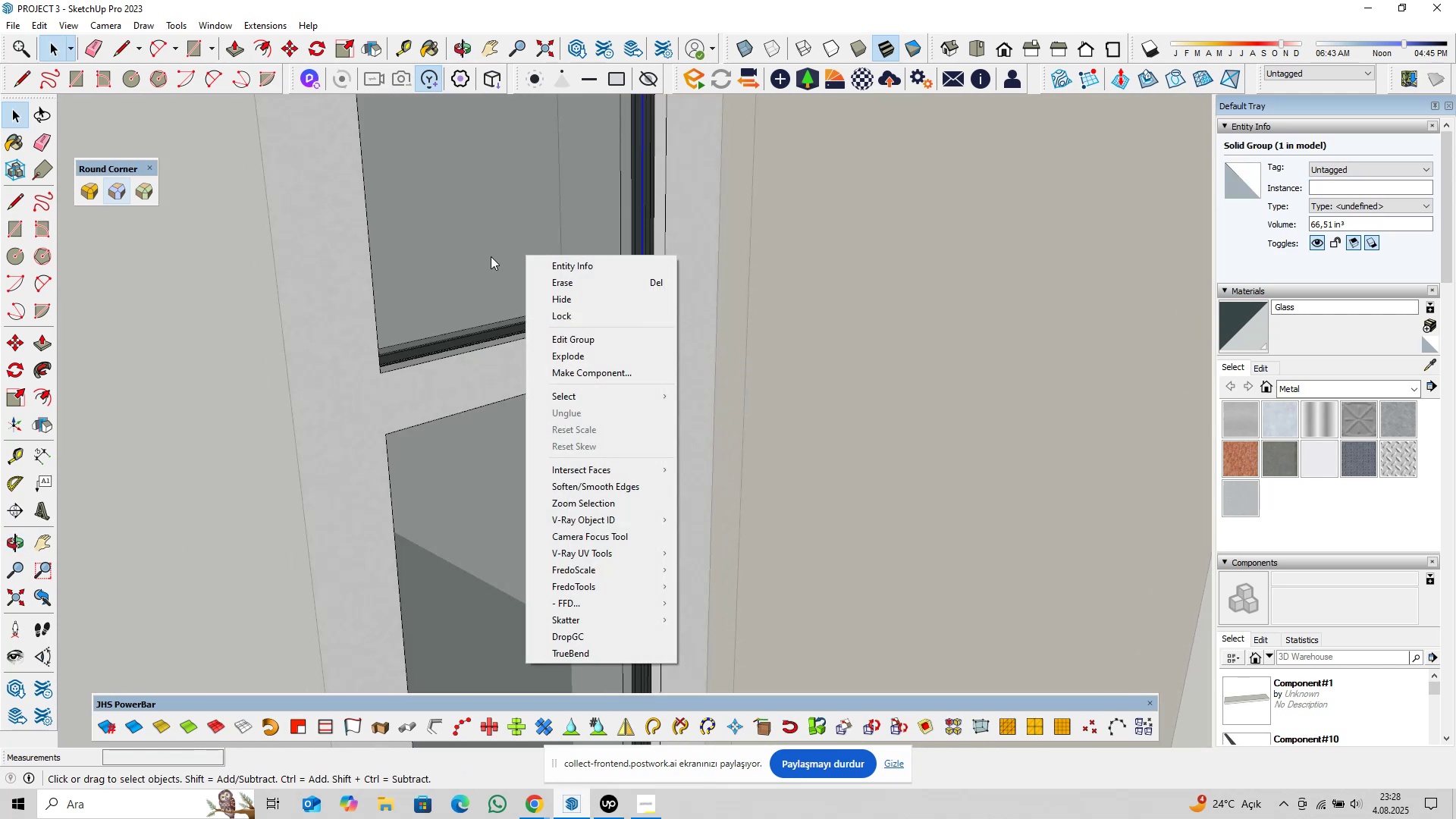 
left_click([488, 256])
 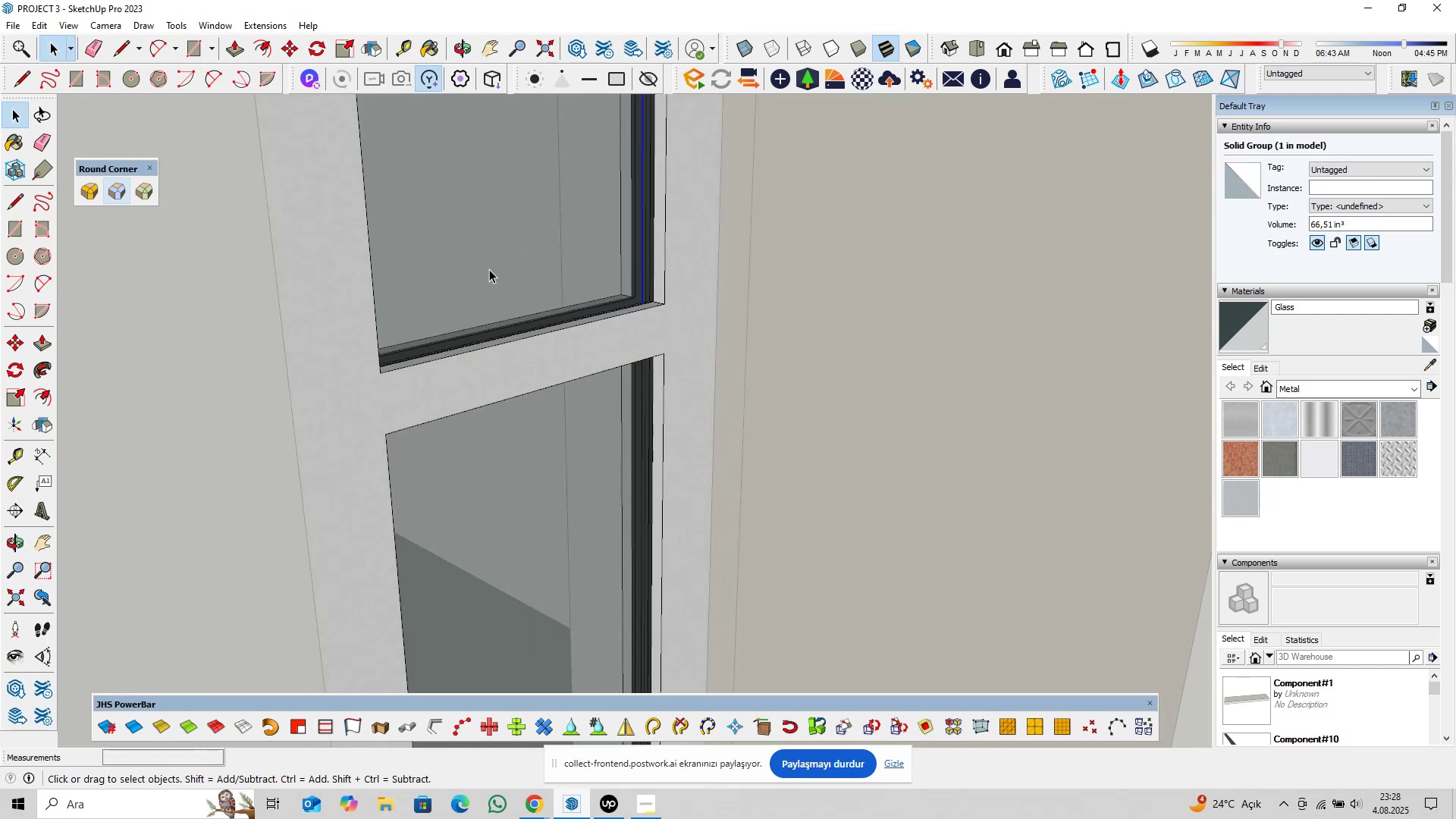 
key(Delete)
 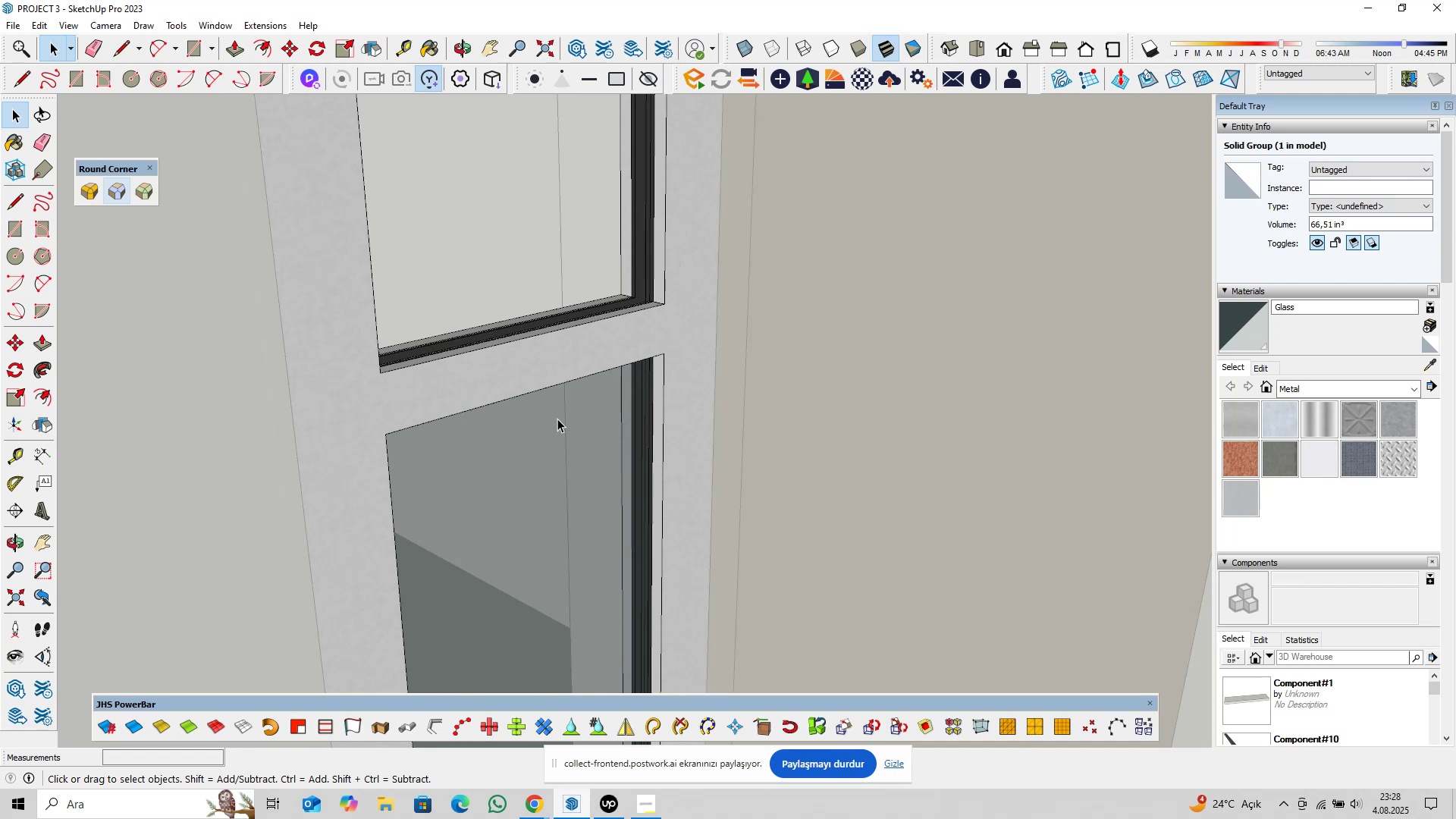 
left_click([557, 419])
 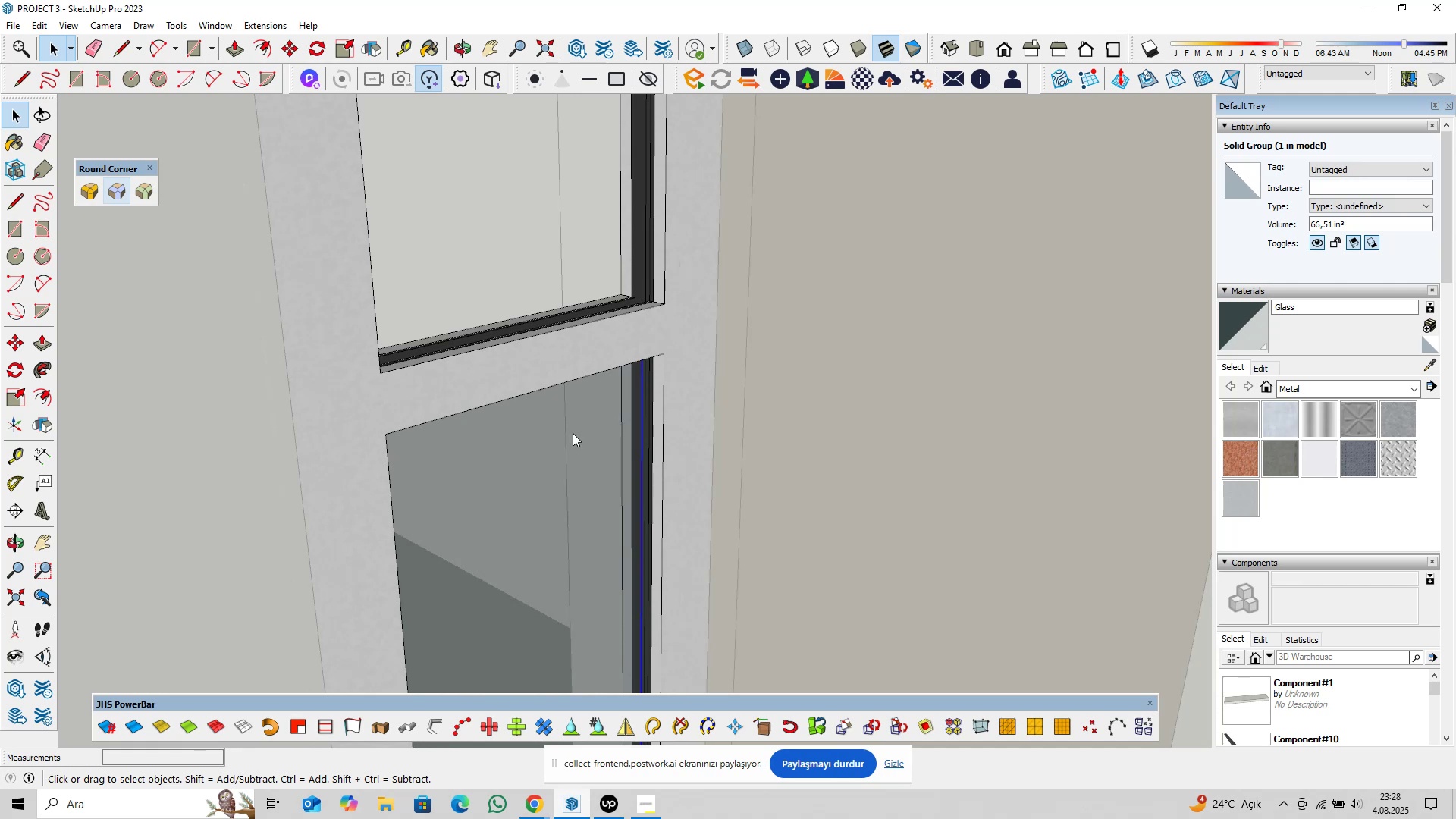 
right_click([573, 433])
 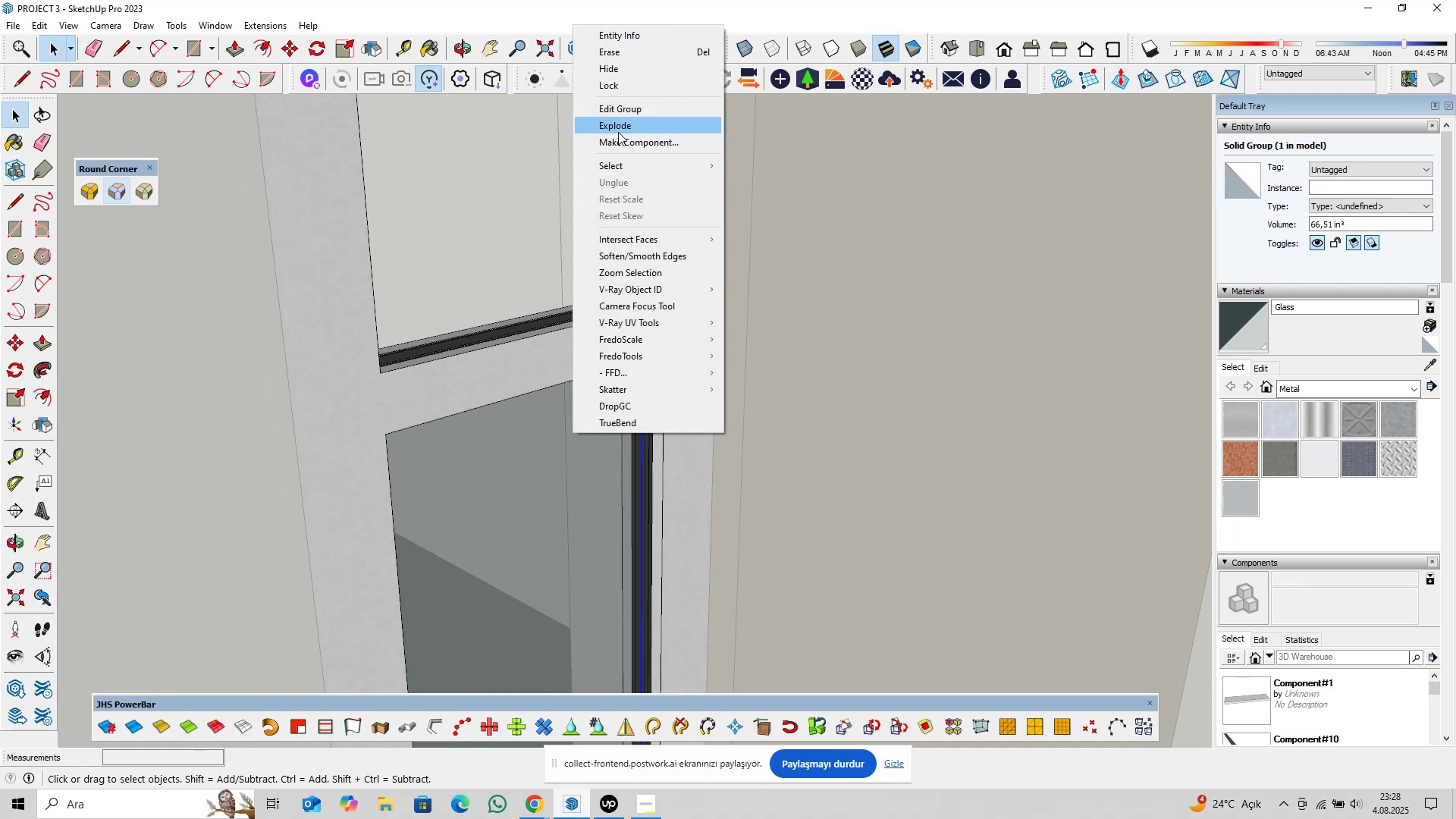 
left_click([618, 128])
 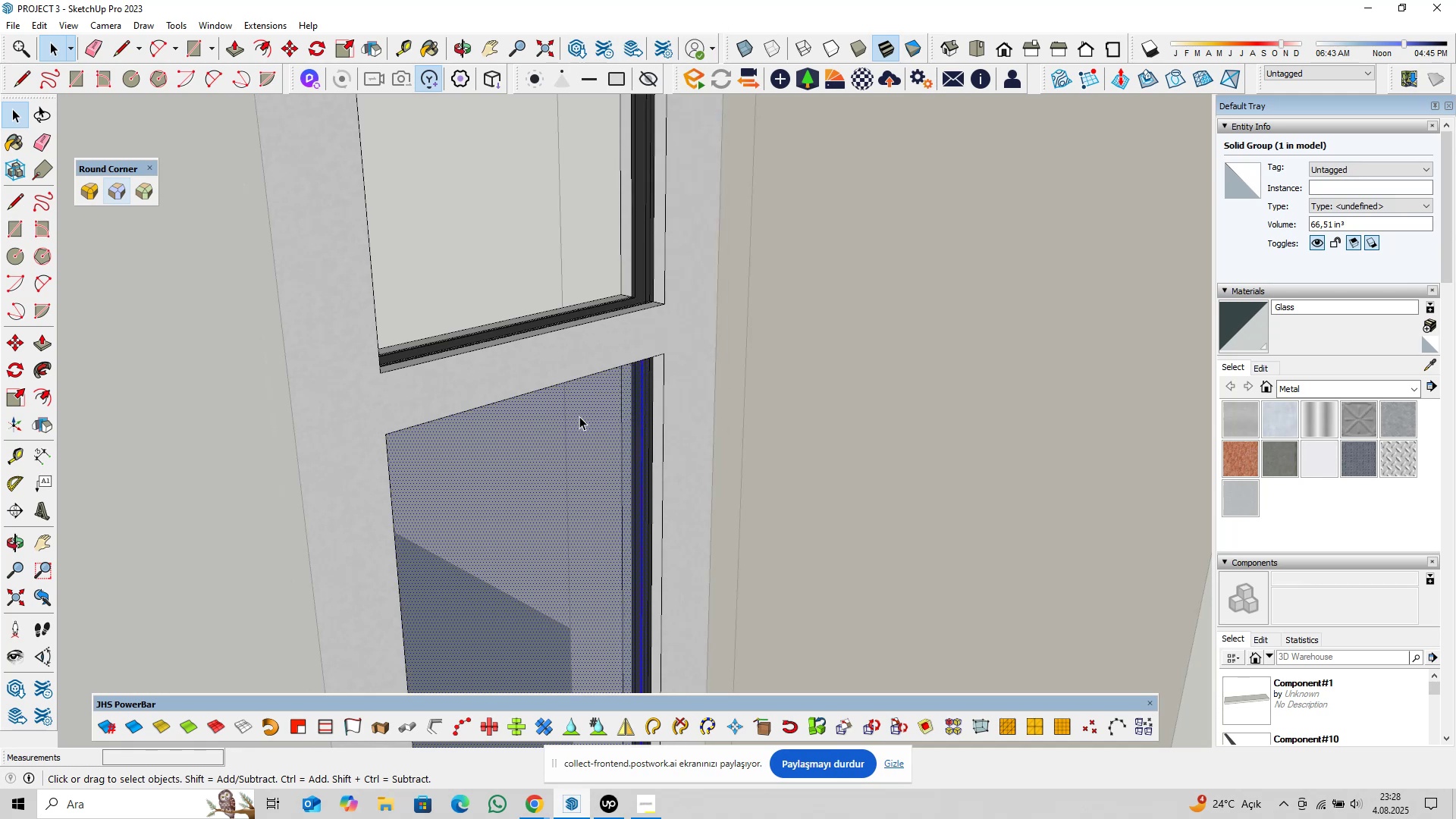 
right_click([579, 416])
 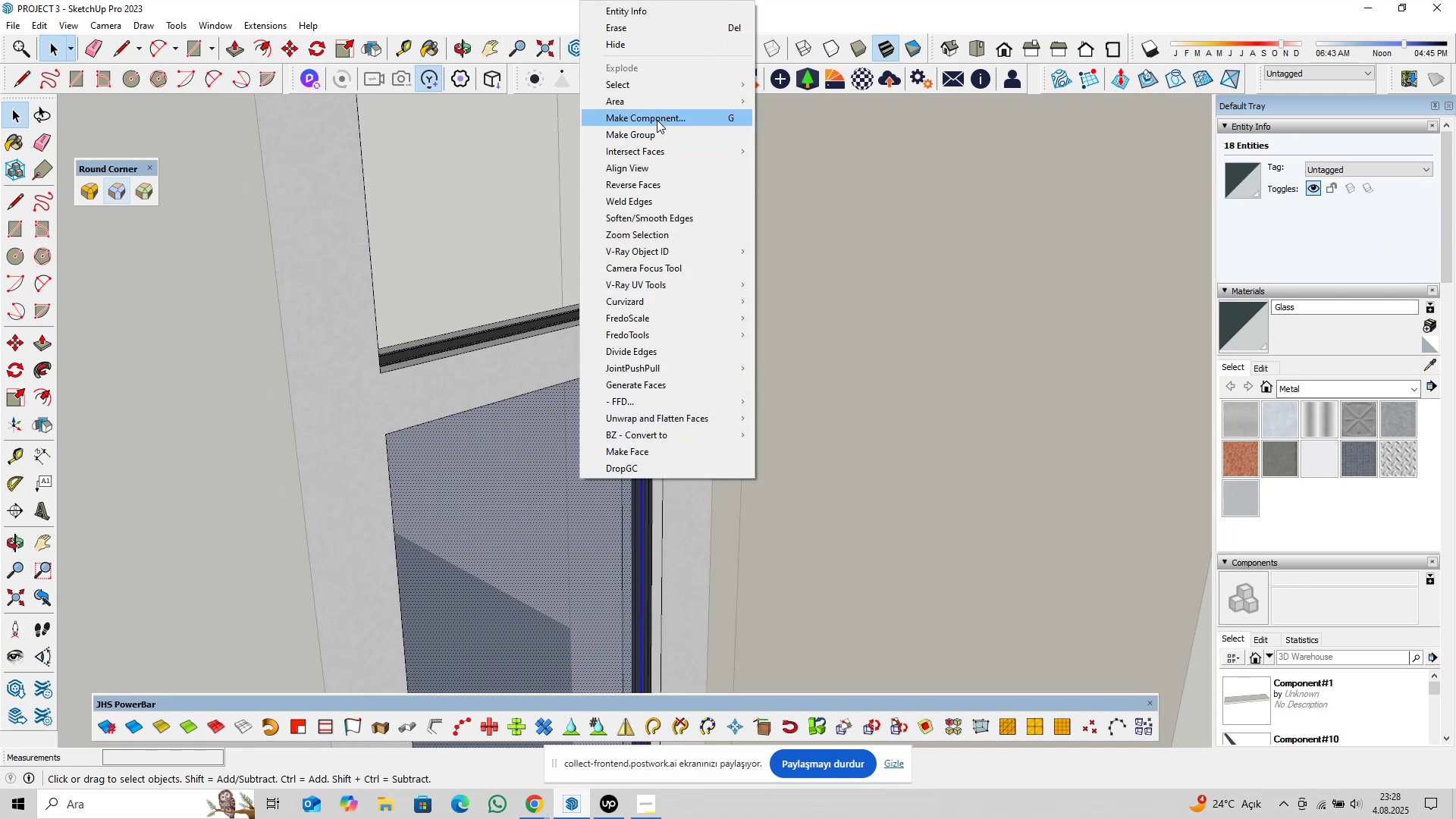 
left_click([657, 118])
 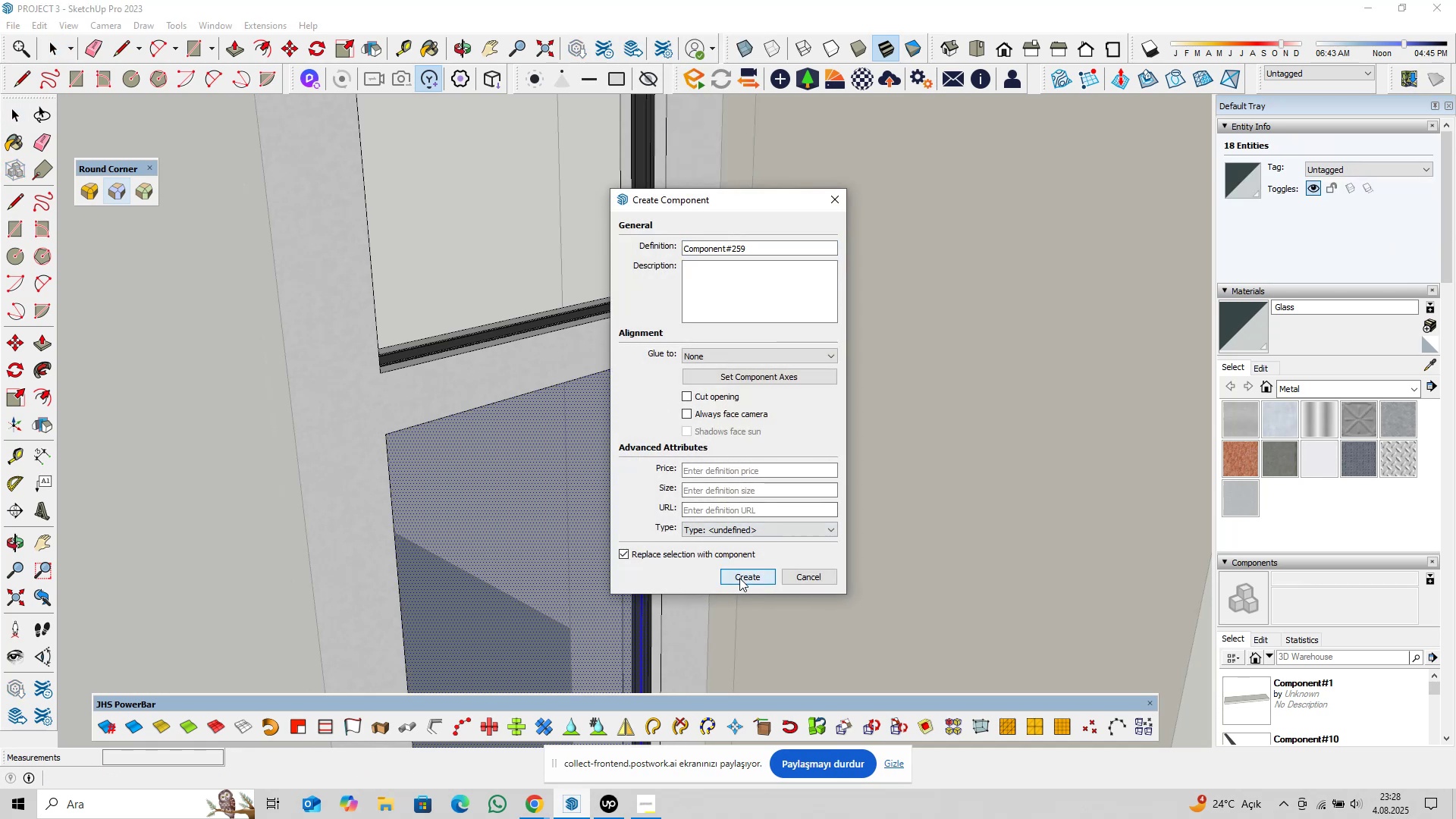 
double_click([609, 480])
 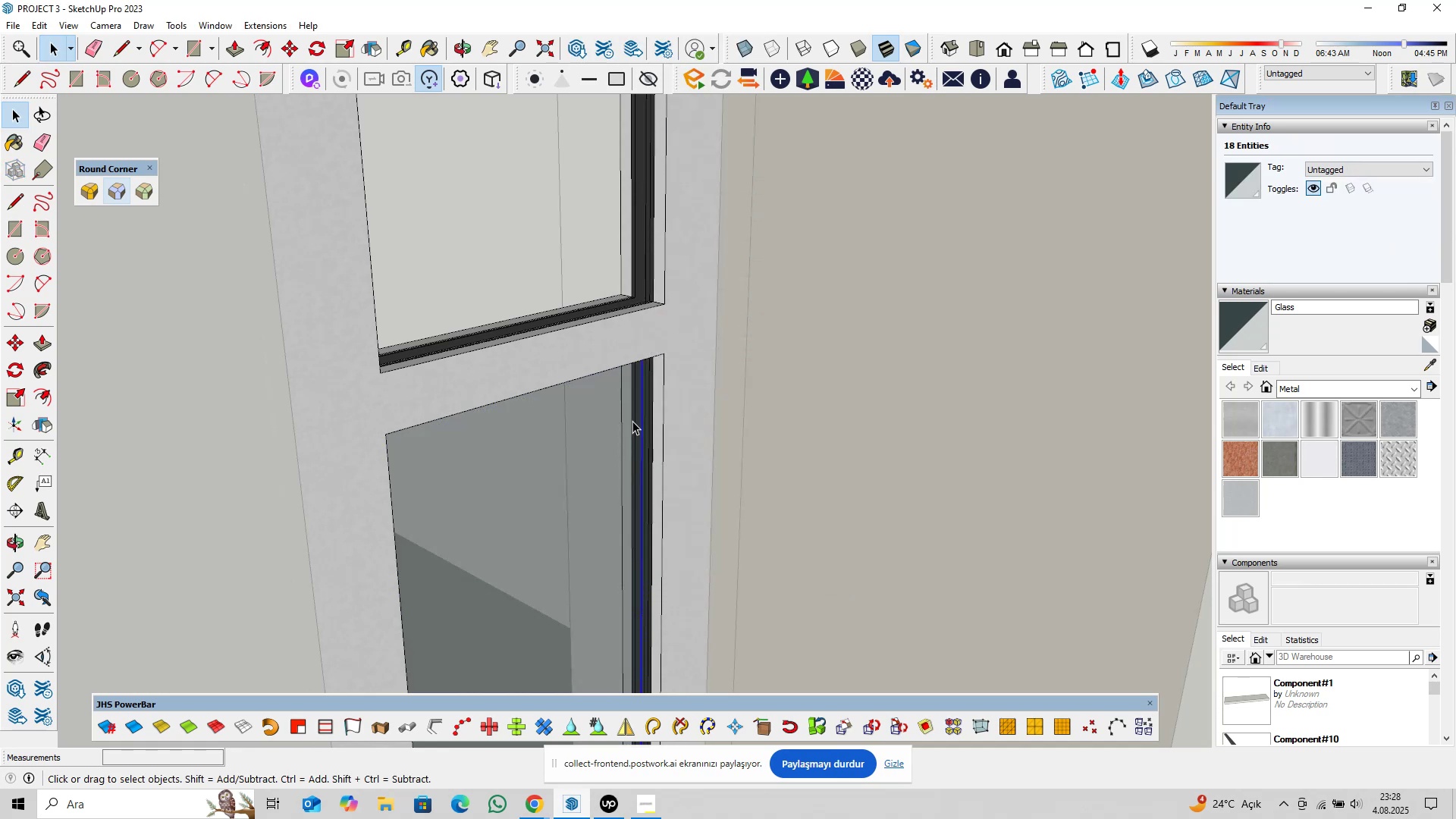 
scroll: coordinate [654, 391], scroll_direction: up, amount: 10.0
 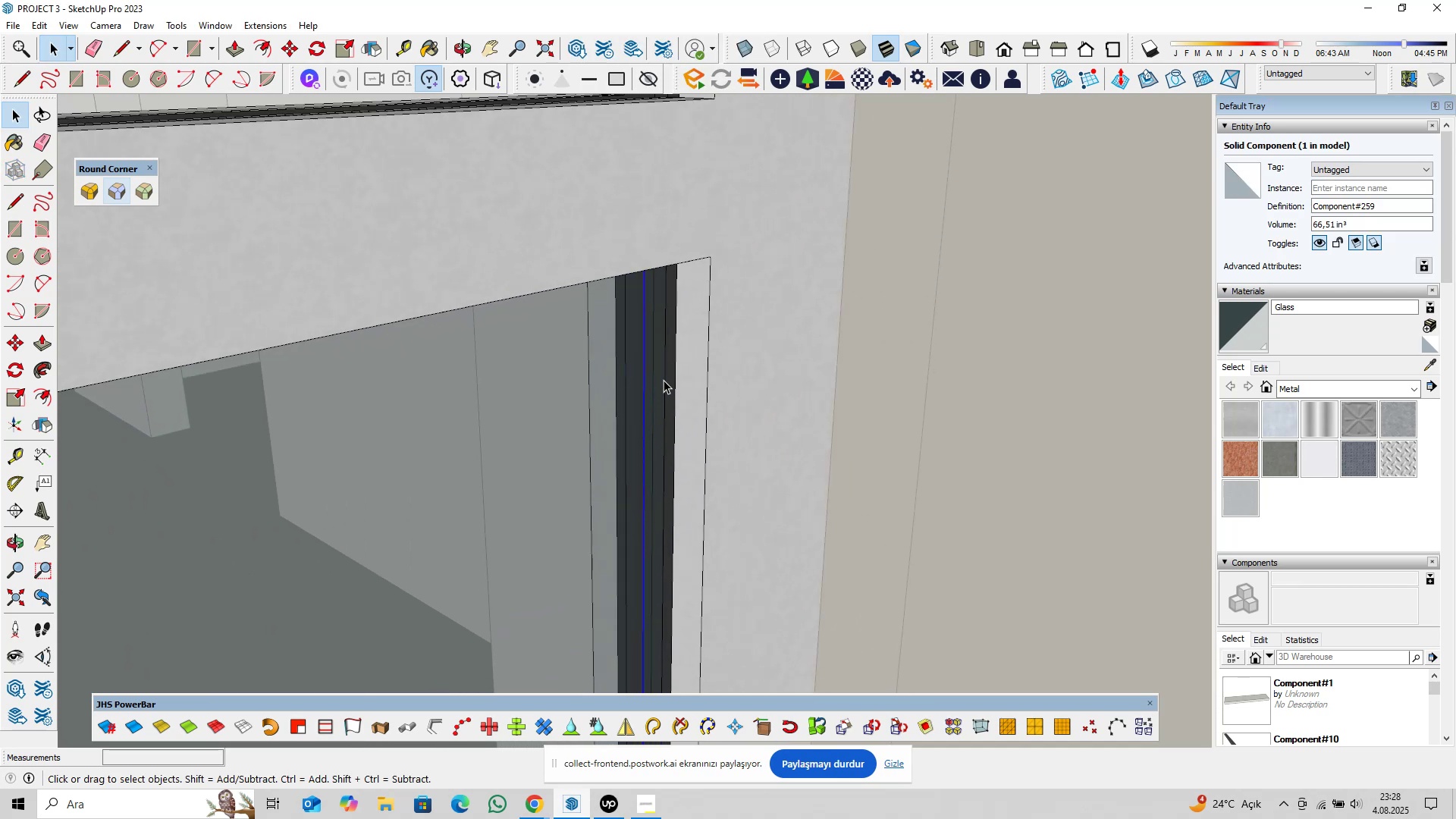 
double_click([664, 380])
 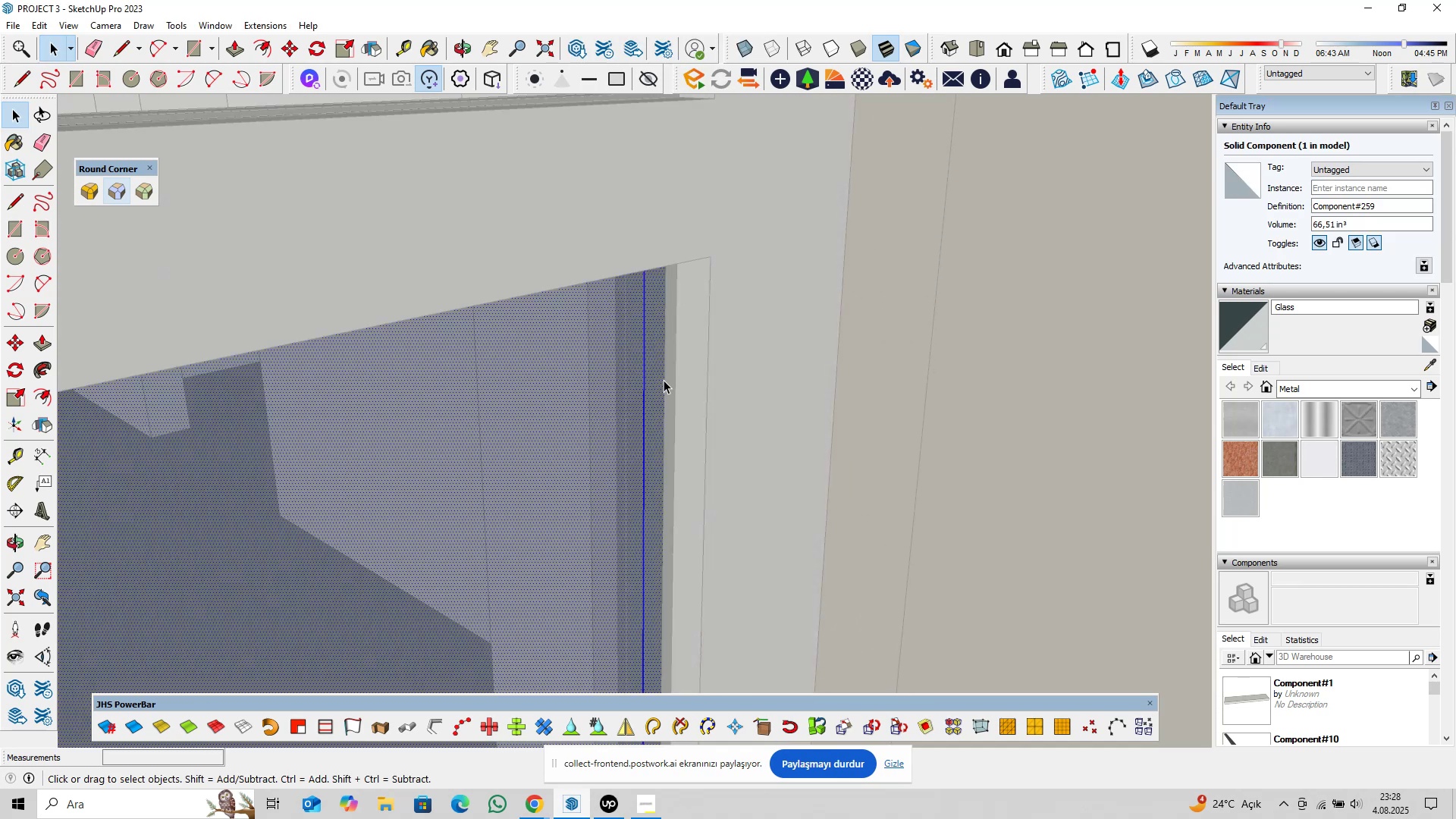 
triple_click([664, 380])
 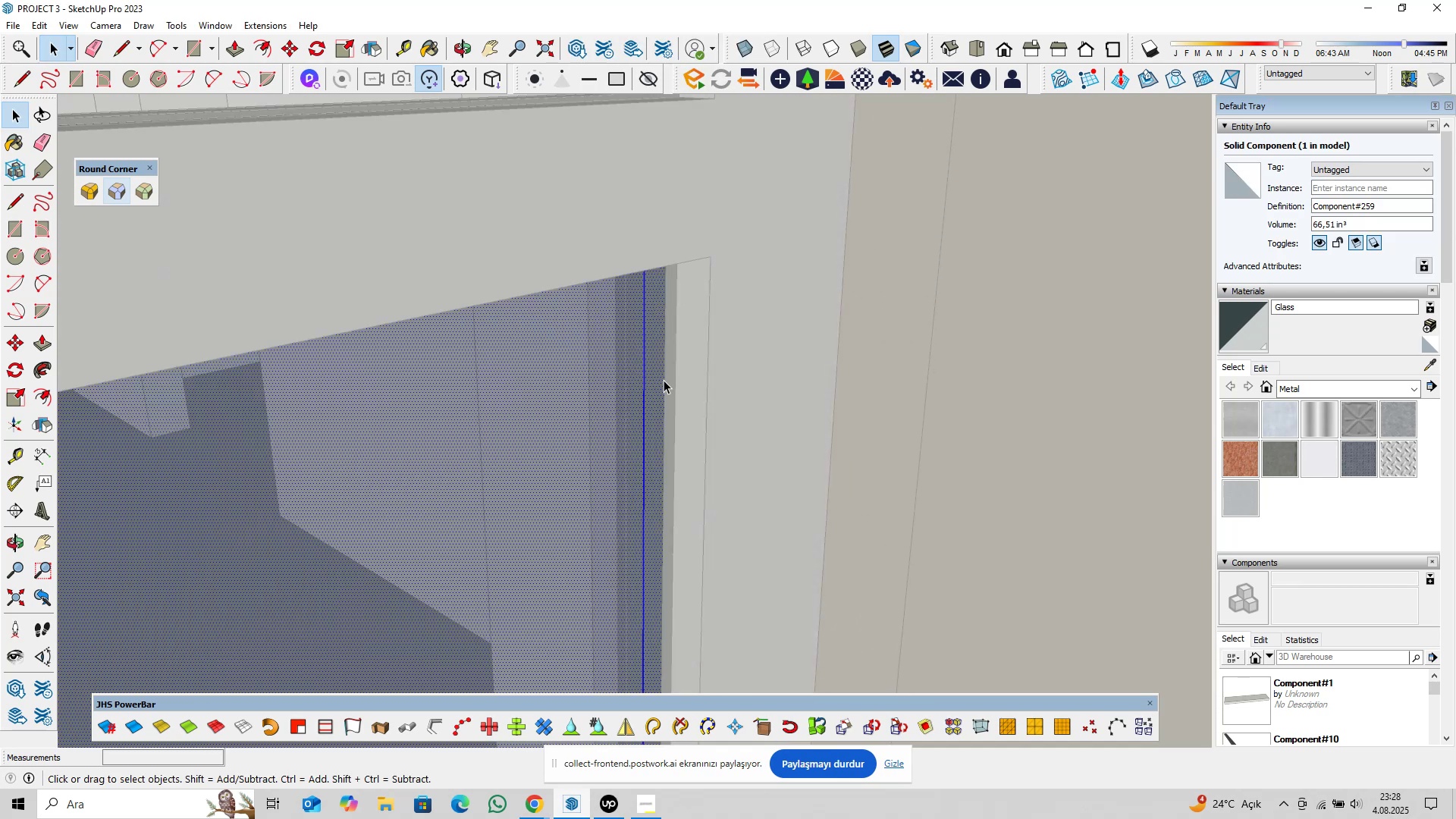 
triple_click([664, 380])
 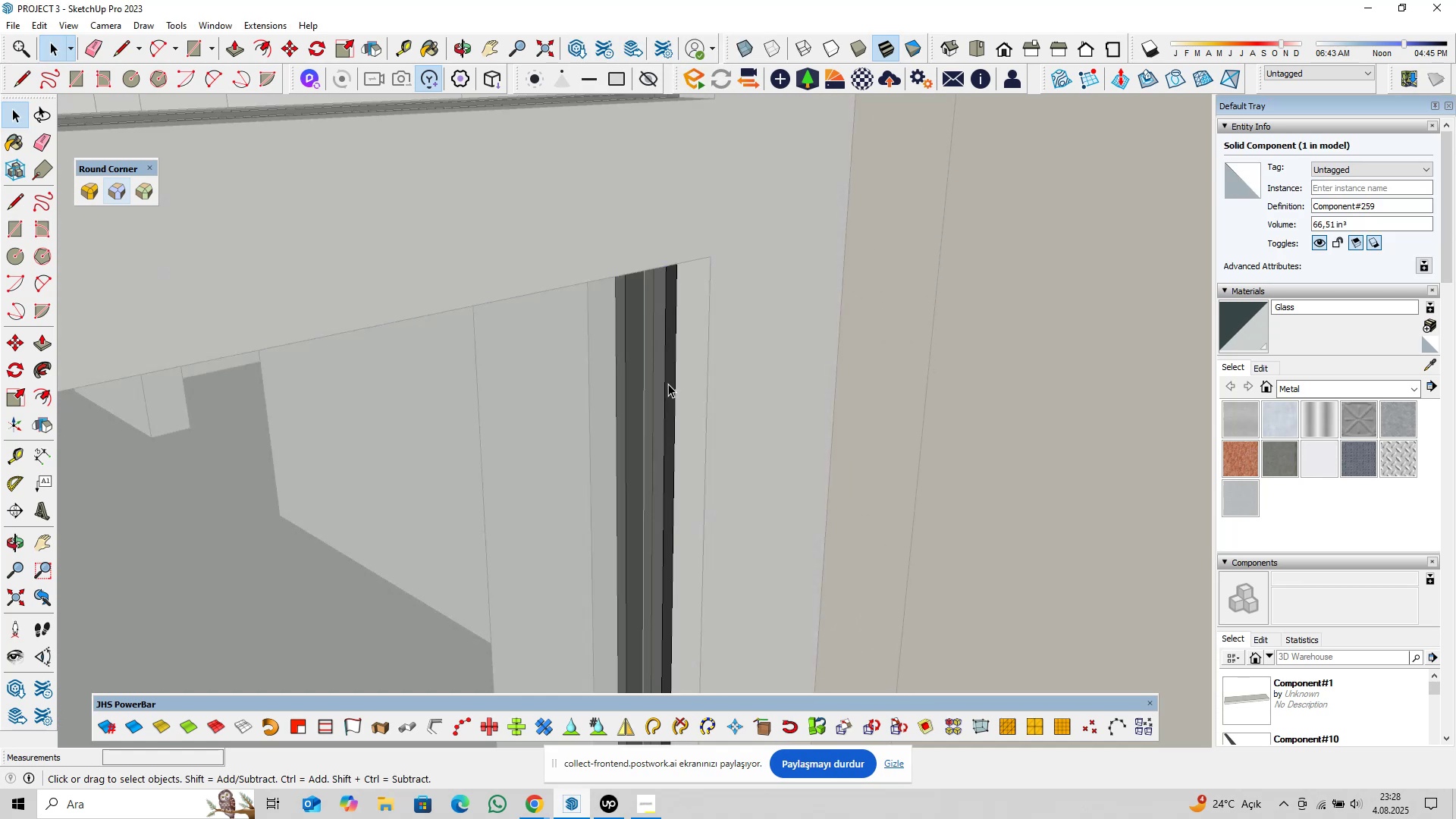 
triple_click([668, 384])
 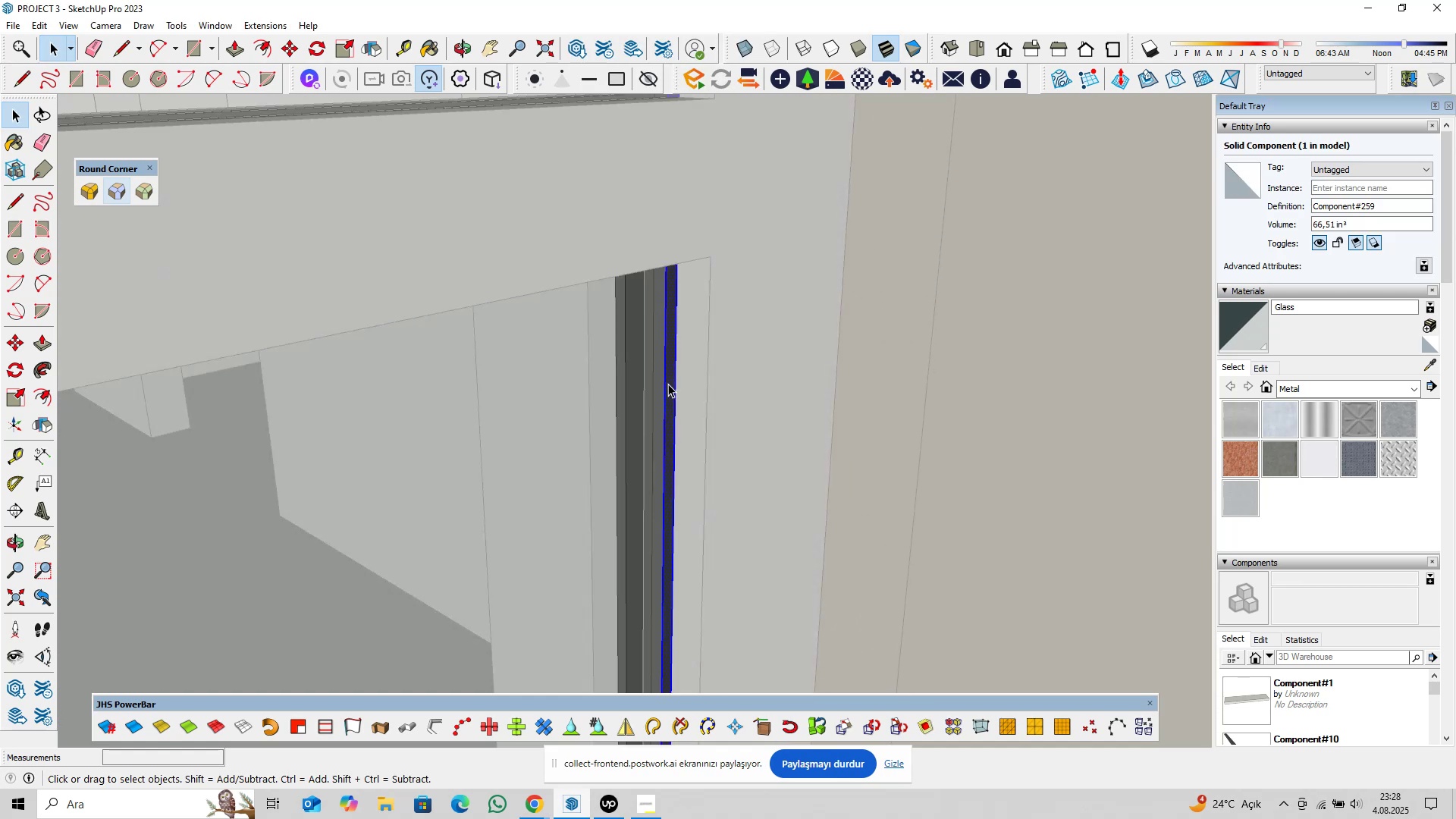 
triple_click([668, 384])
 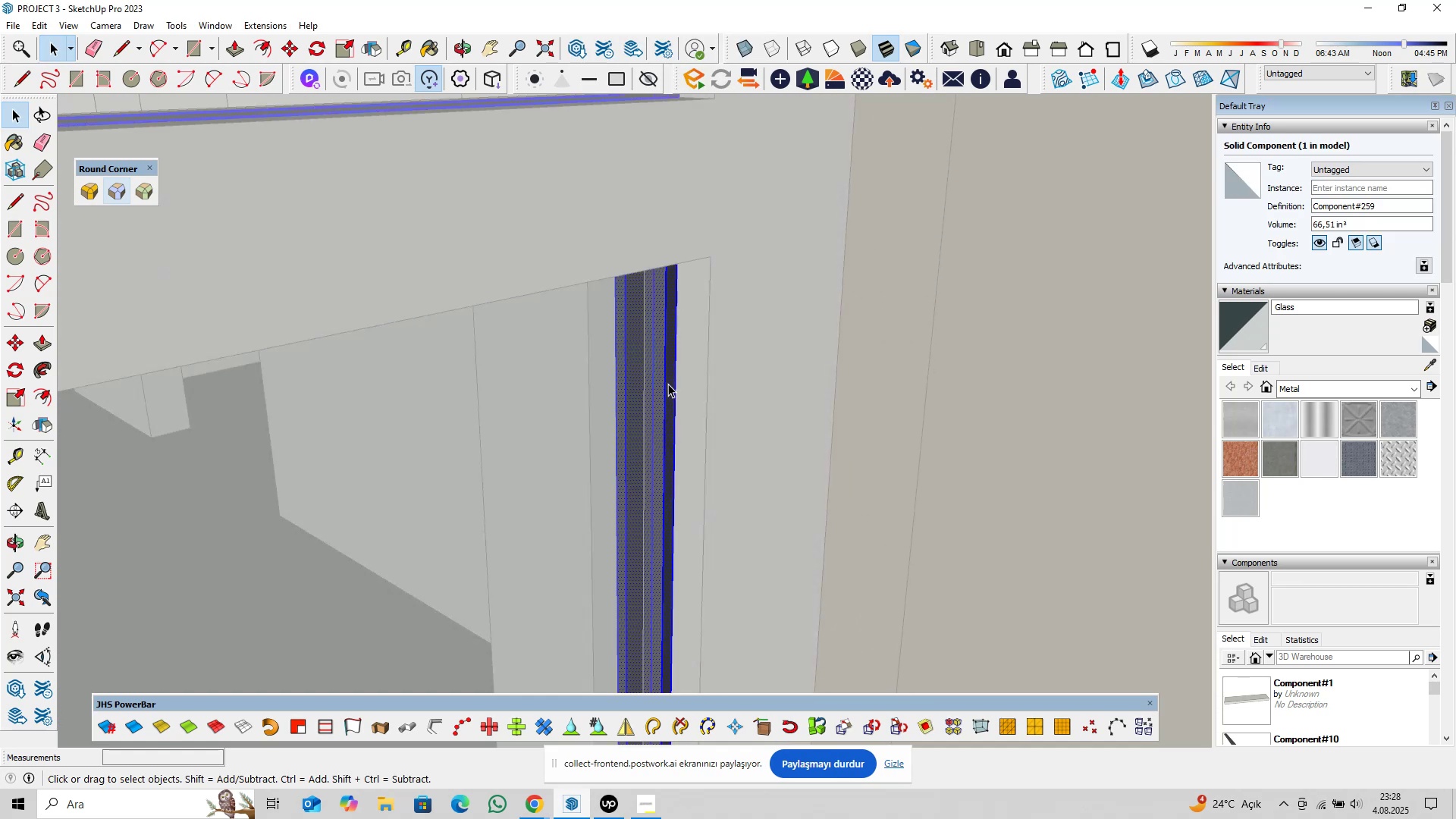 
triple_click([668, 384])
 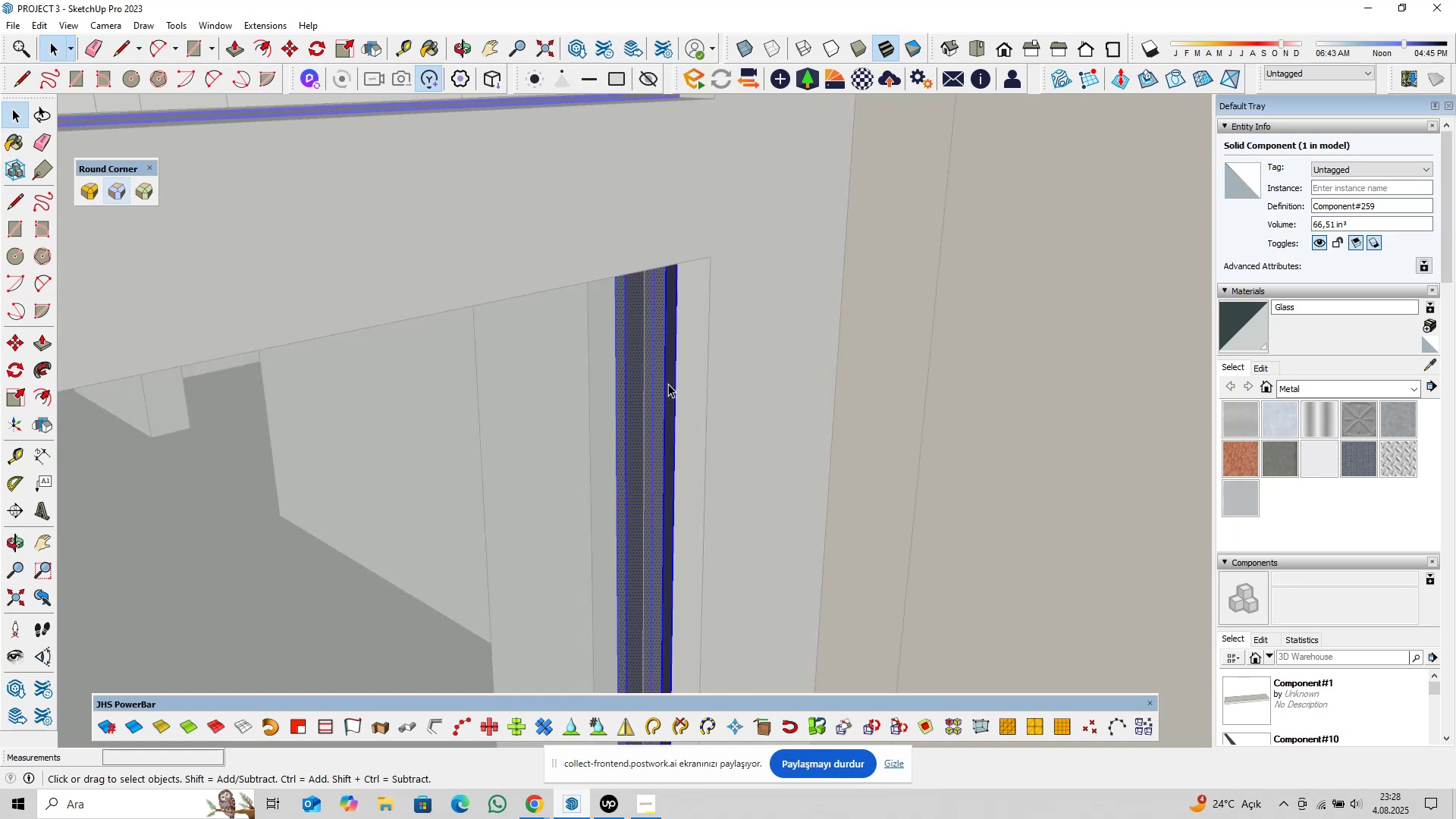 
triple_click([668, 384])
 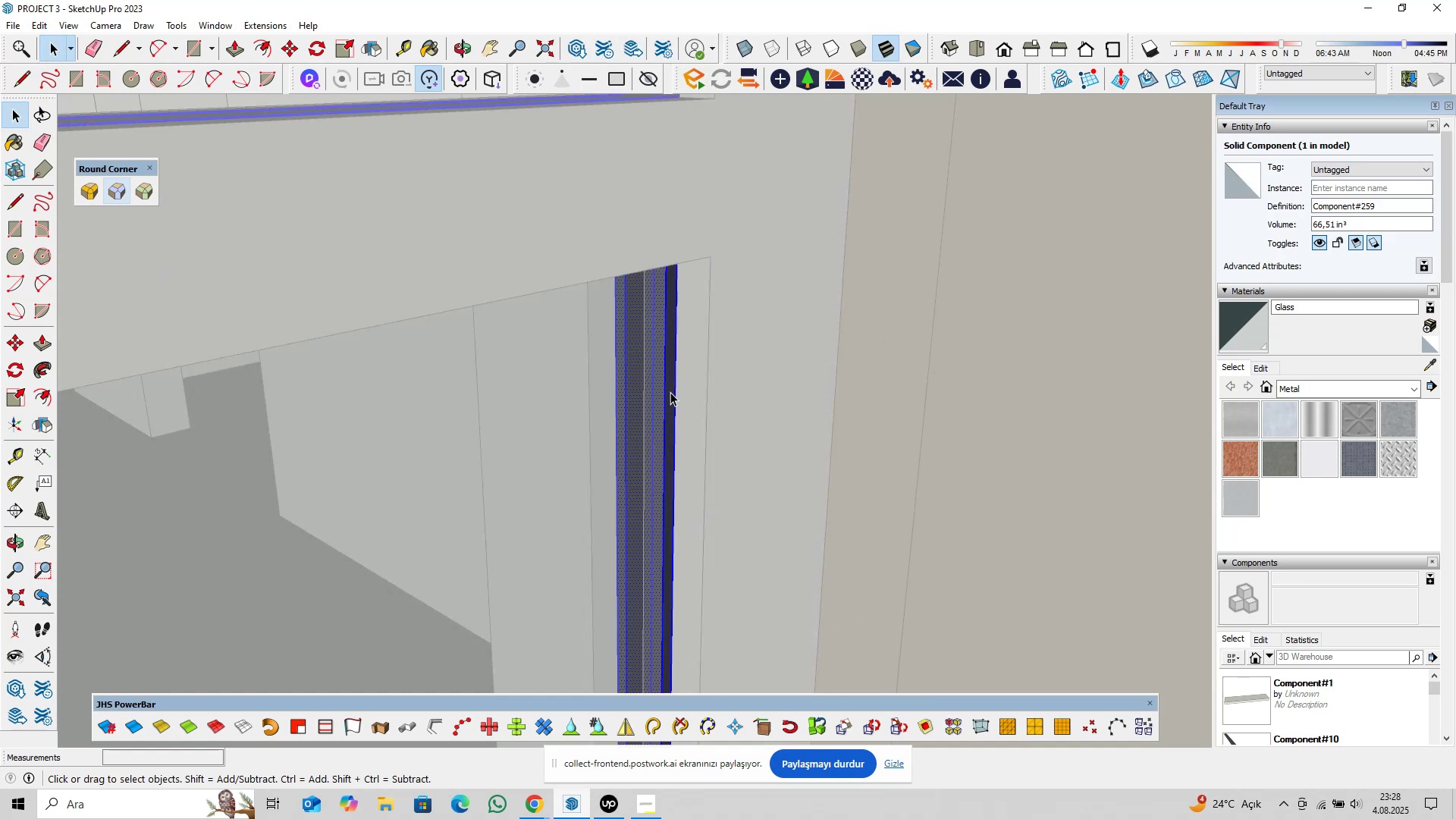 
scroll: coordinate [650, 410], scroll_direction: down, amount: 16.0
 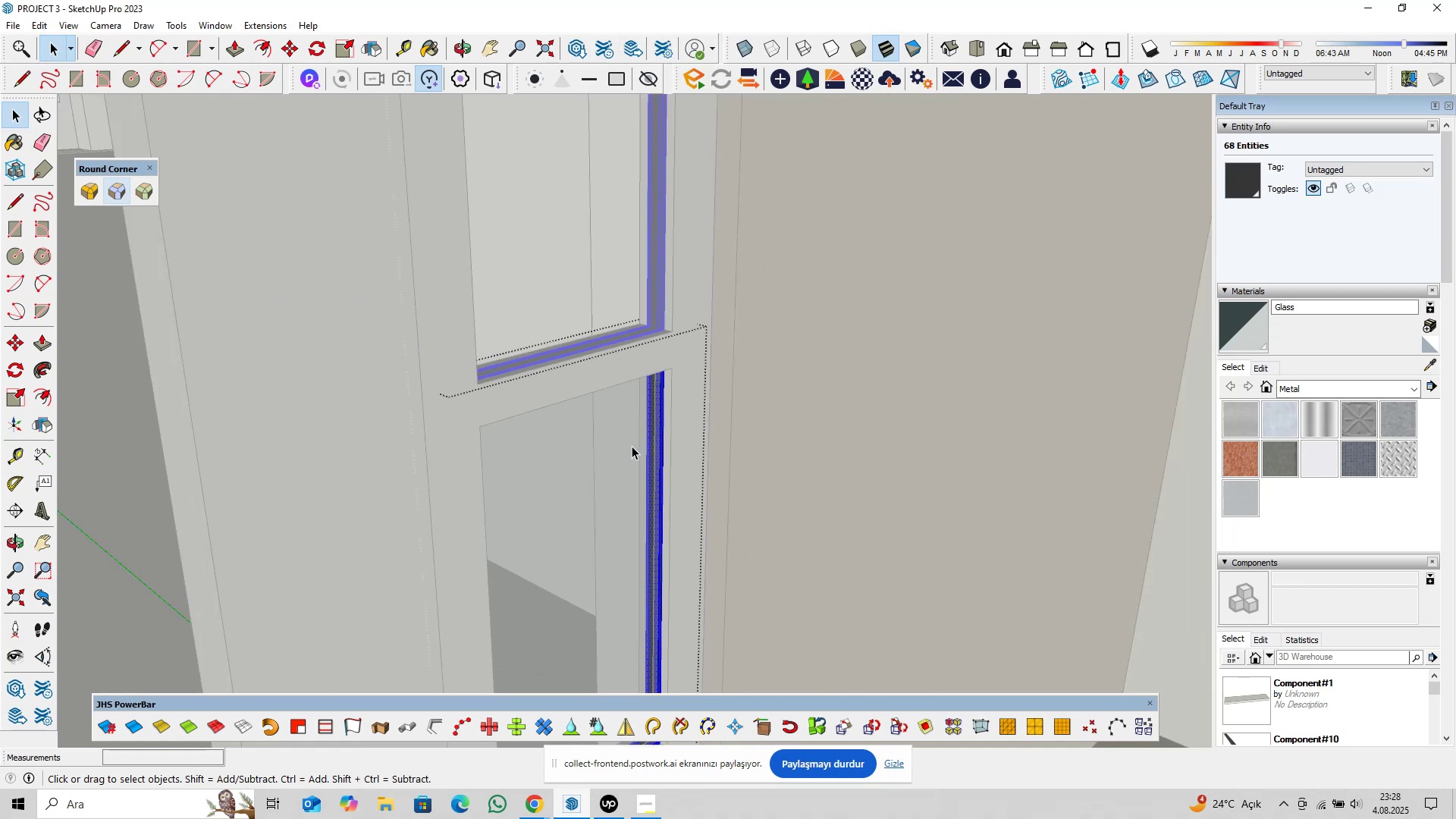 
key(Escape)
 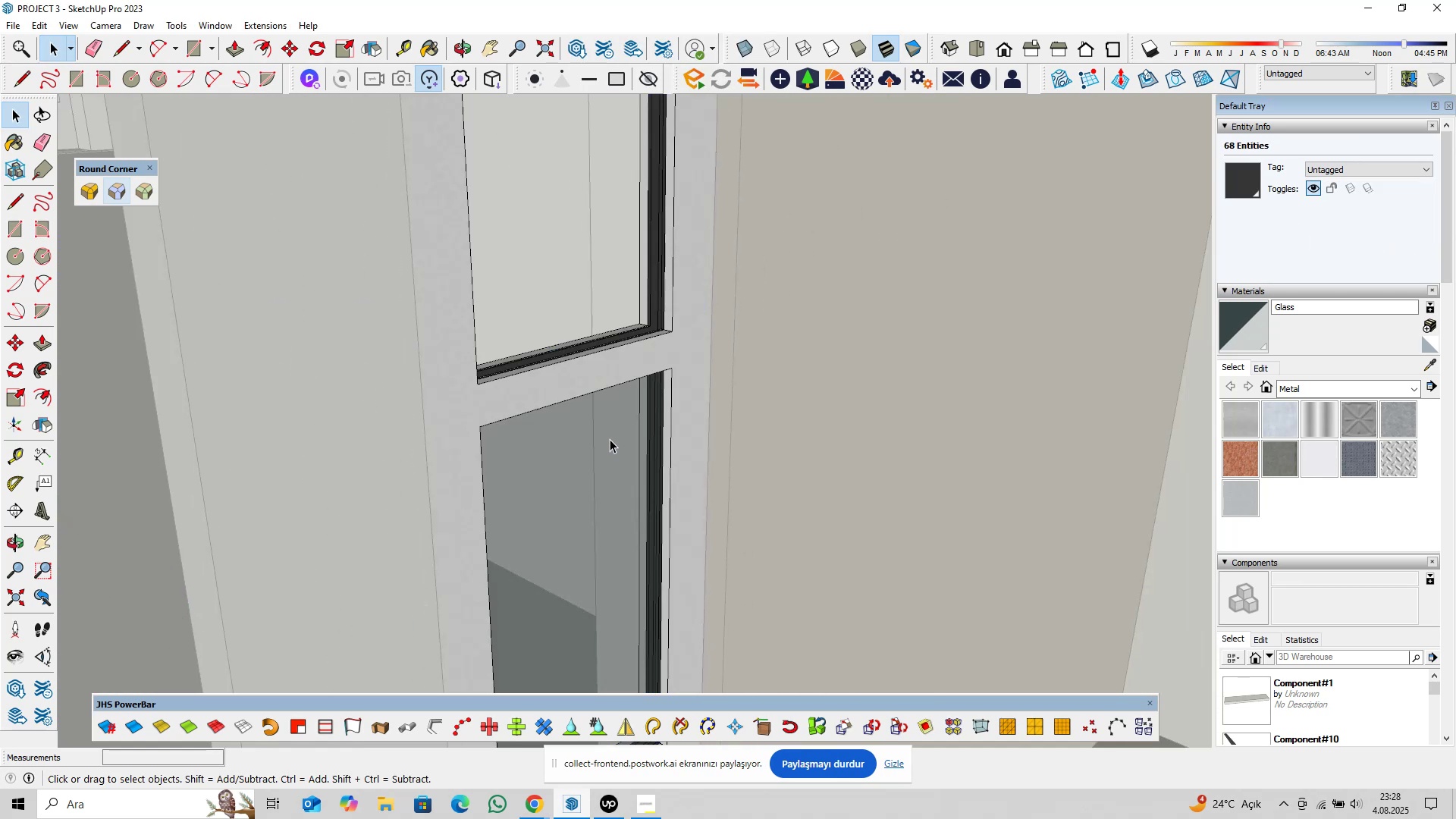 
left_click([610, 439])
 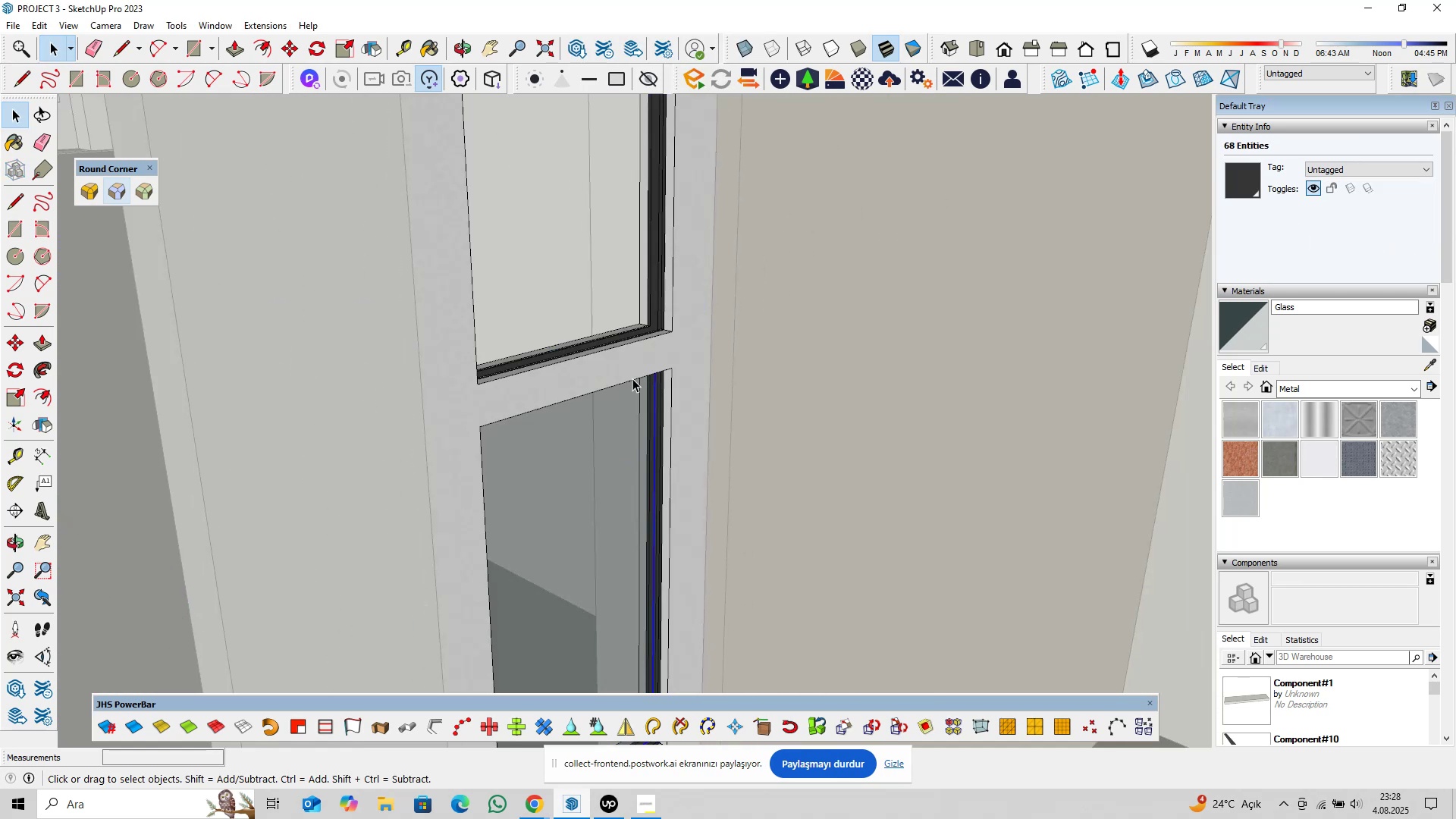 
scroll: coordinate [652, 313], scroll_direction: up, amount: 5.0
 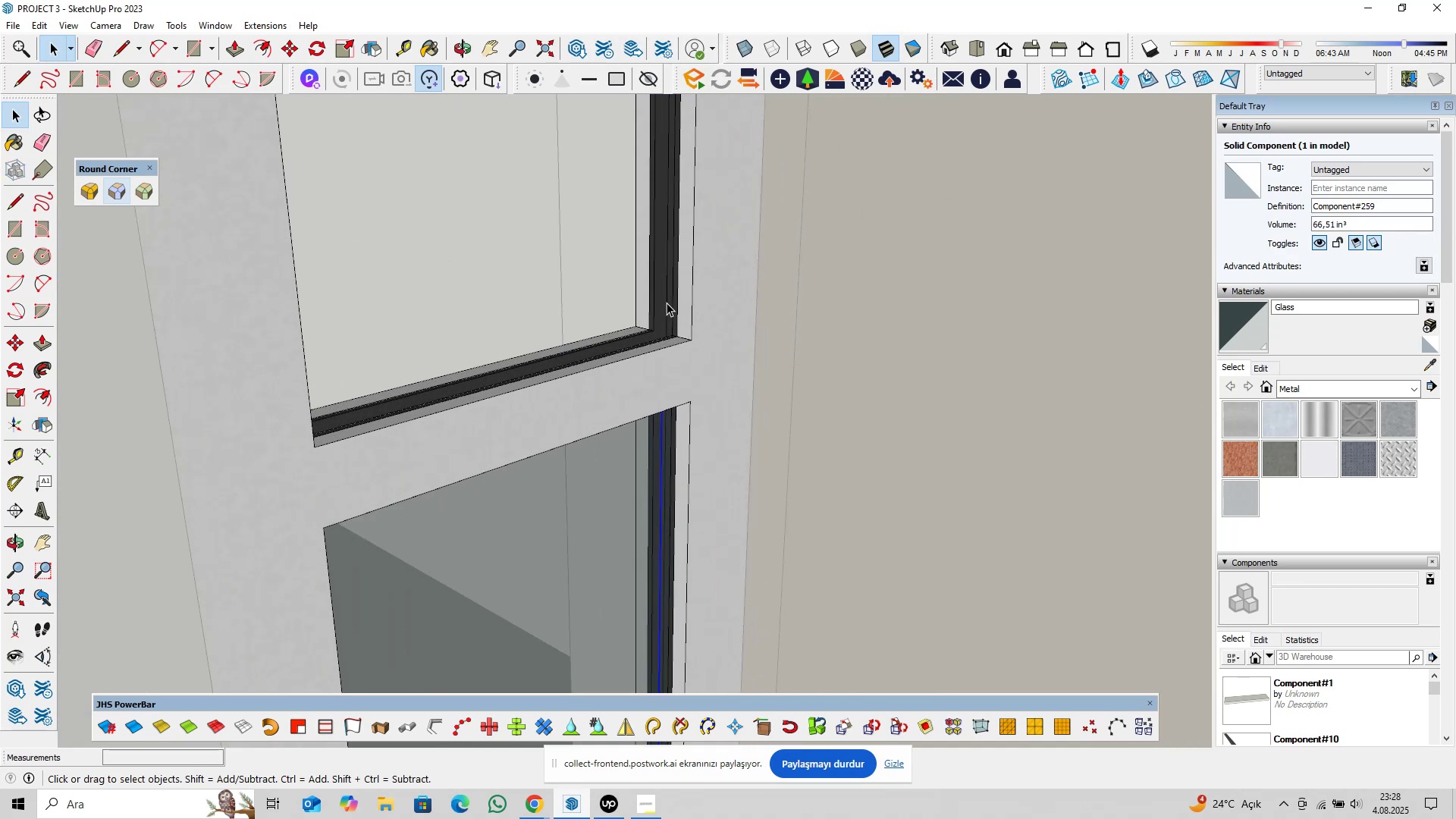 
left_click([664, 303])
 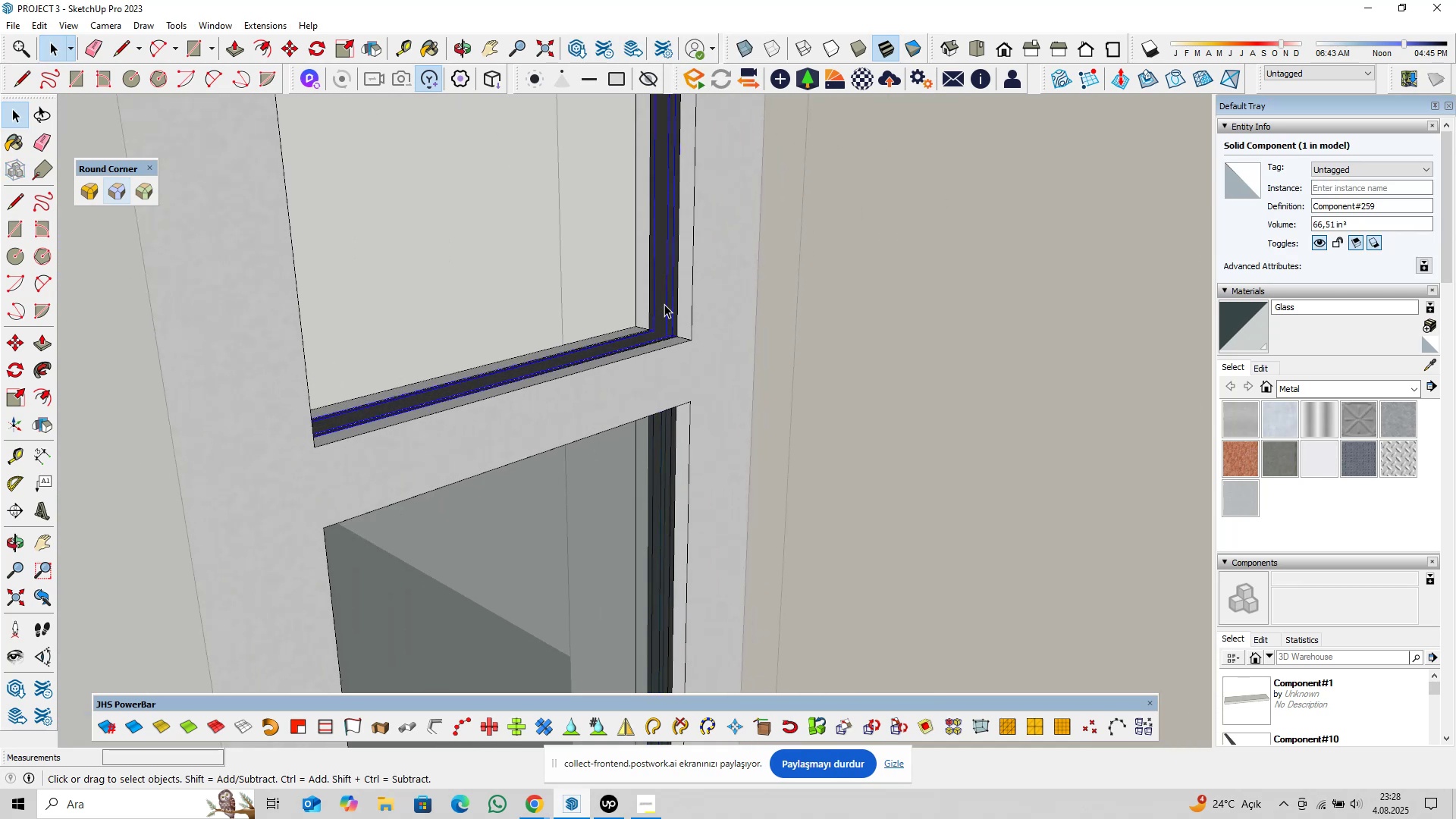 
key(Delete)
 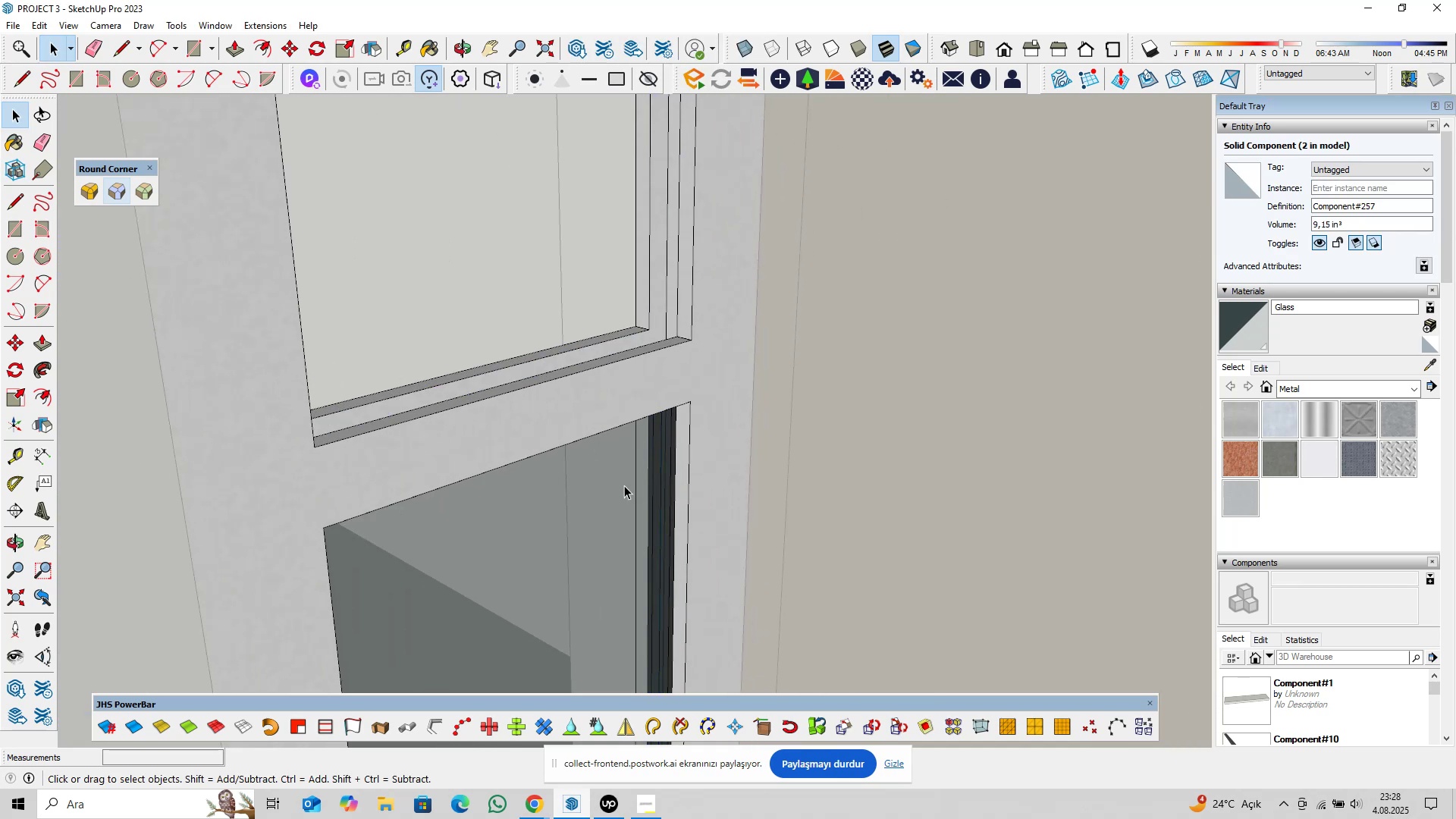 
left_click([624, 485])
 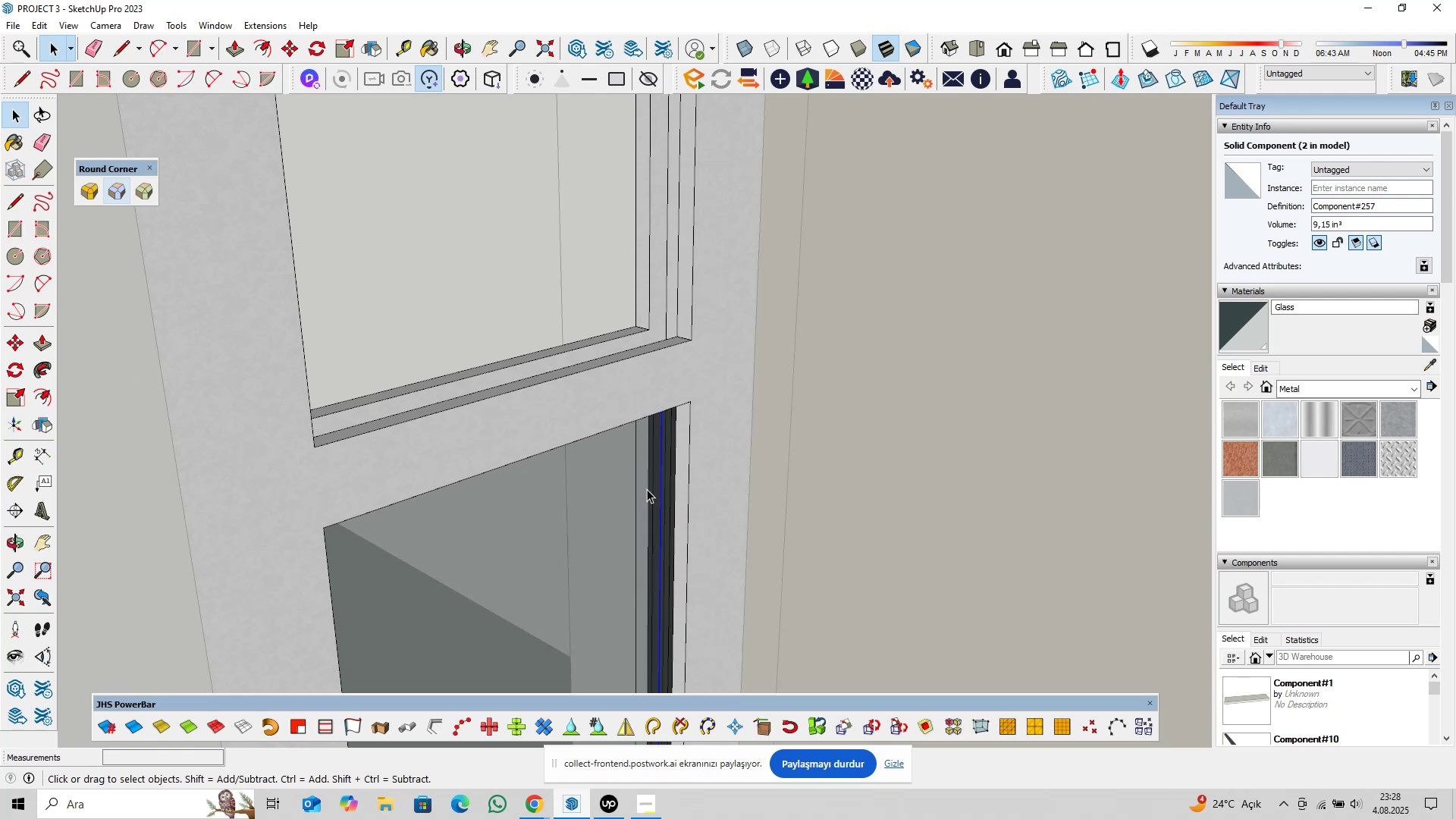 
scroll: coordinate [682, 441], scroll_direction: up, amount: 9.0
 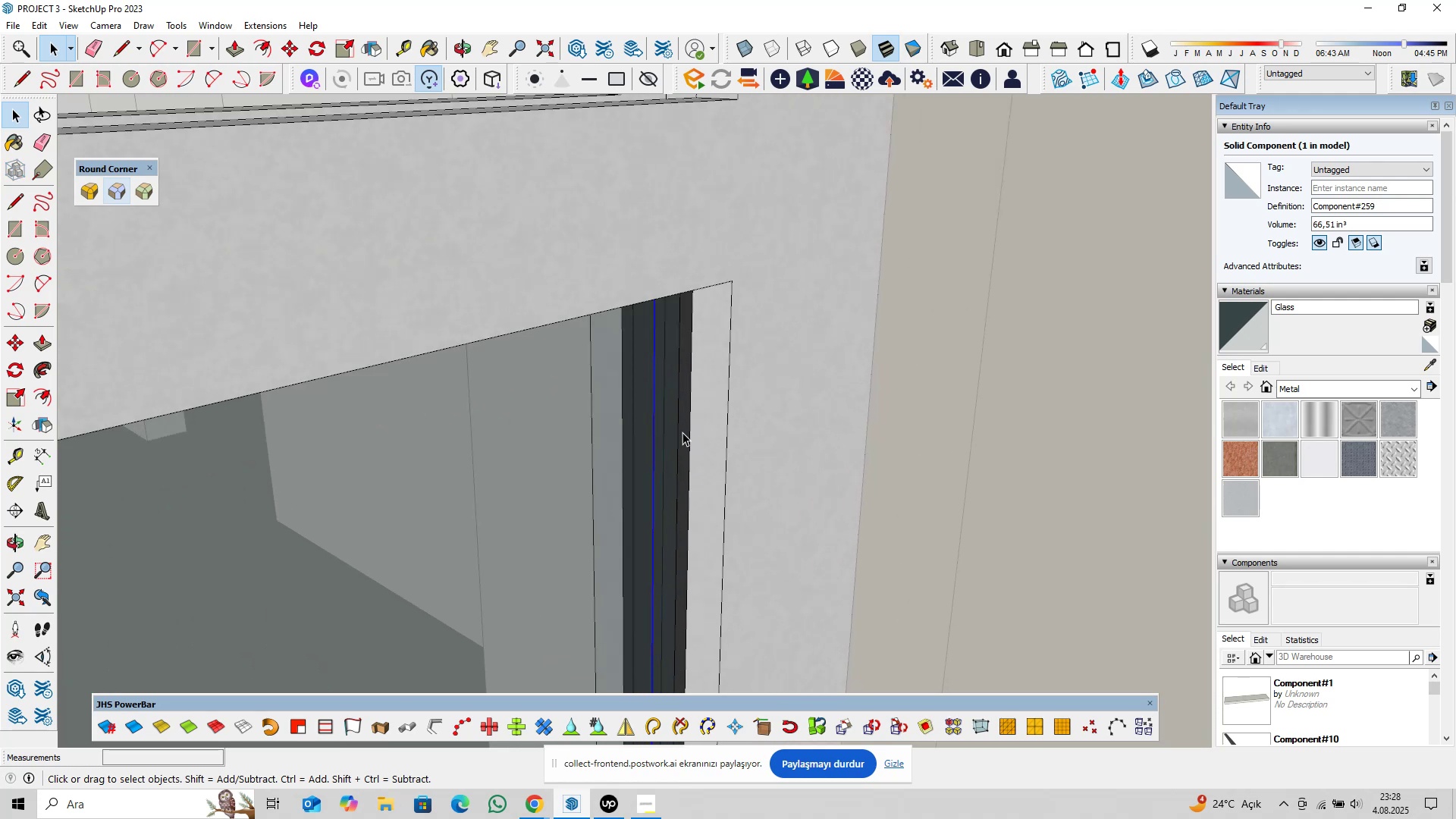 
hold_key(key=ControlLeft, duration=0.39)
left_click([682, 425])
 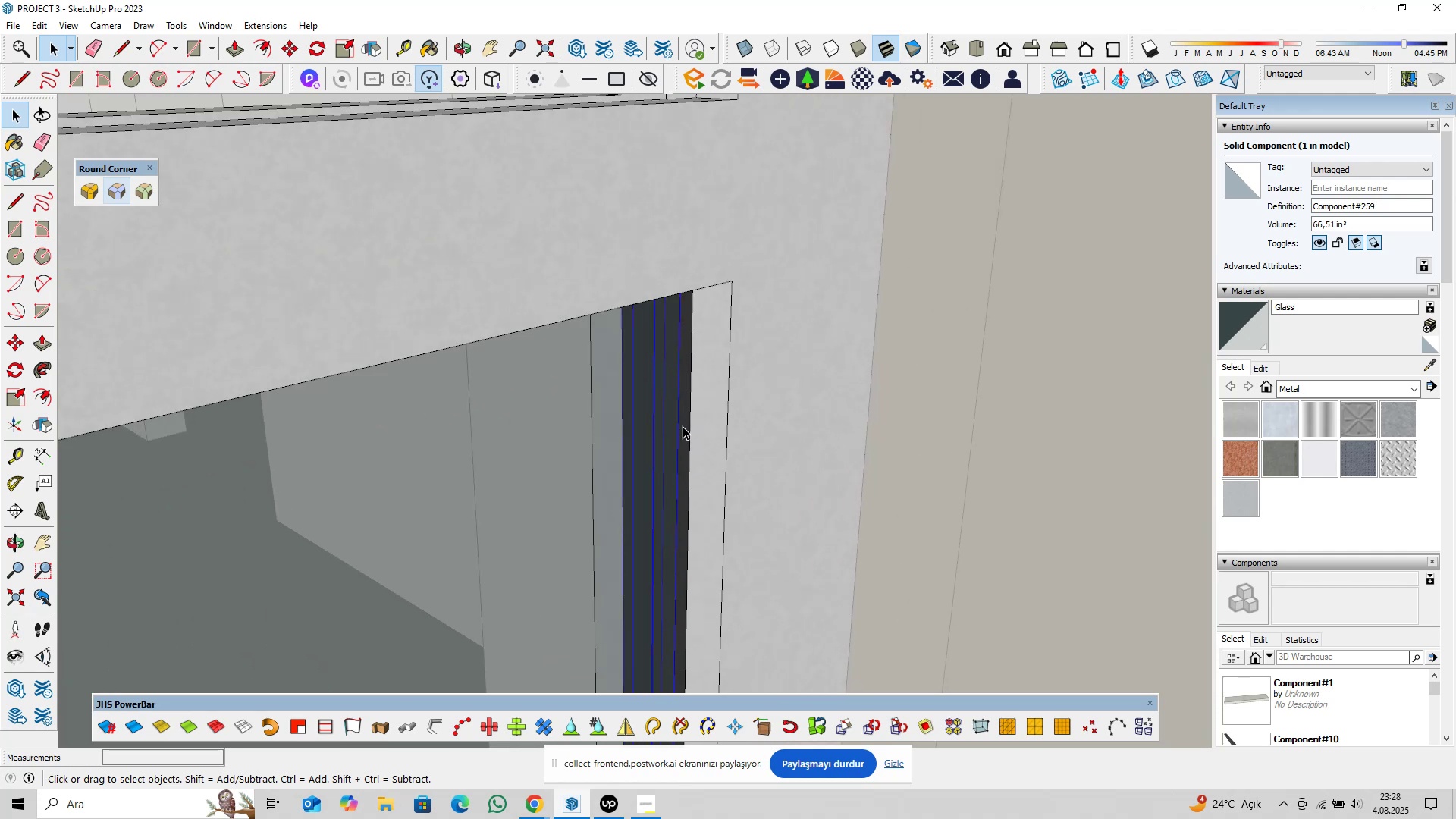 
scroll: coordinate [673, 494], scroll_direction: down, amount: 12.0
 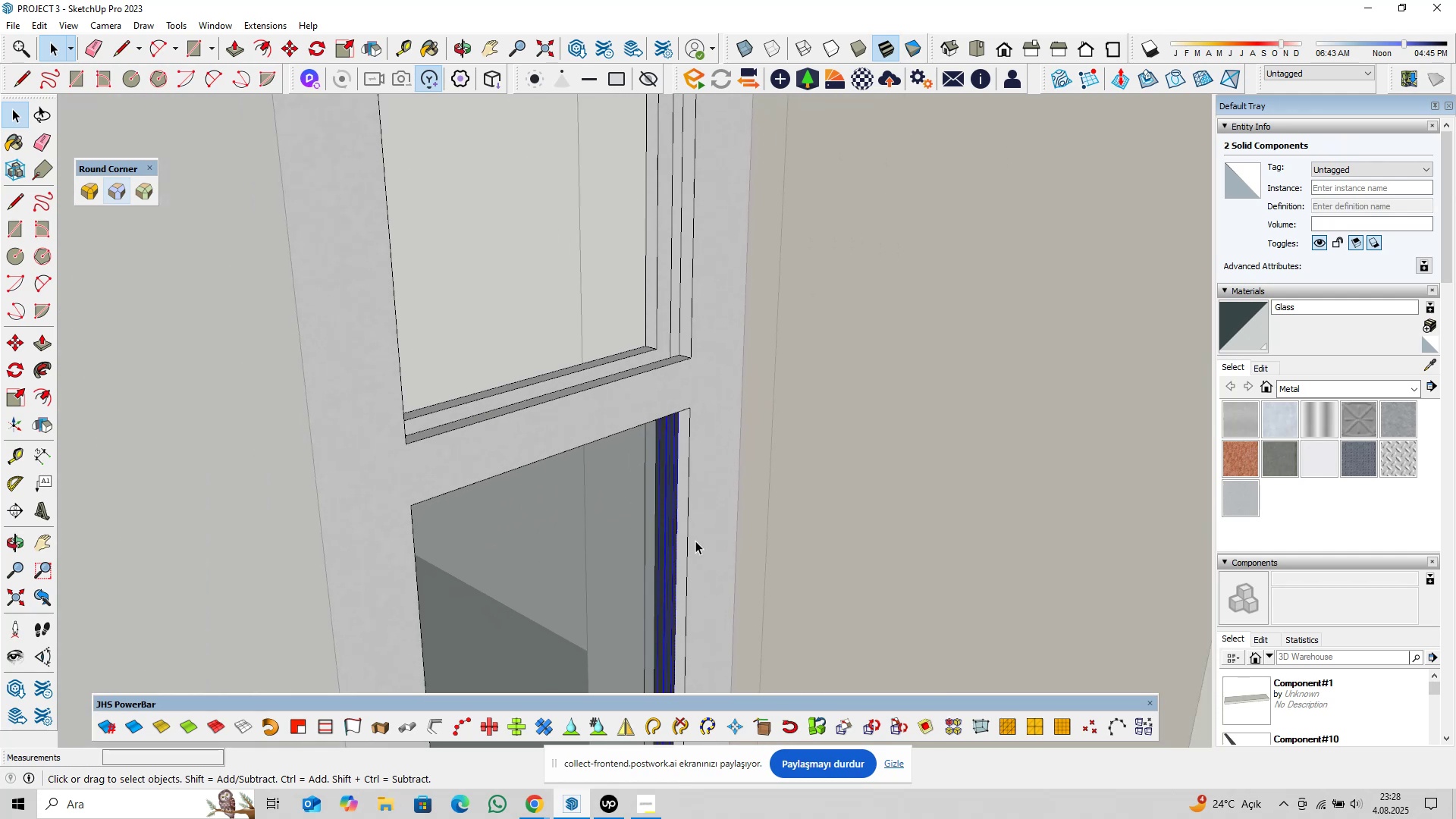 
hold_key(key=ShiftLeft, duration=0.32)
 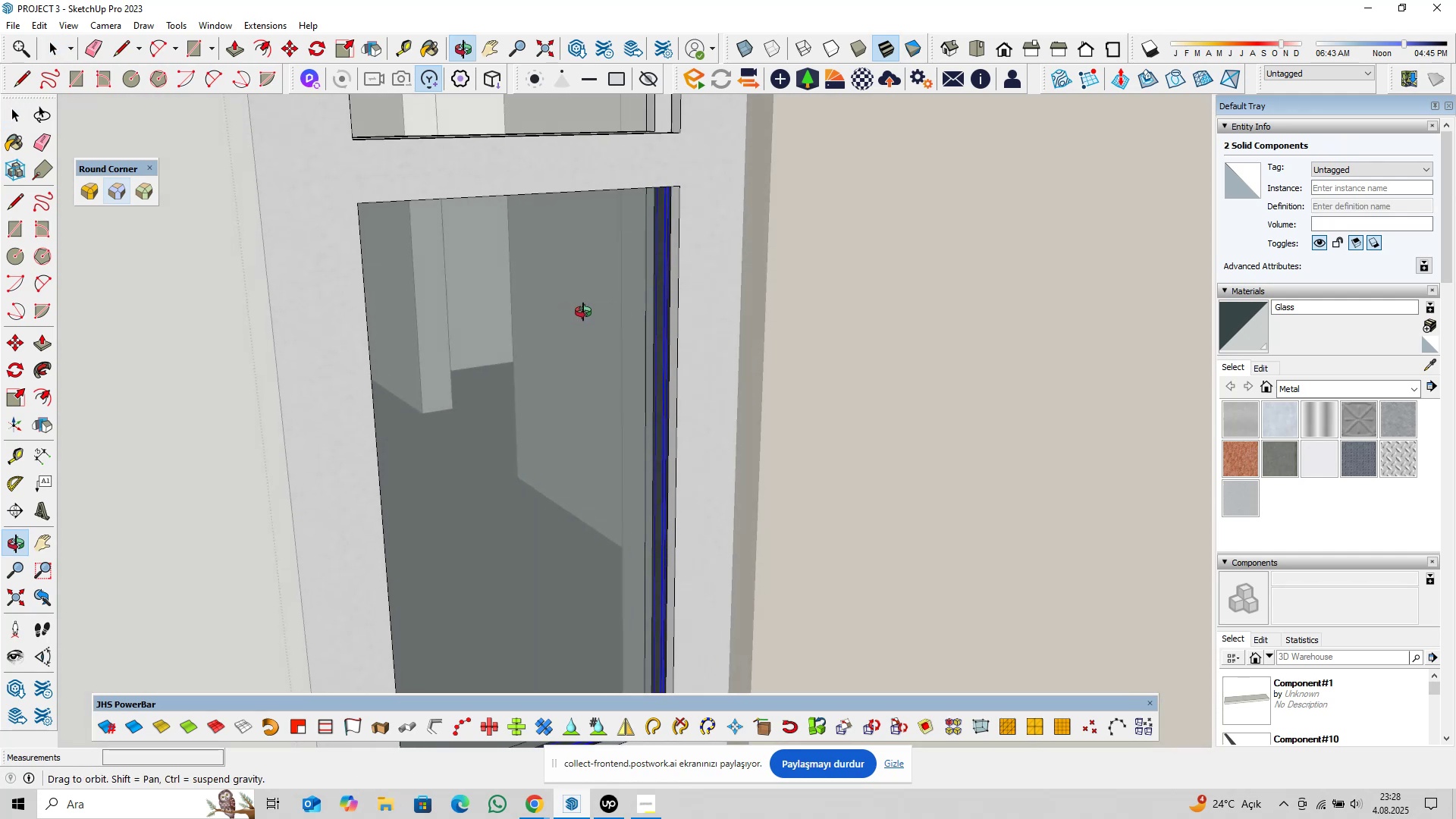 
hold_key(key=ShiftLeft, duration=0.44)
 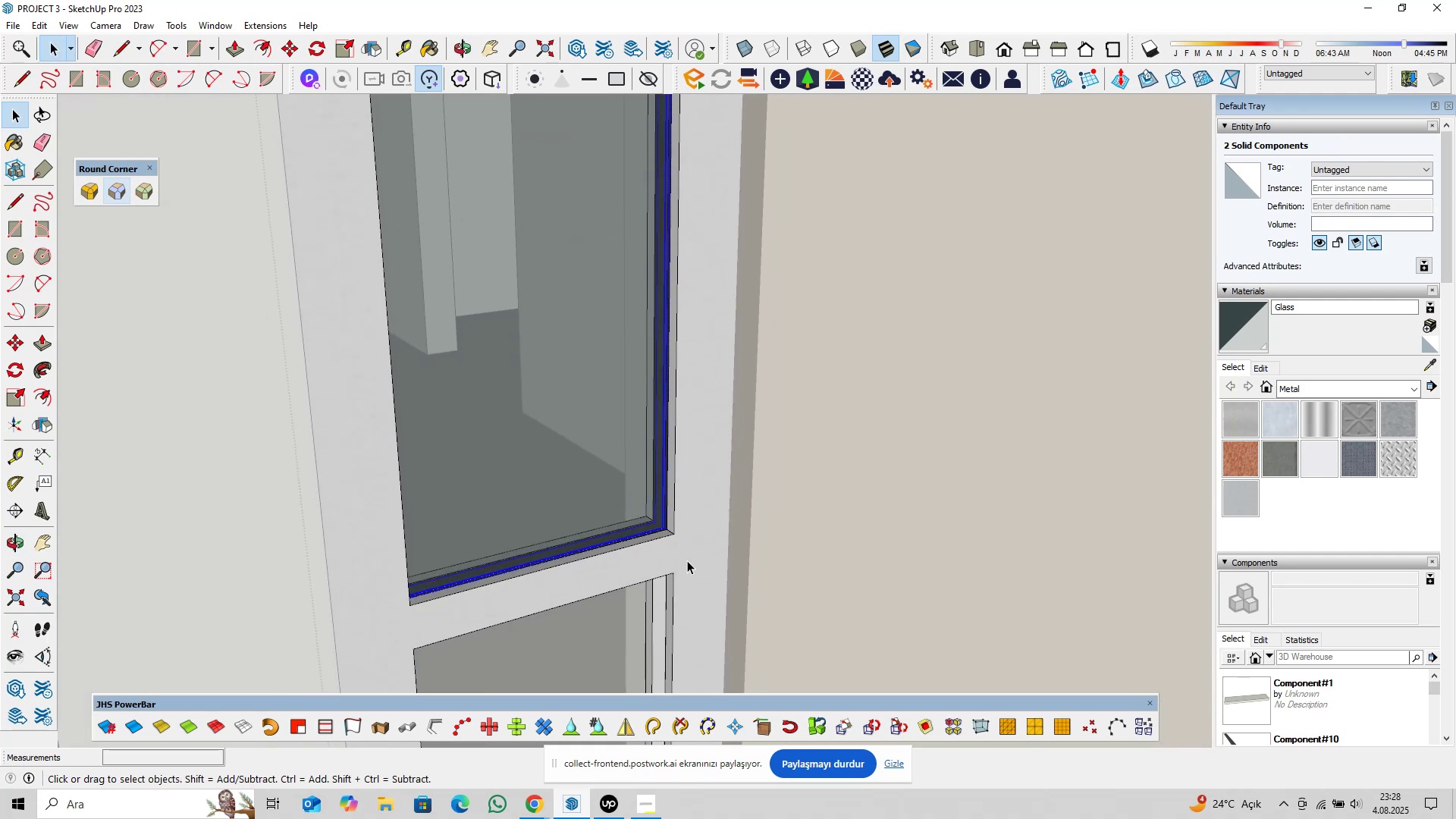 
scroll: coordinate [664, 519], scroll_direction: up, amount: 11.0
 